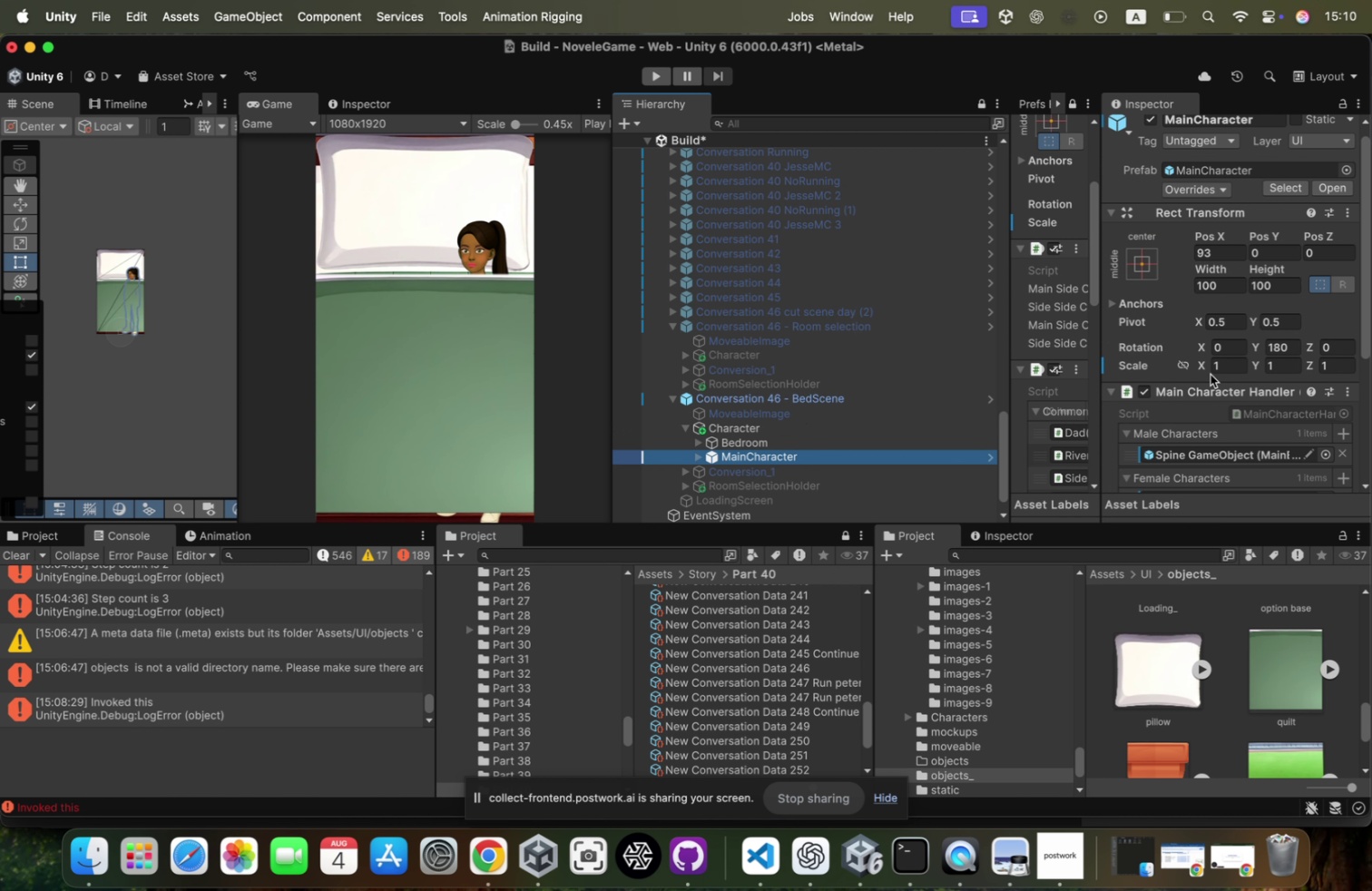 
left_click([1220, 368])
 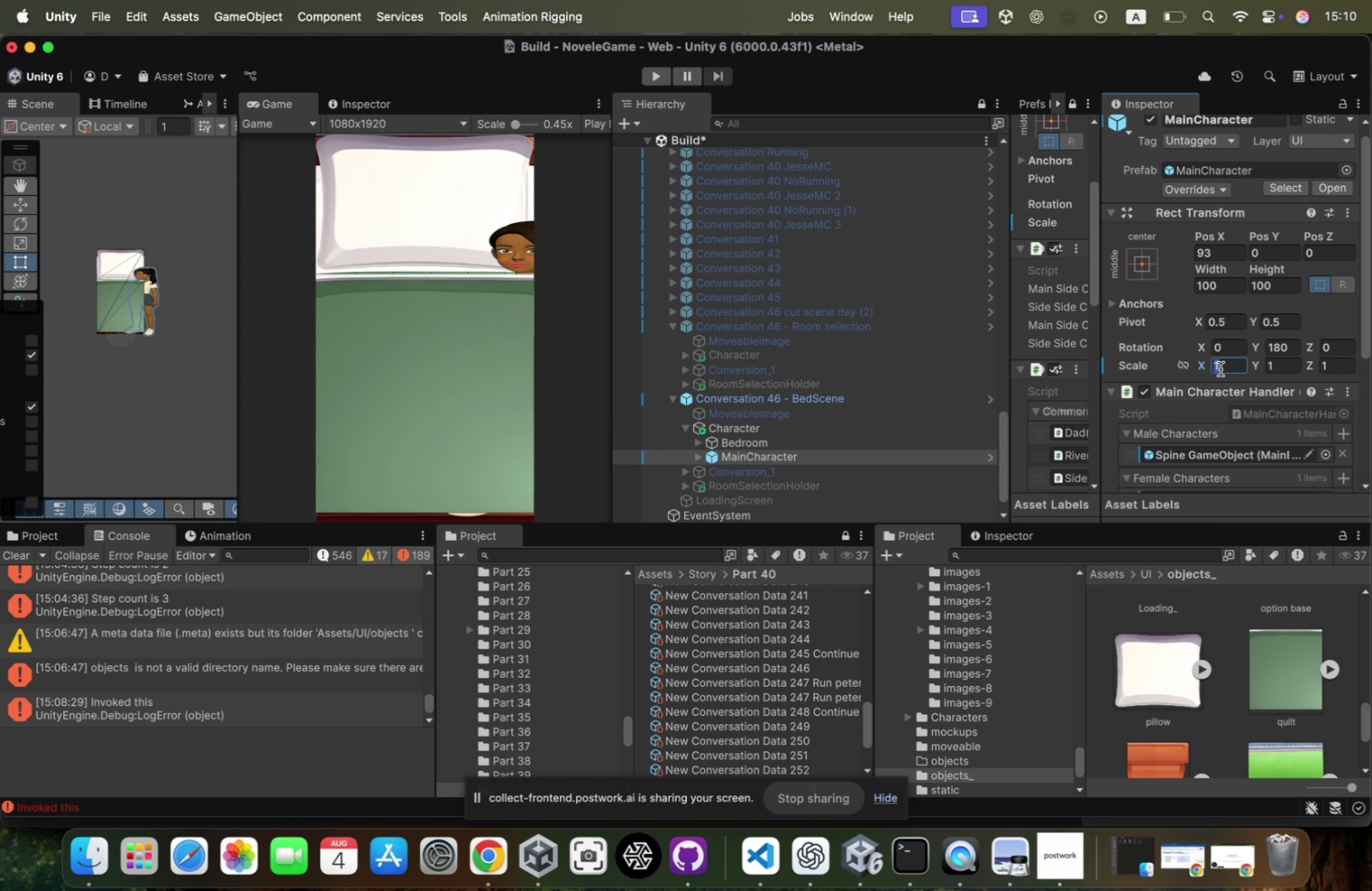 
key(2)
 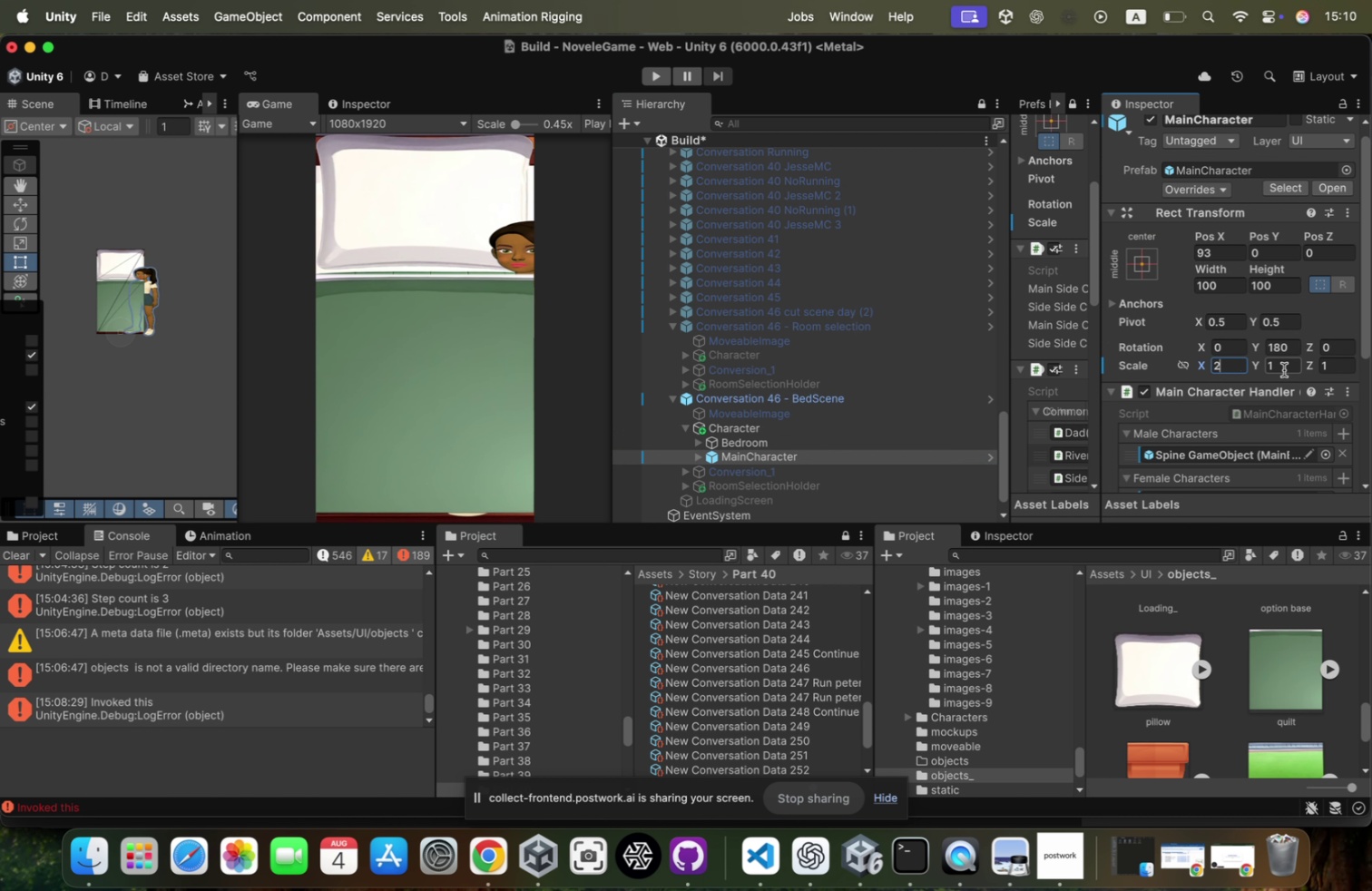 
key(Meta+CommandLeft)
 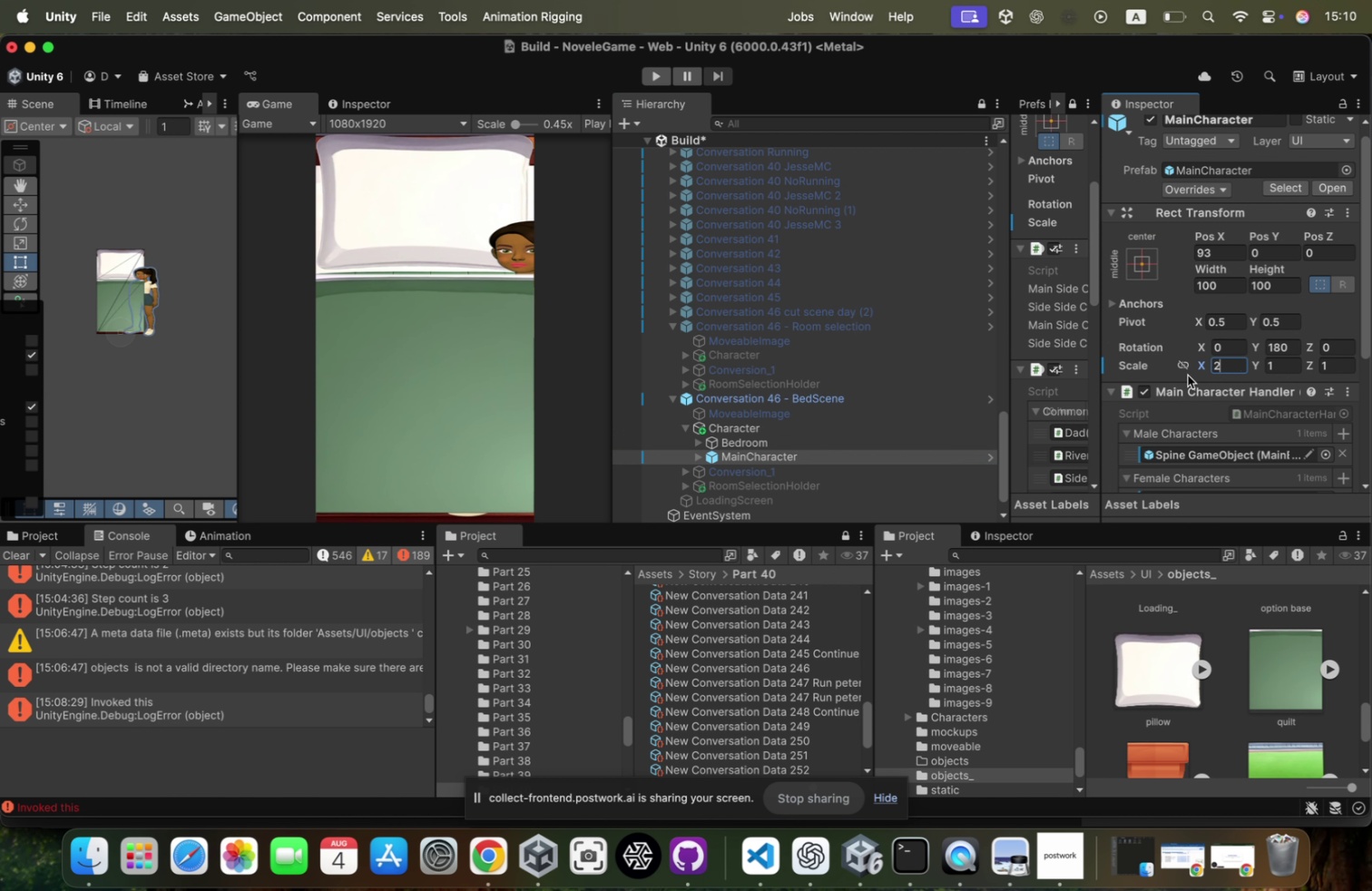 
key(Meta+Z)
 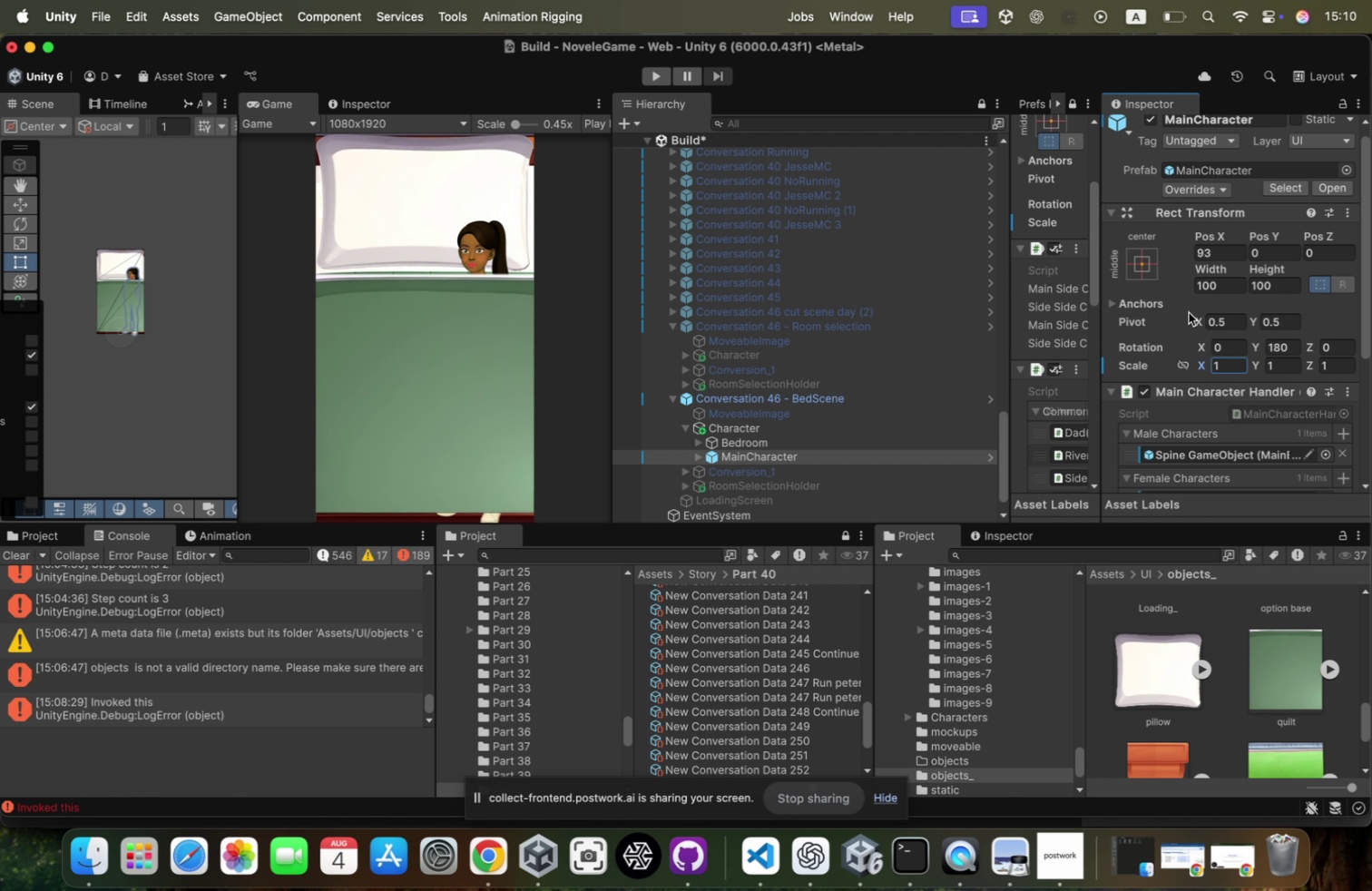 
left_click([1232, 365])
 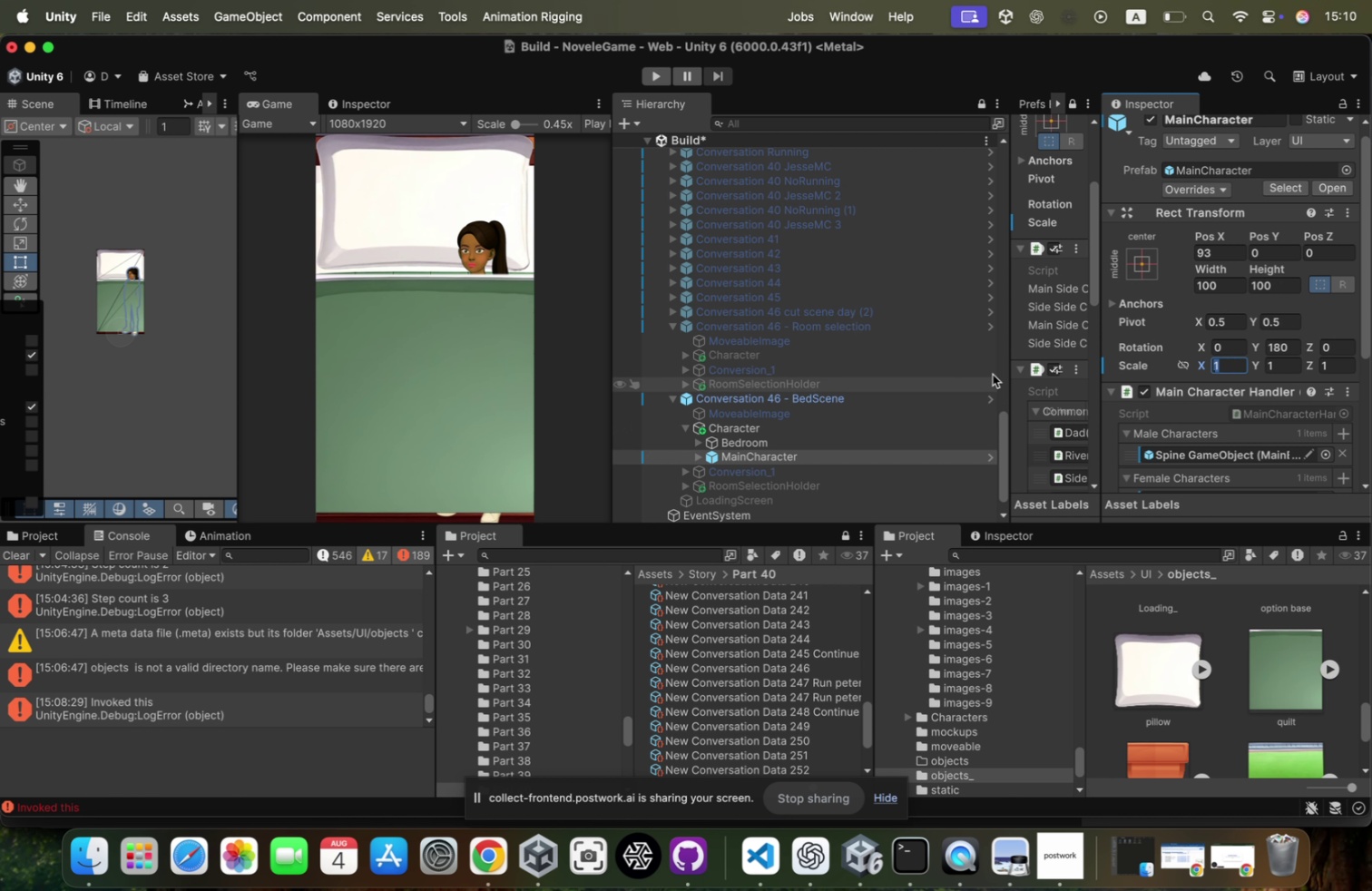 
key(2)
 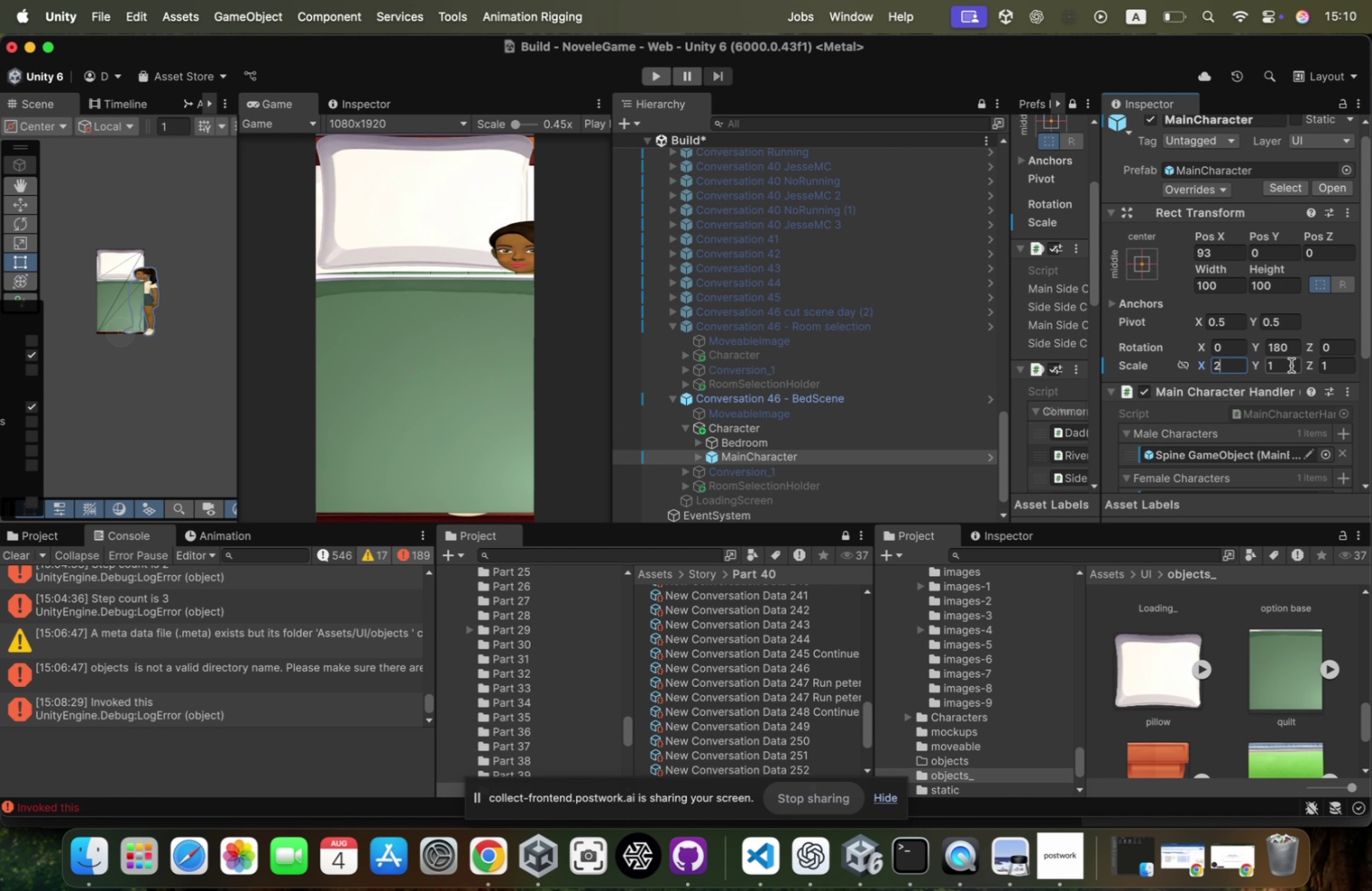 
left_click([1291, 365])
 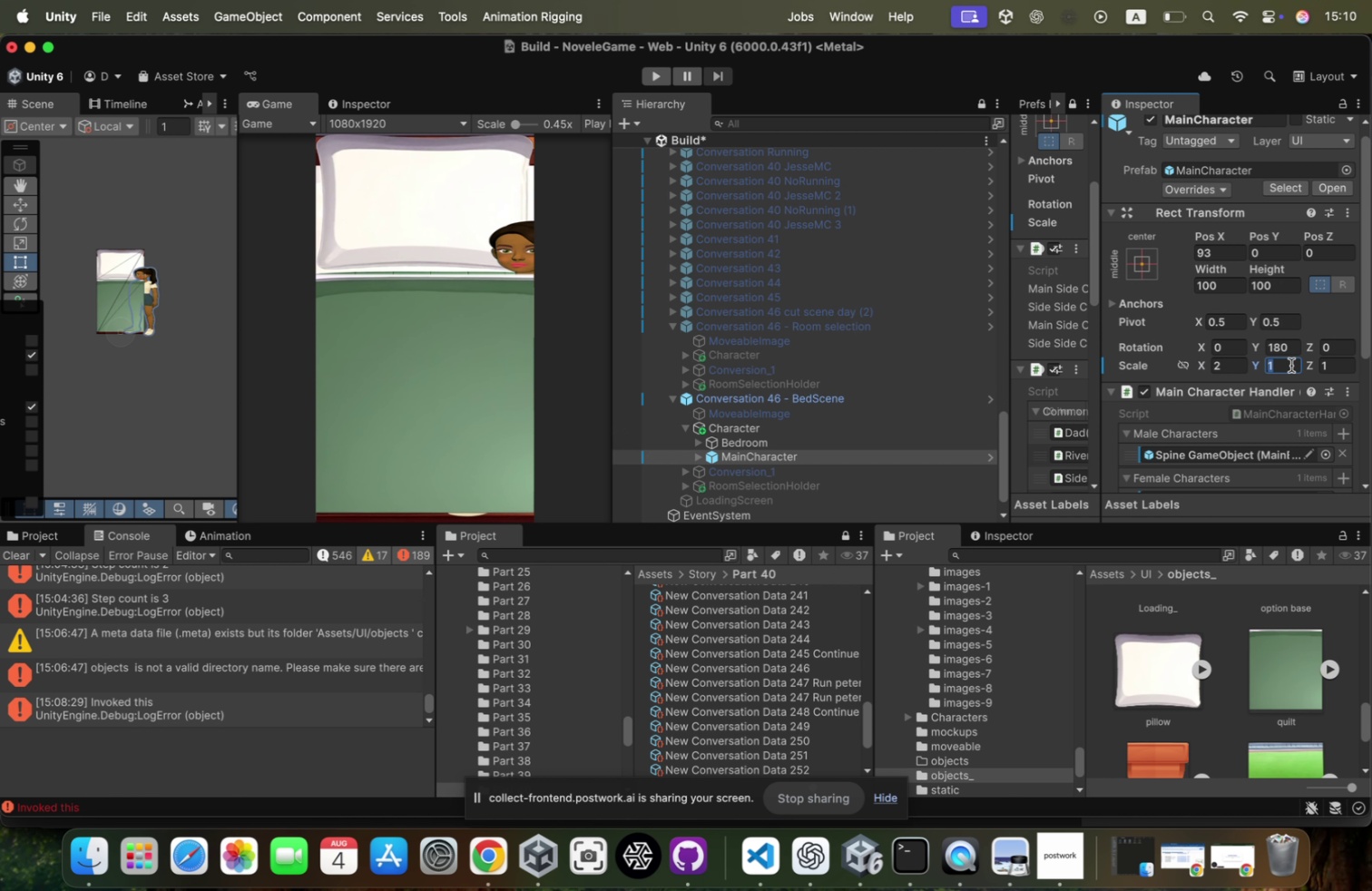 
key(2)
 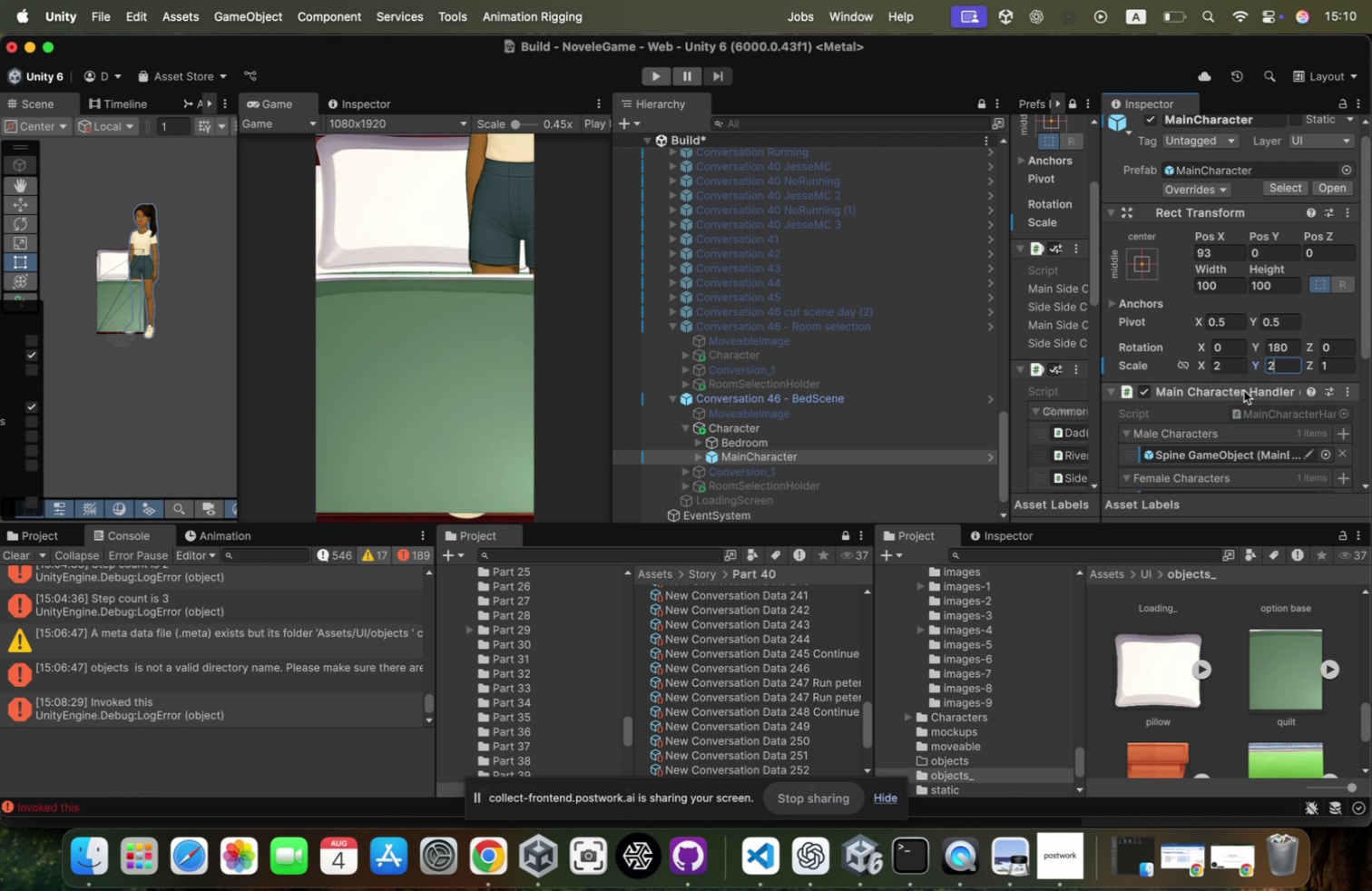 
left_click([1340, 369])
 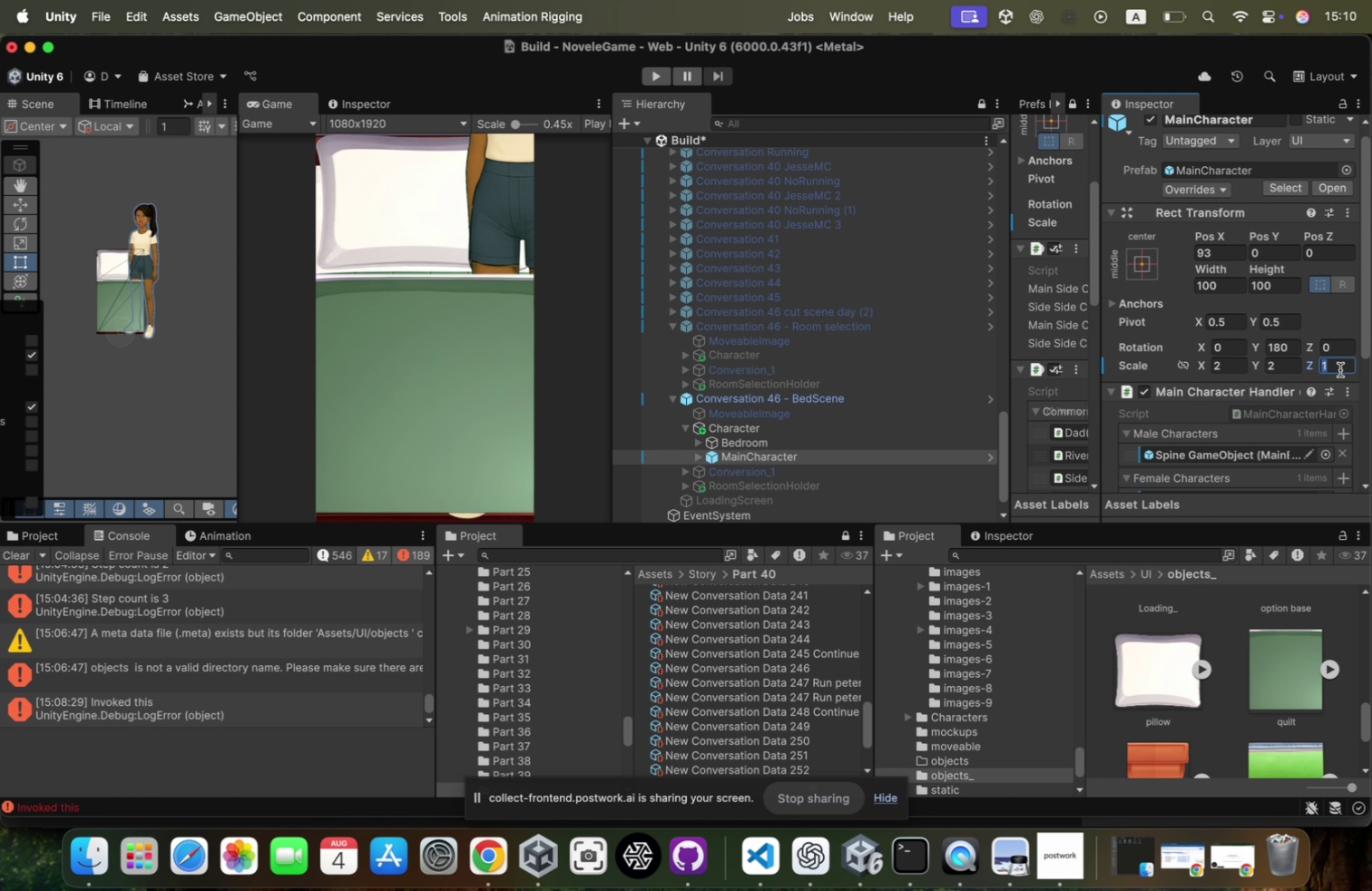 
key(2)
 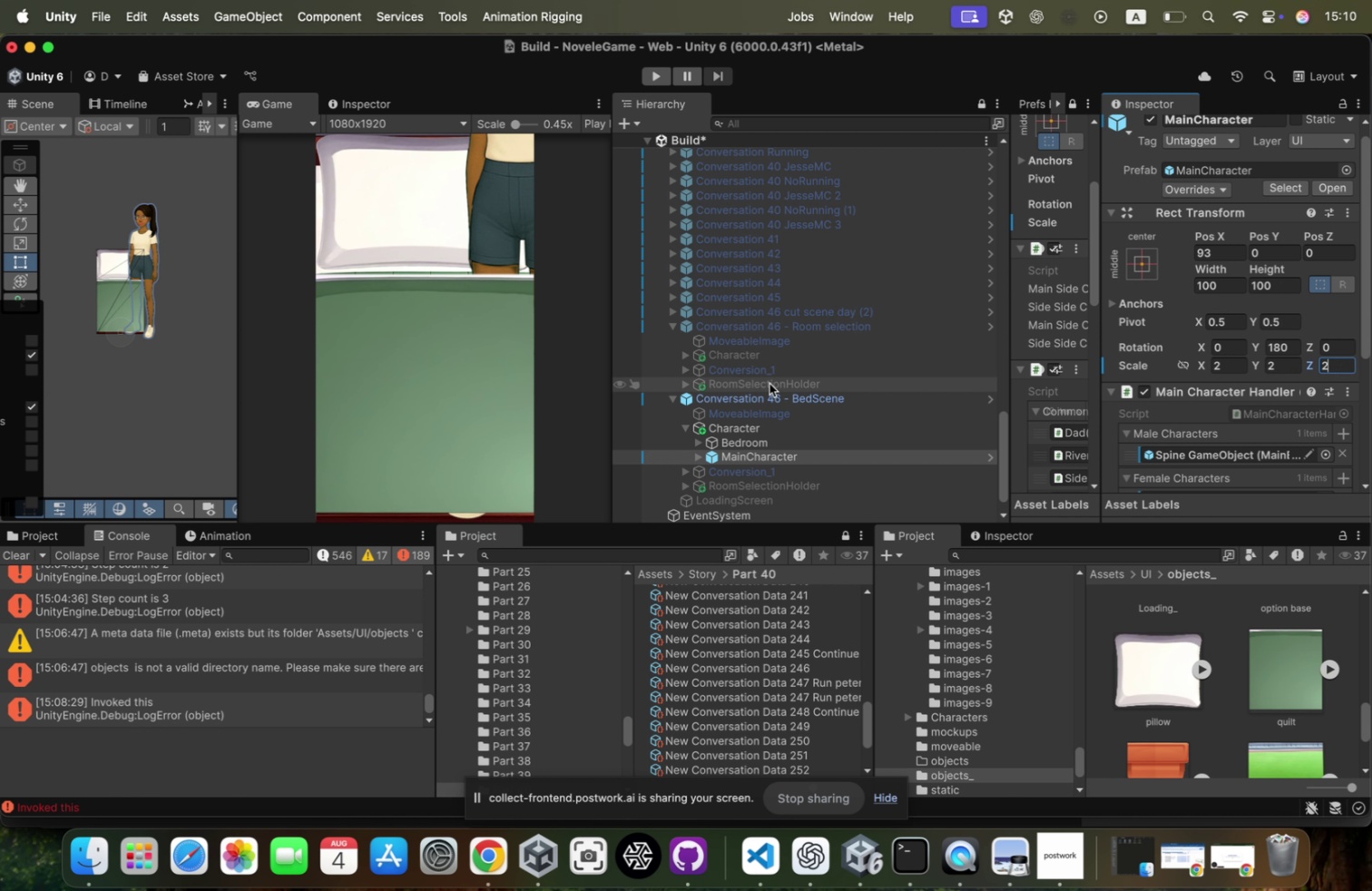 
left_click([774, 446])
 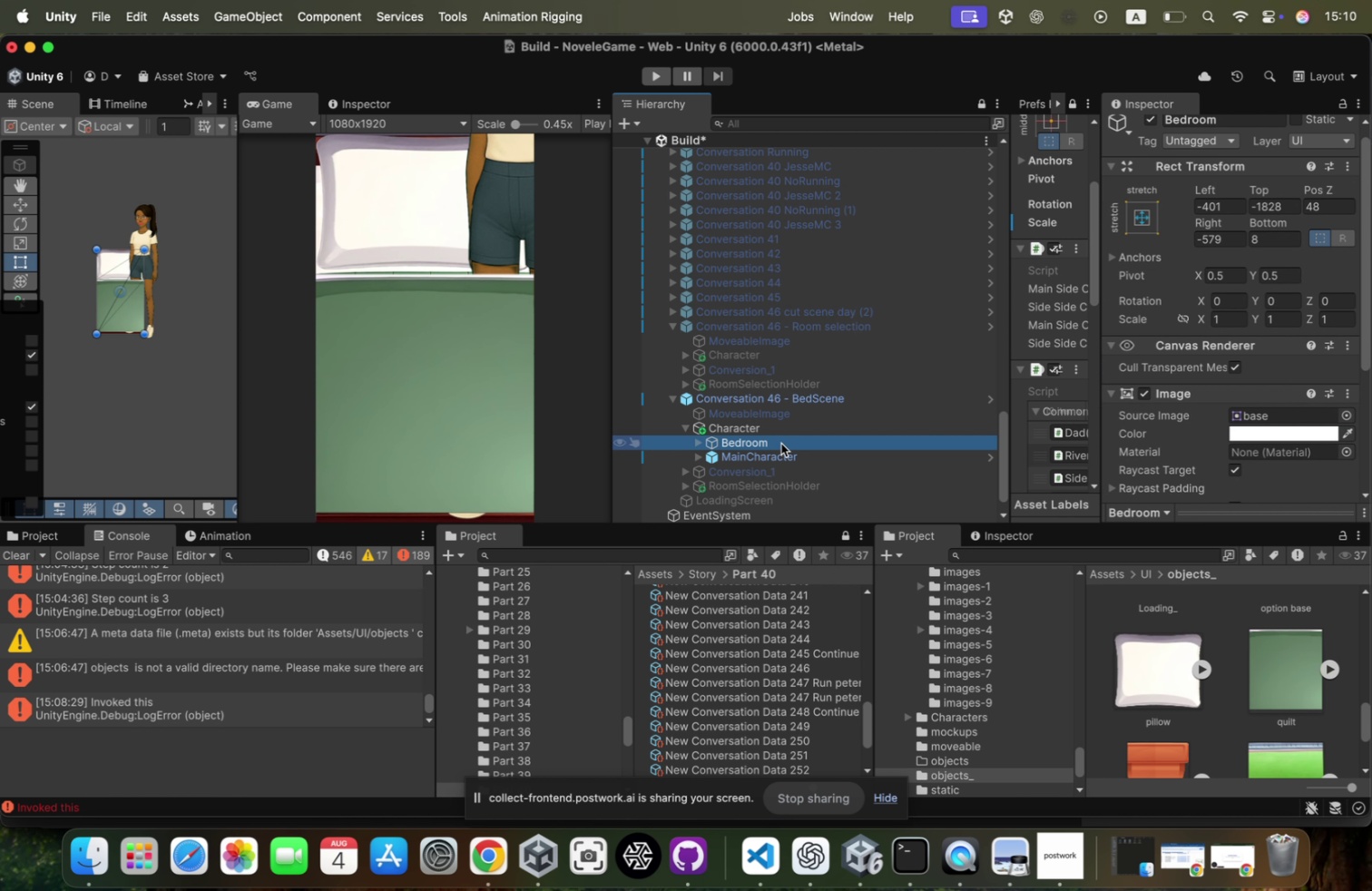 
key(ArrowRight)
 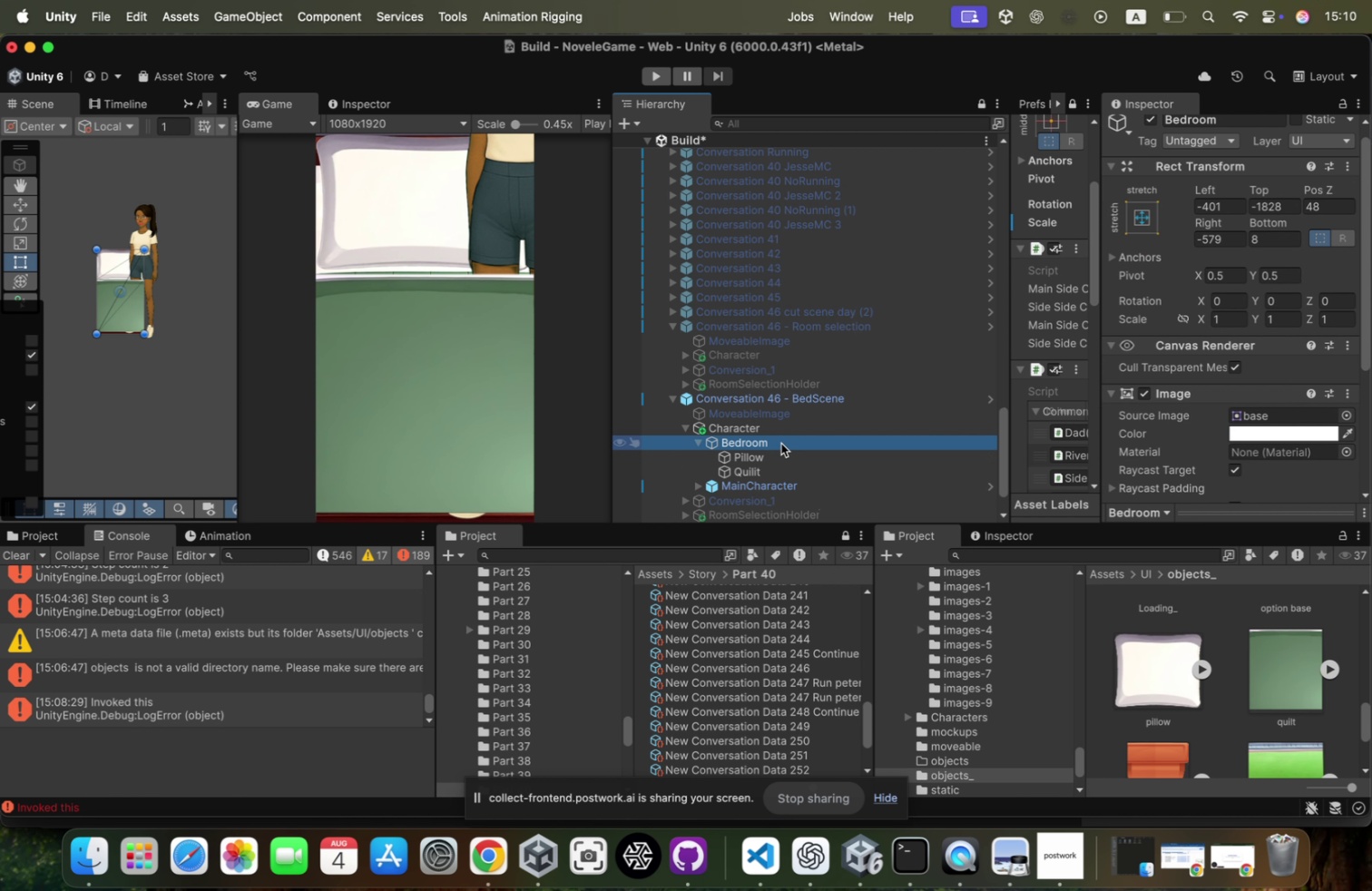 
key(ArrowDown)
 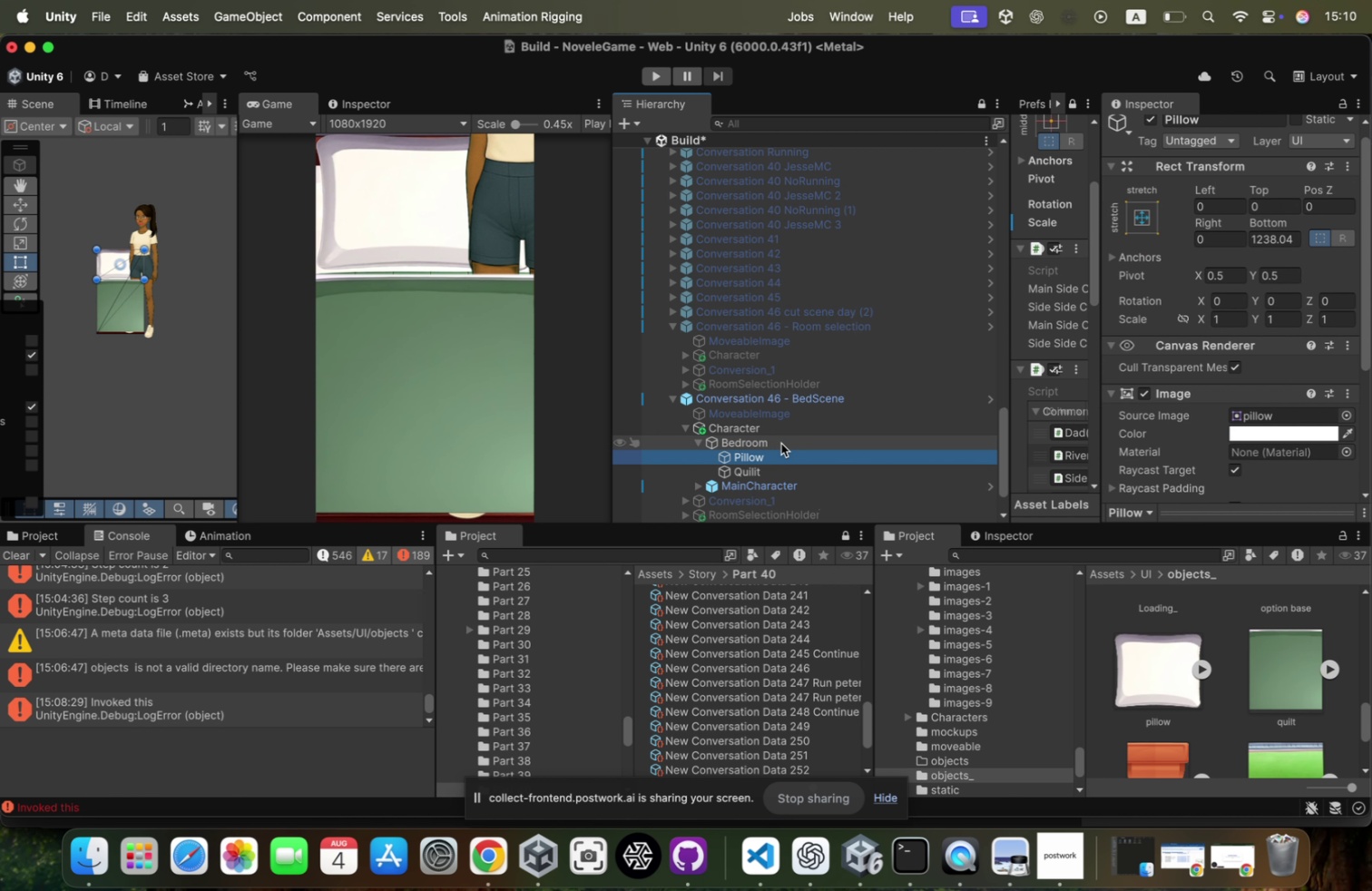 
key(ArrowDown)
 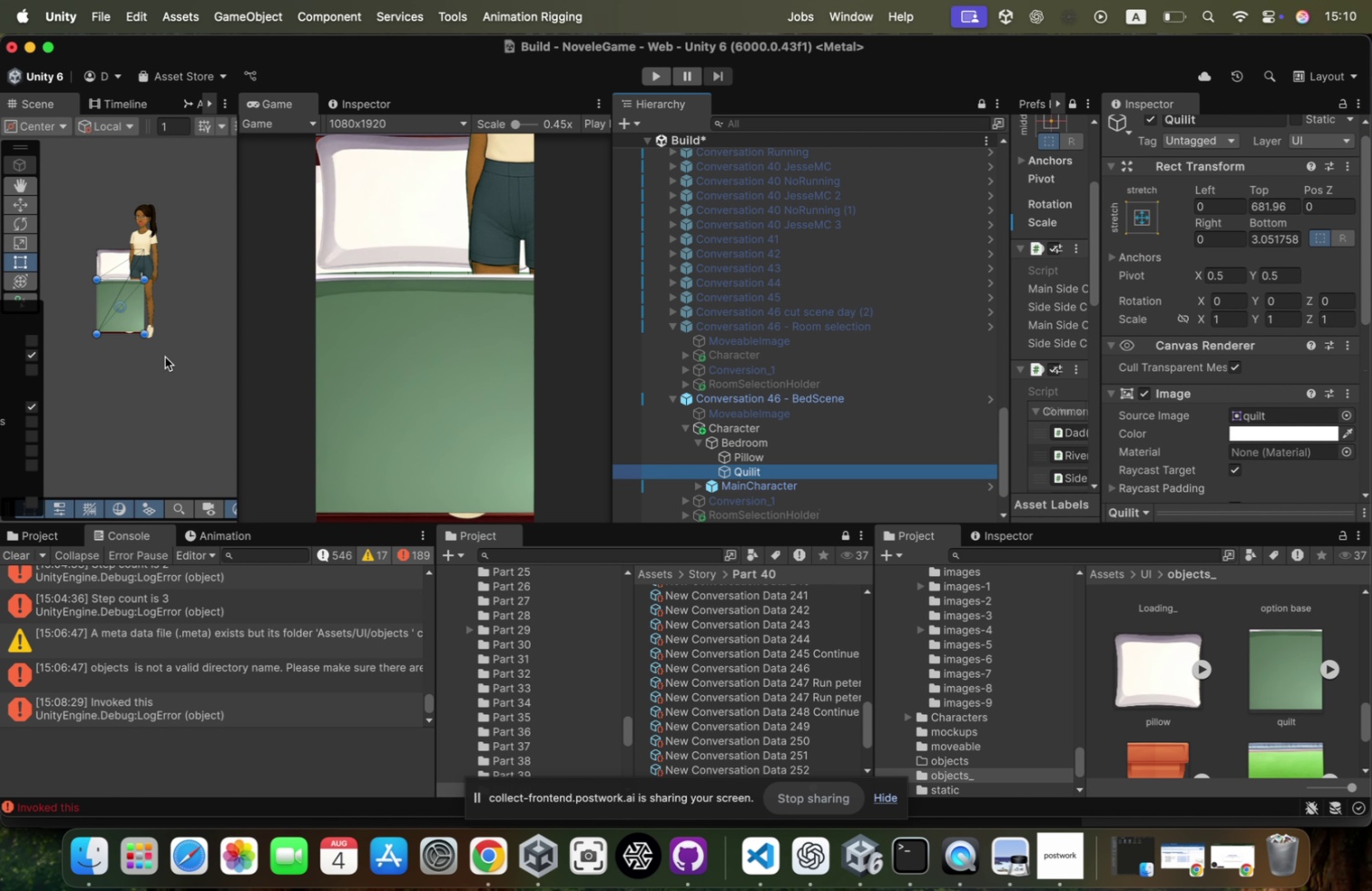 
left_click([103, 326])
 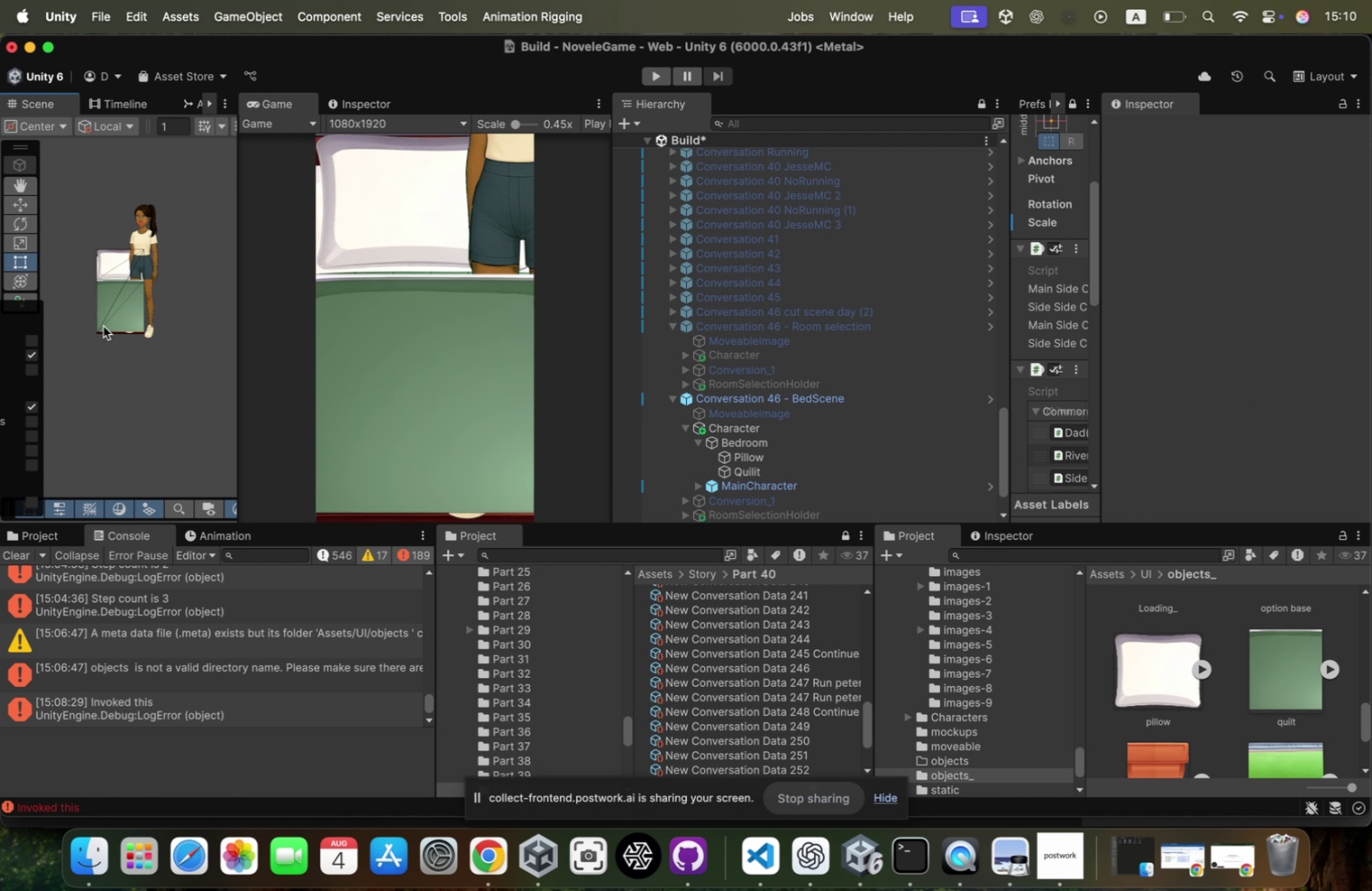 
key(Meta+CommandLeft)
 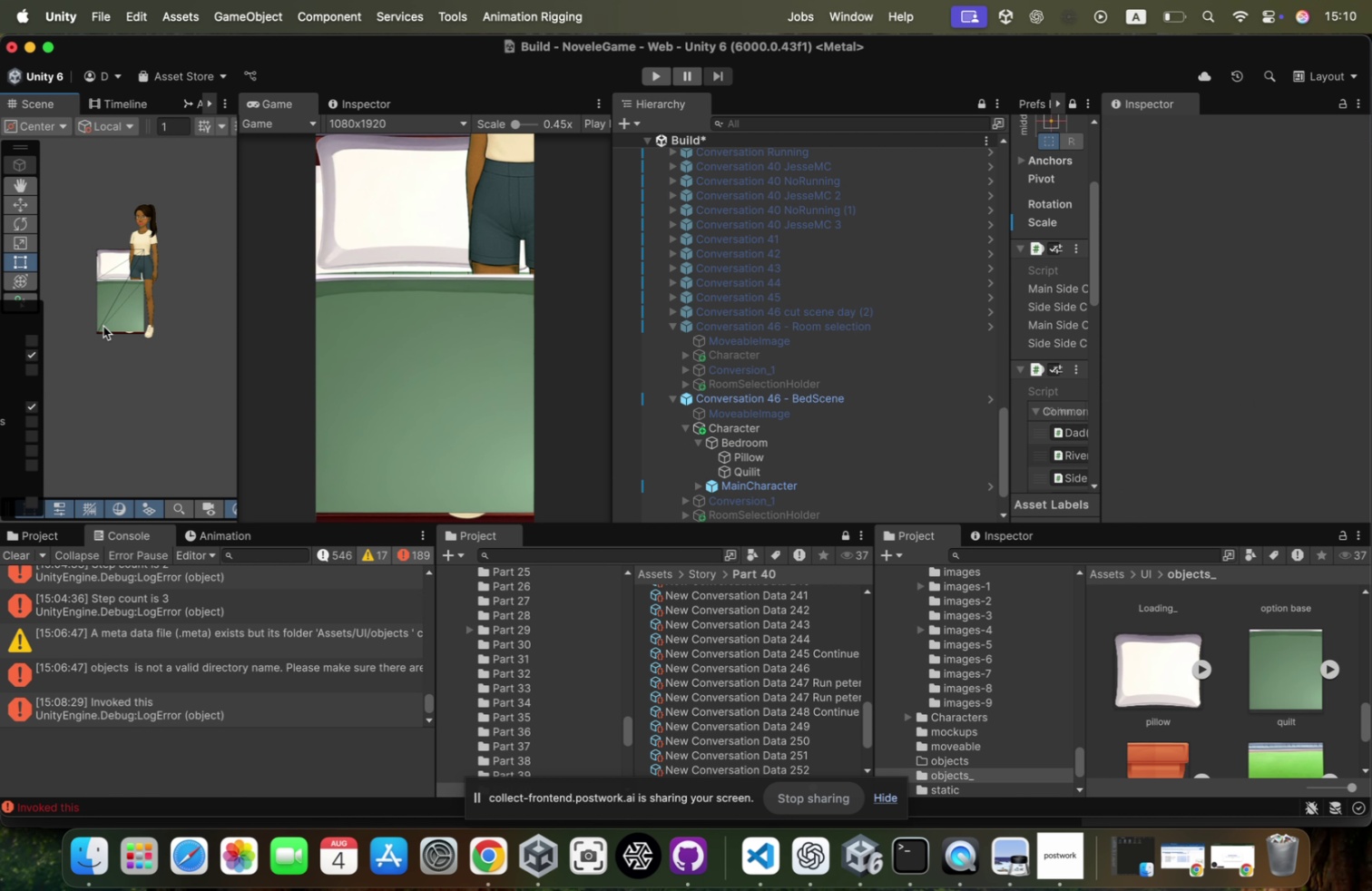 
key(Meta+Z)
 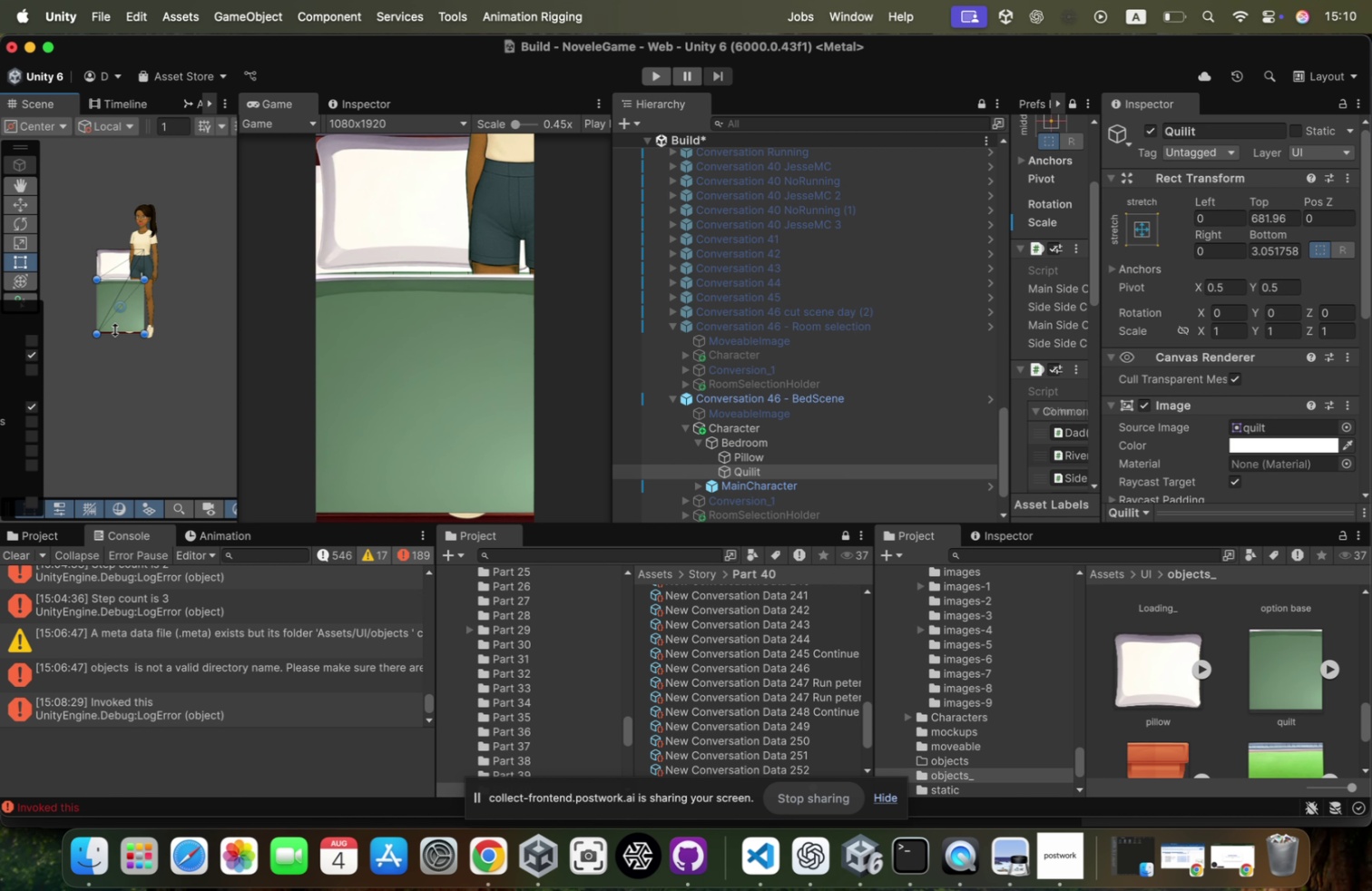 
left_click_drag(start_coordinate=[115, 330], to_coordinate=[114, 335])
 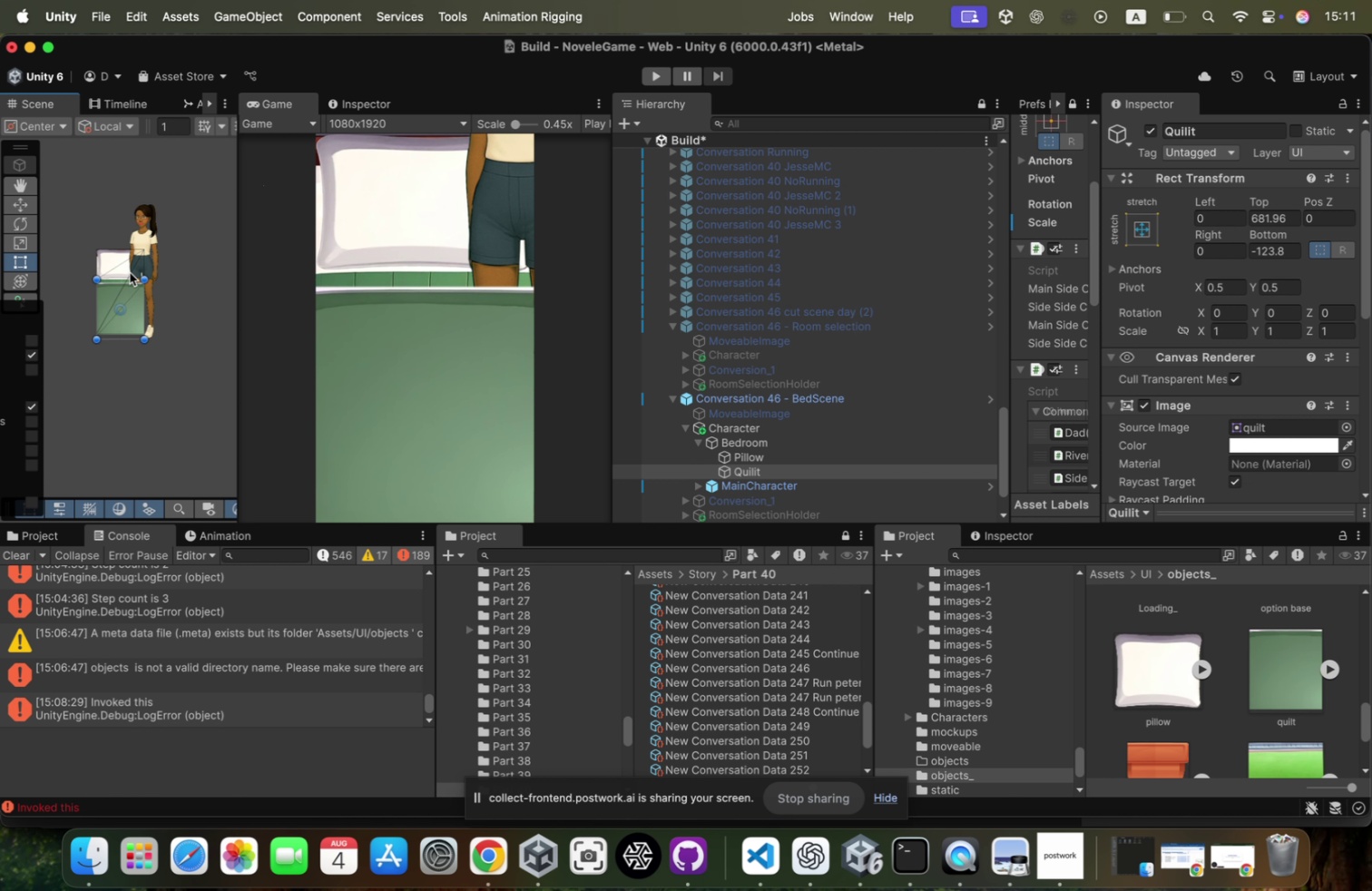 
left_click_drag(start_coordinate=[127, 278], to_coordinate=[127, 272])
 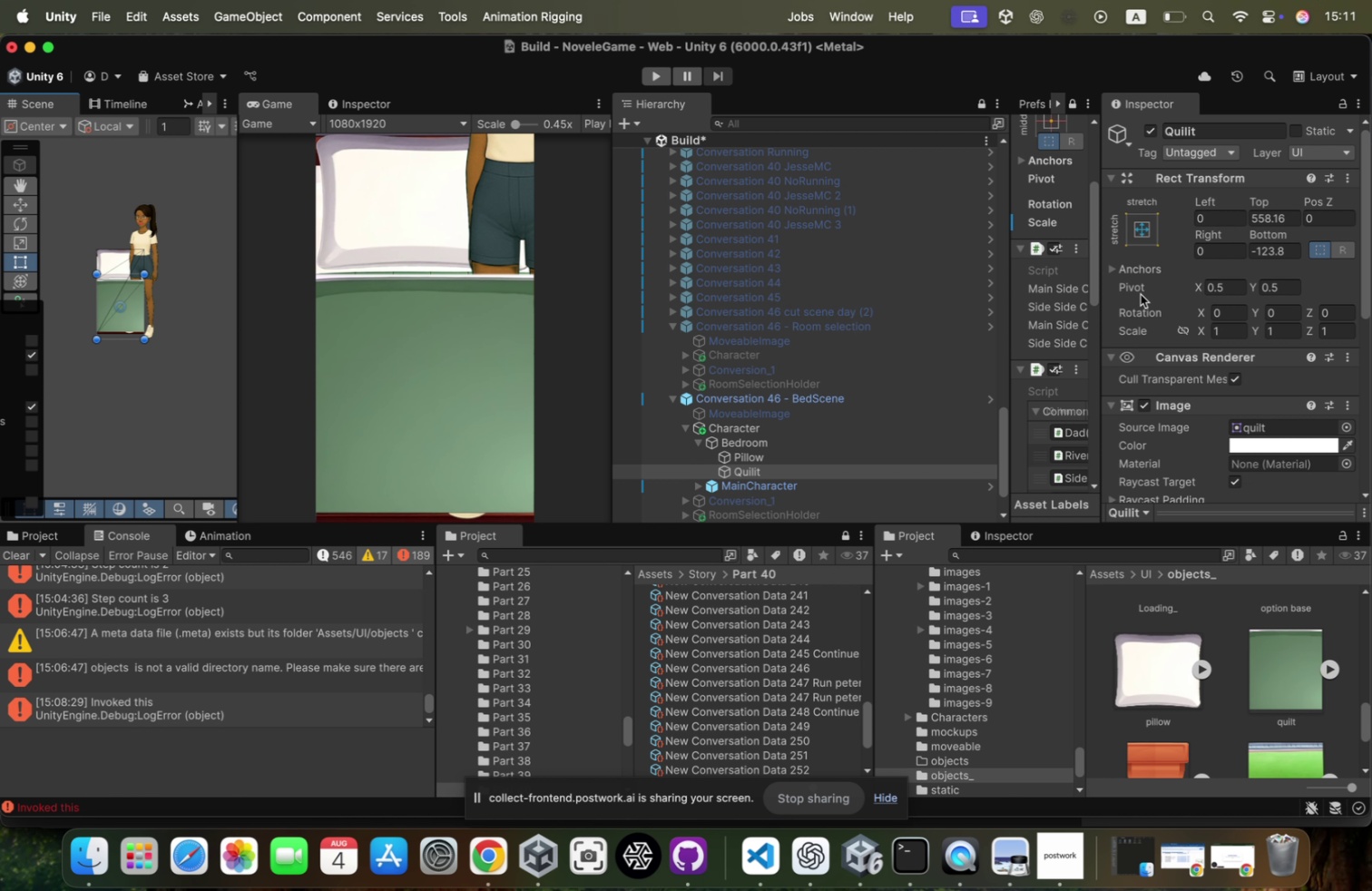 
scroll: coordinate [1277, 357], scroll_direction: down, amount: 24.0
 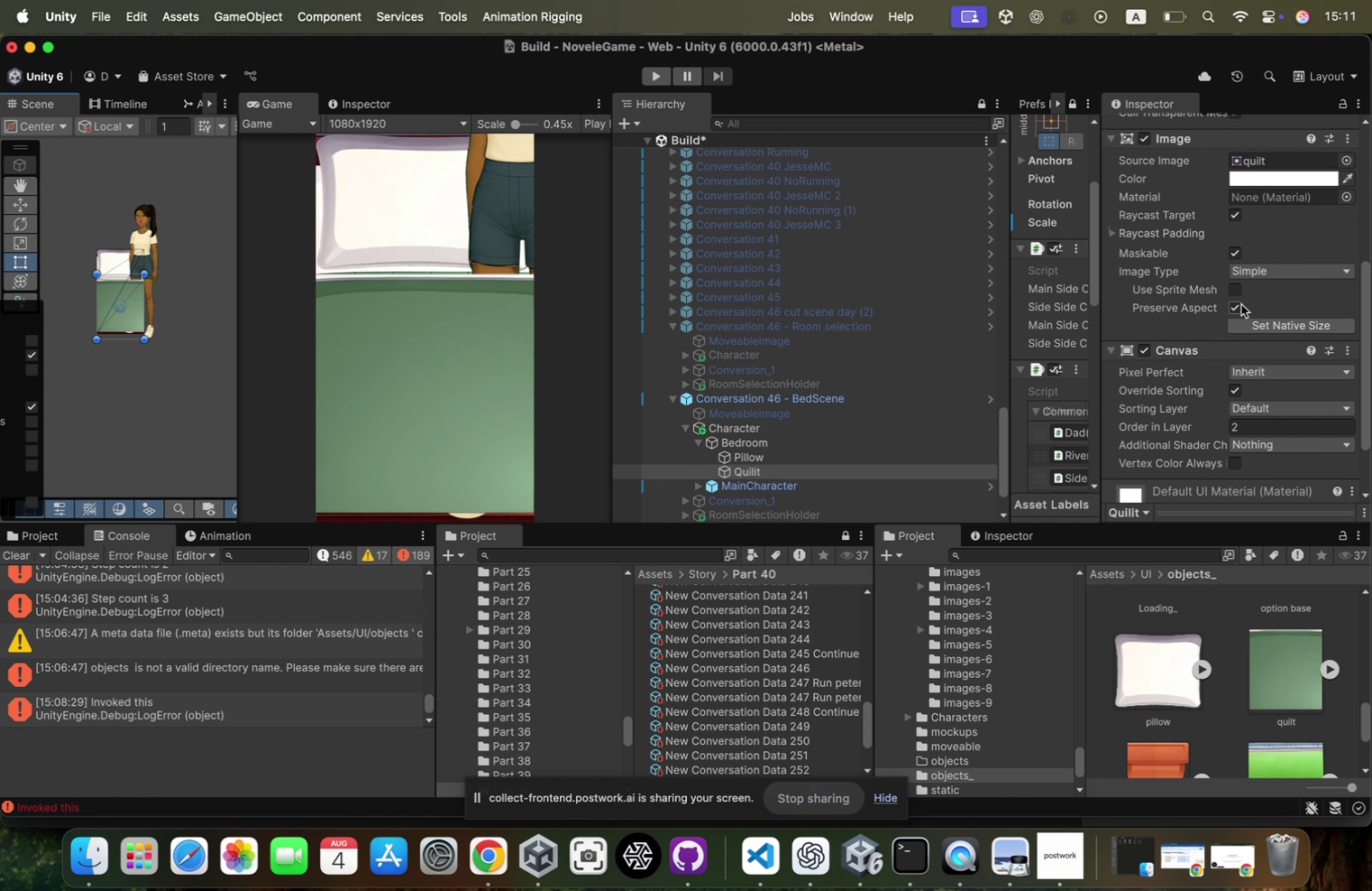 
left_click([1241, 304])
 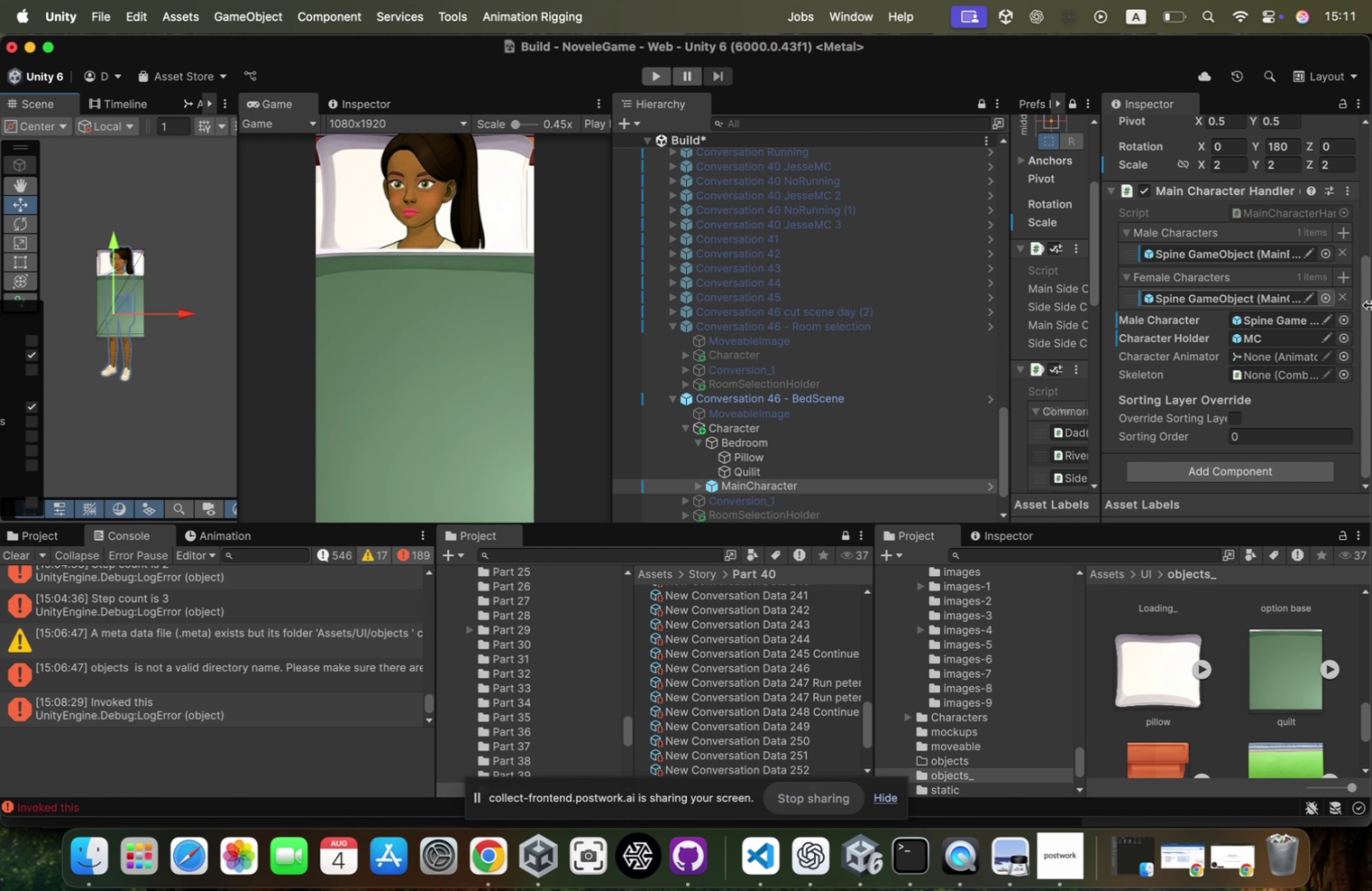 
wait(18.84)
 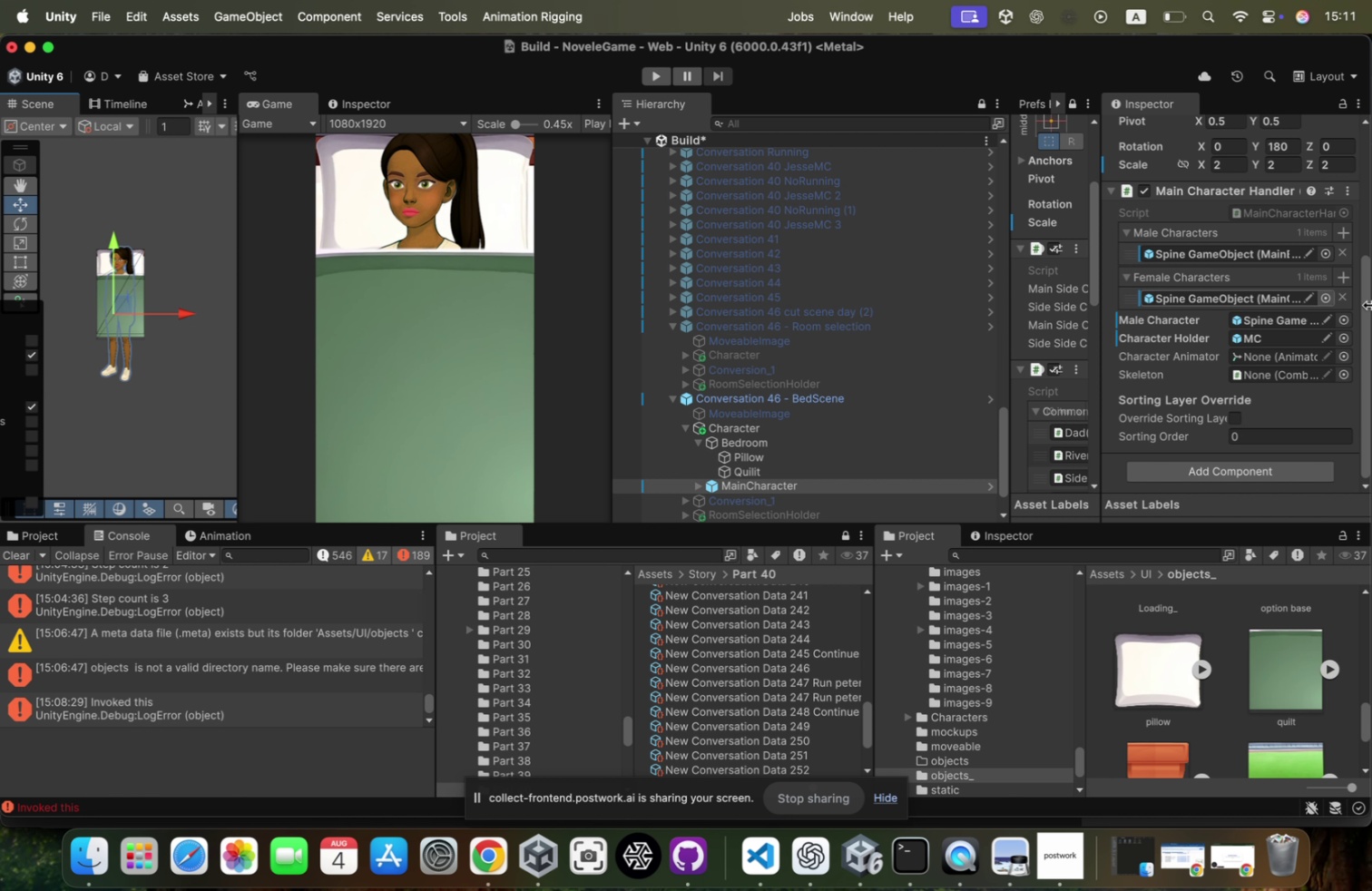 
left_click([774, 478])
 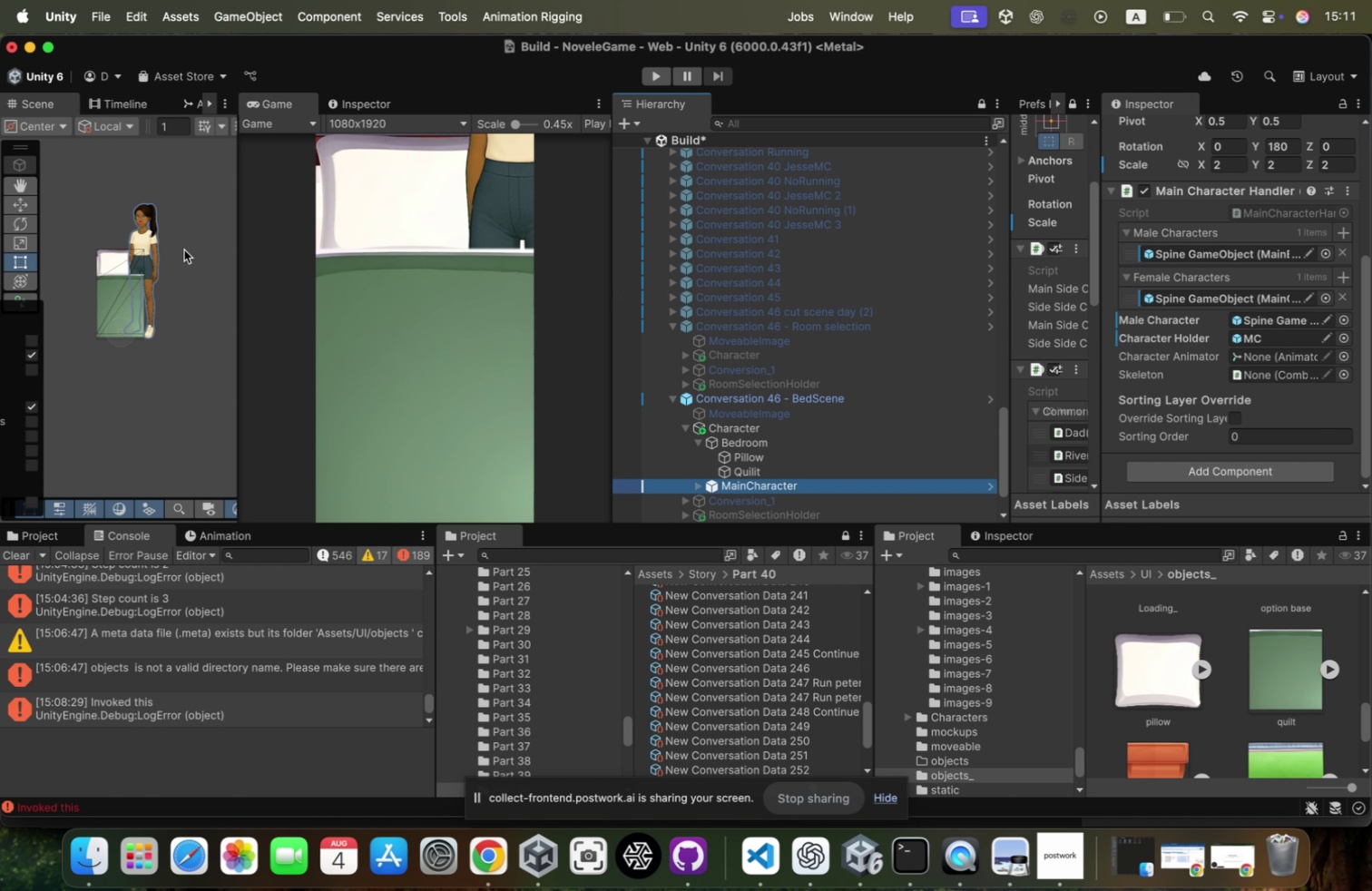 
key(W)
 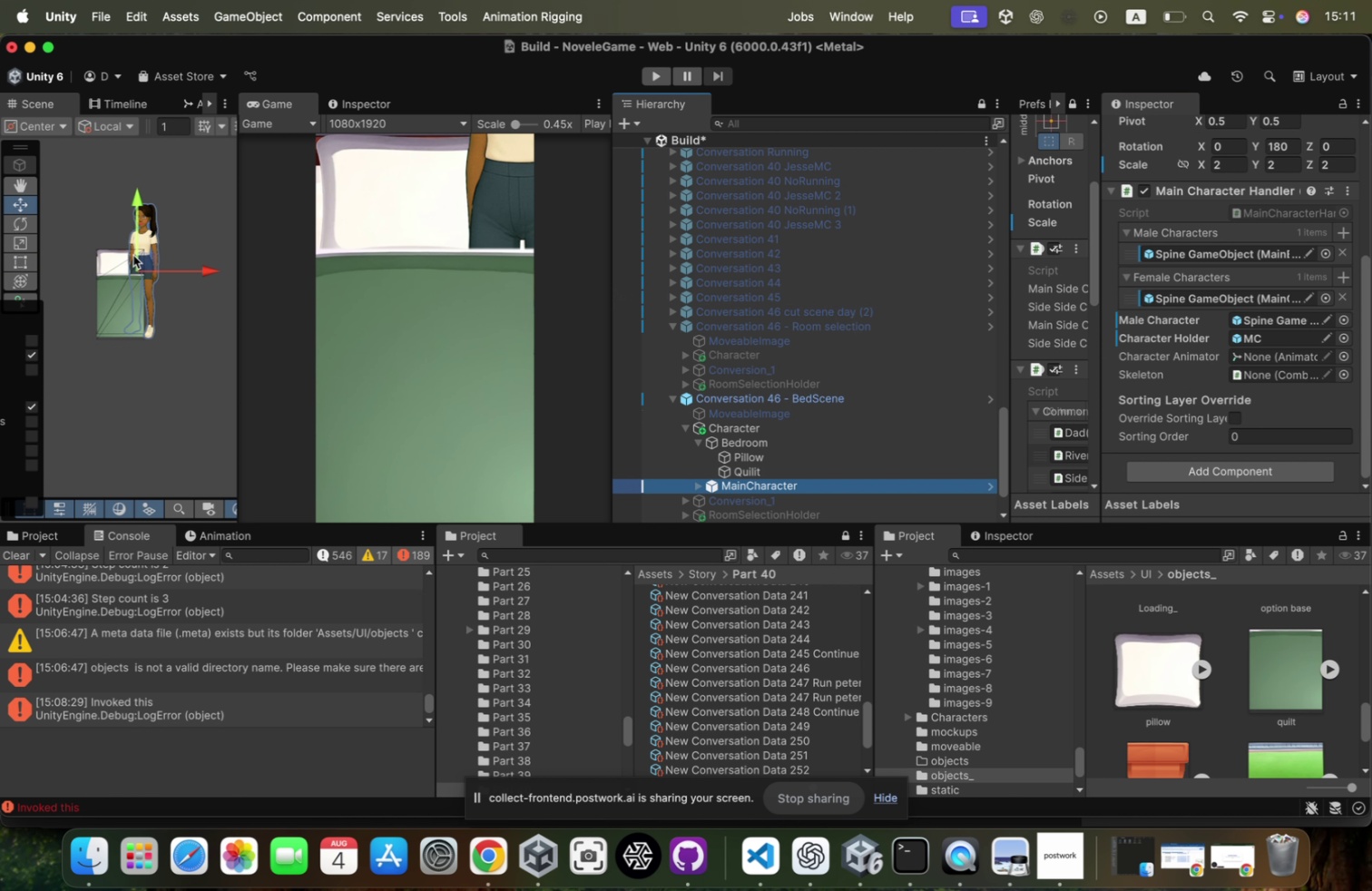 
left_click_drag(start_coordinate=[142, 259], to_coordinate=[119, 302])
 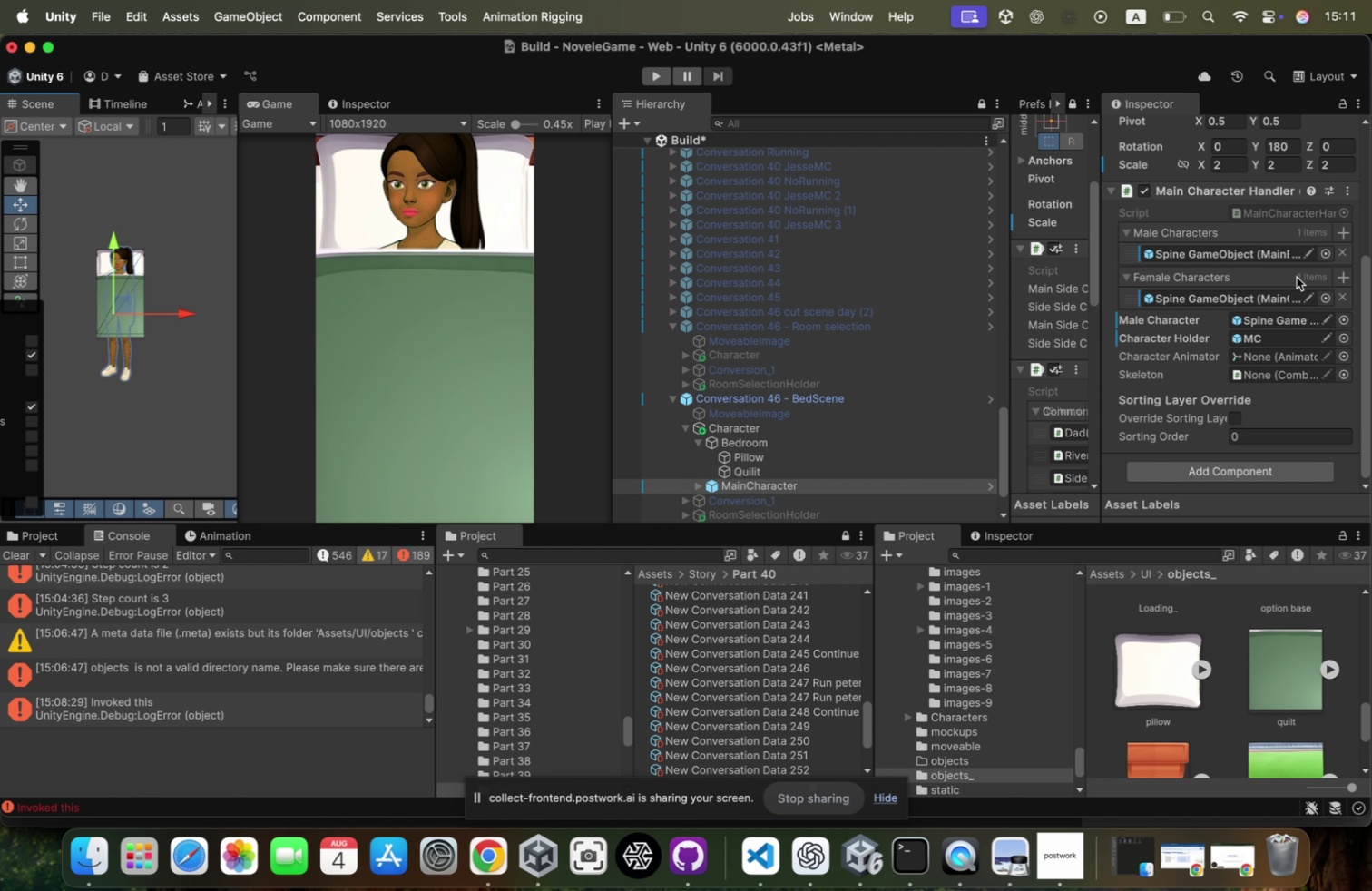 
left_click([1242, 166])
 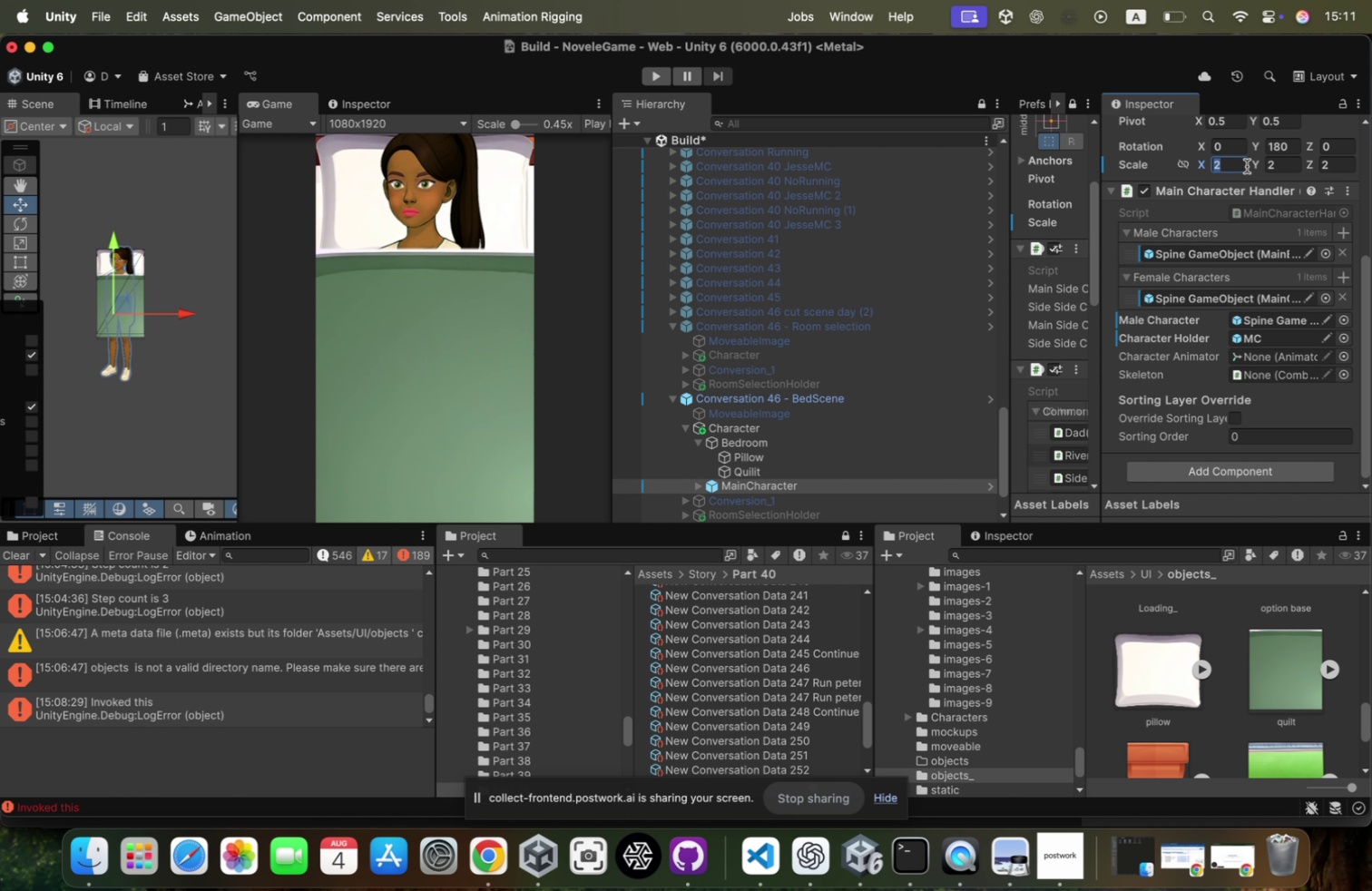 
type(11)
 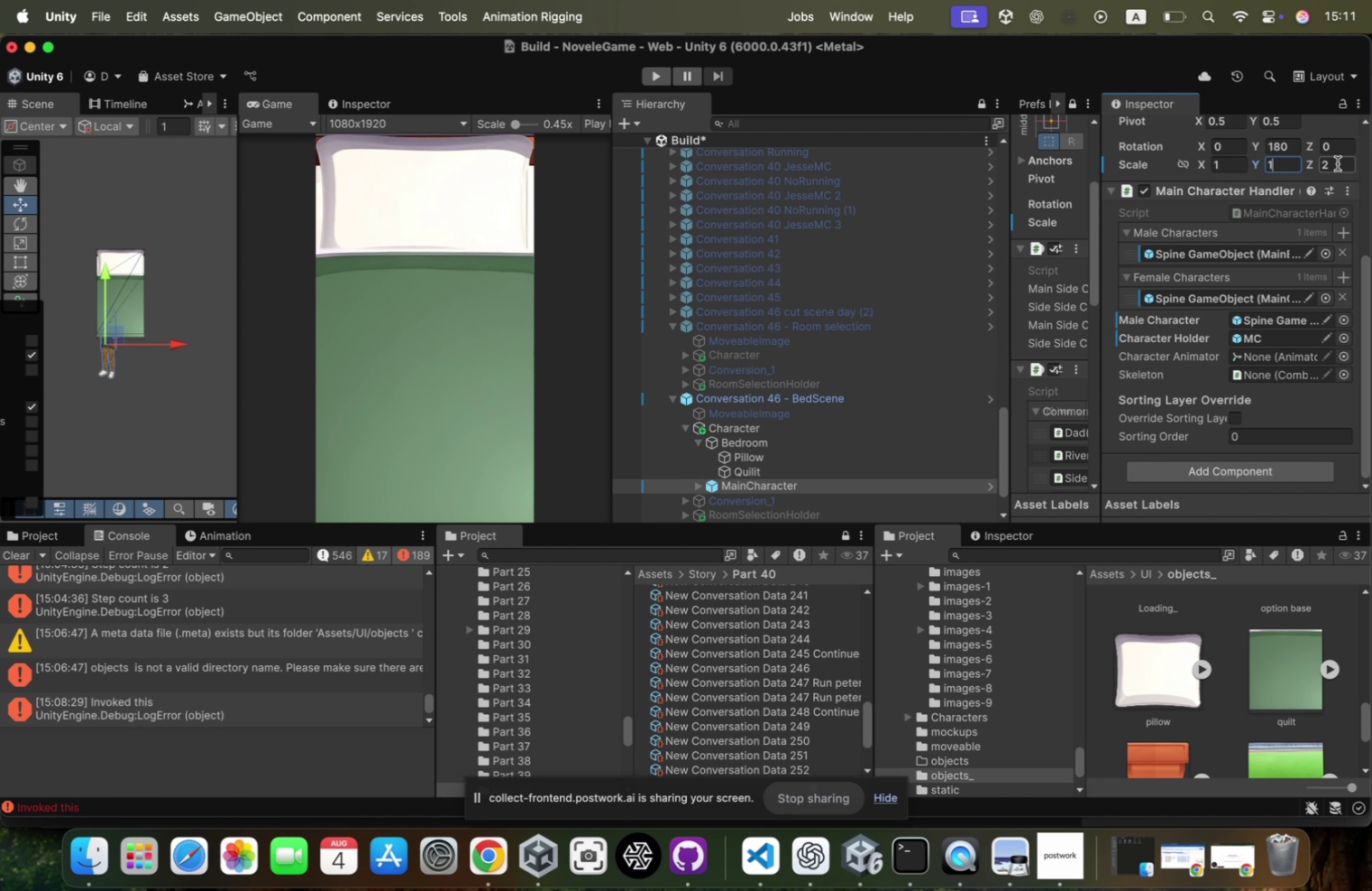 
left_click([1338, 163])
 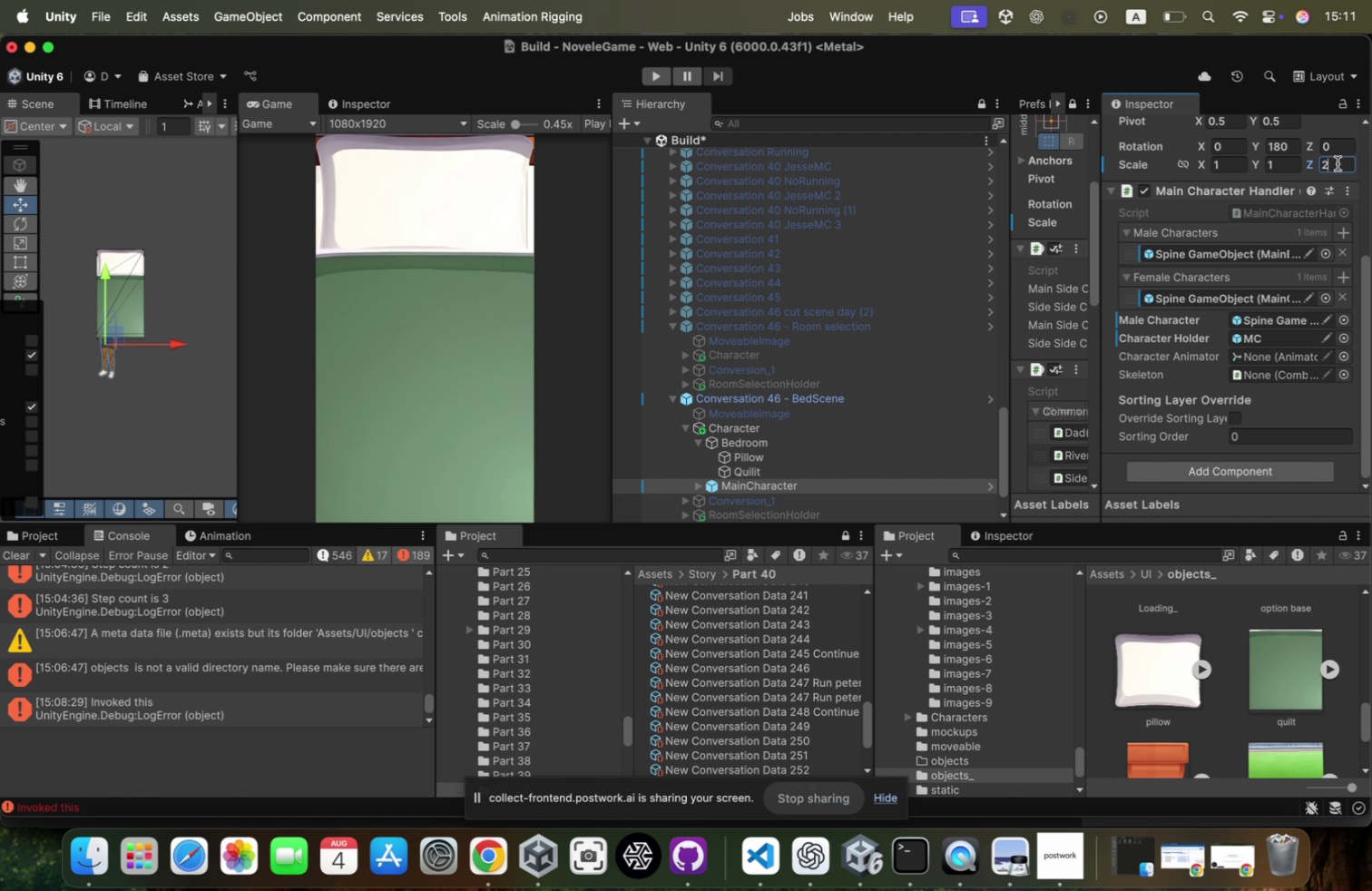 
key(1)
 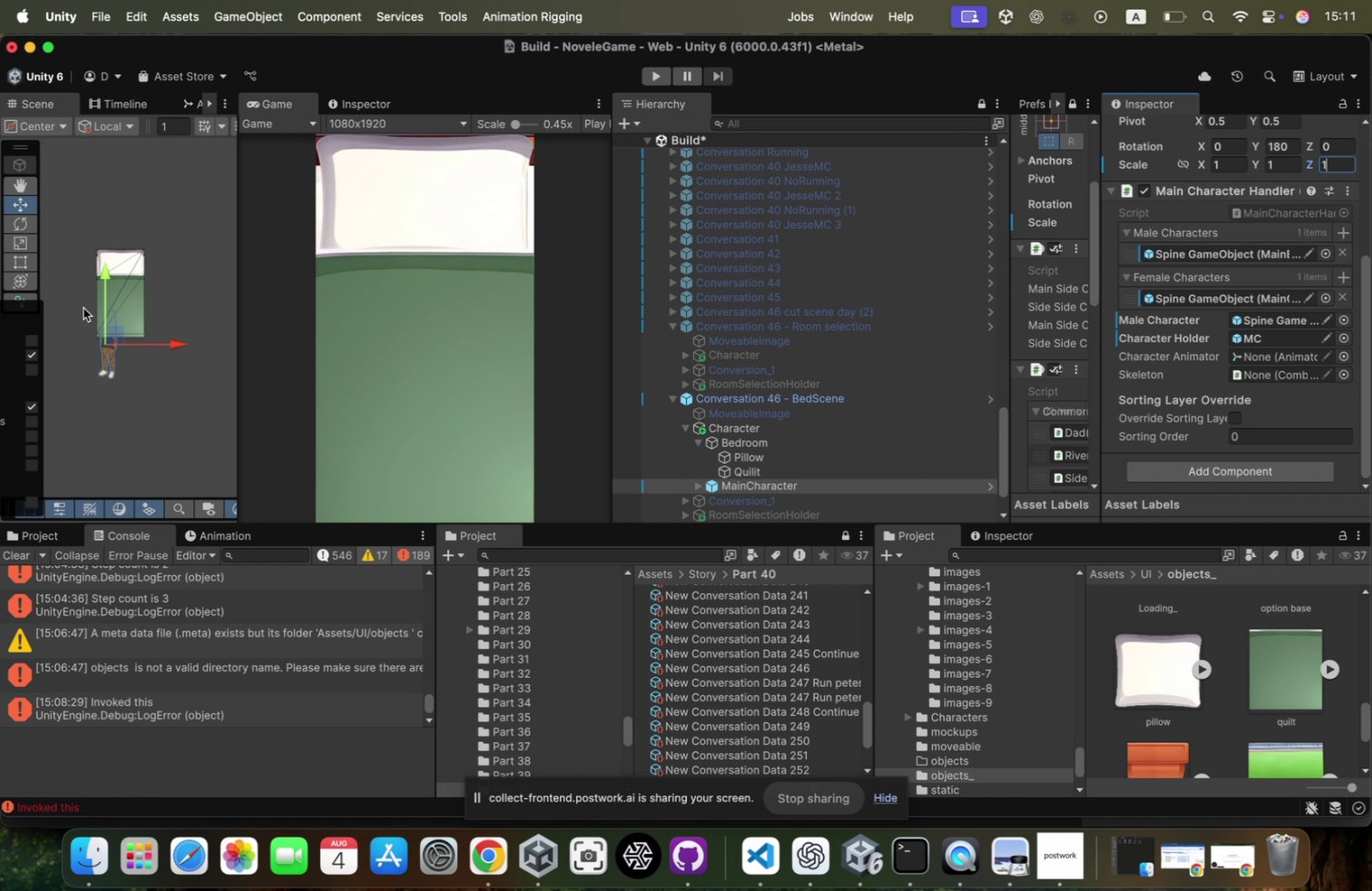 
left_click_drag(start_coordinate=[121, 324], to_coordinate=[136, 272])
 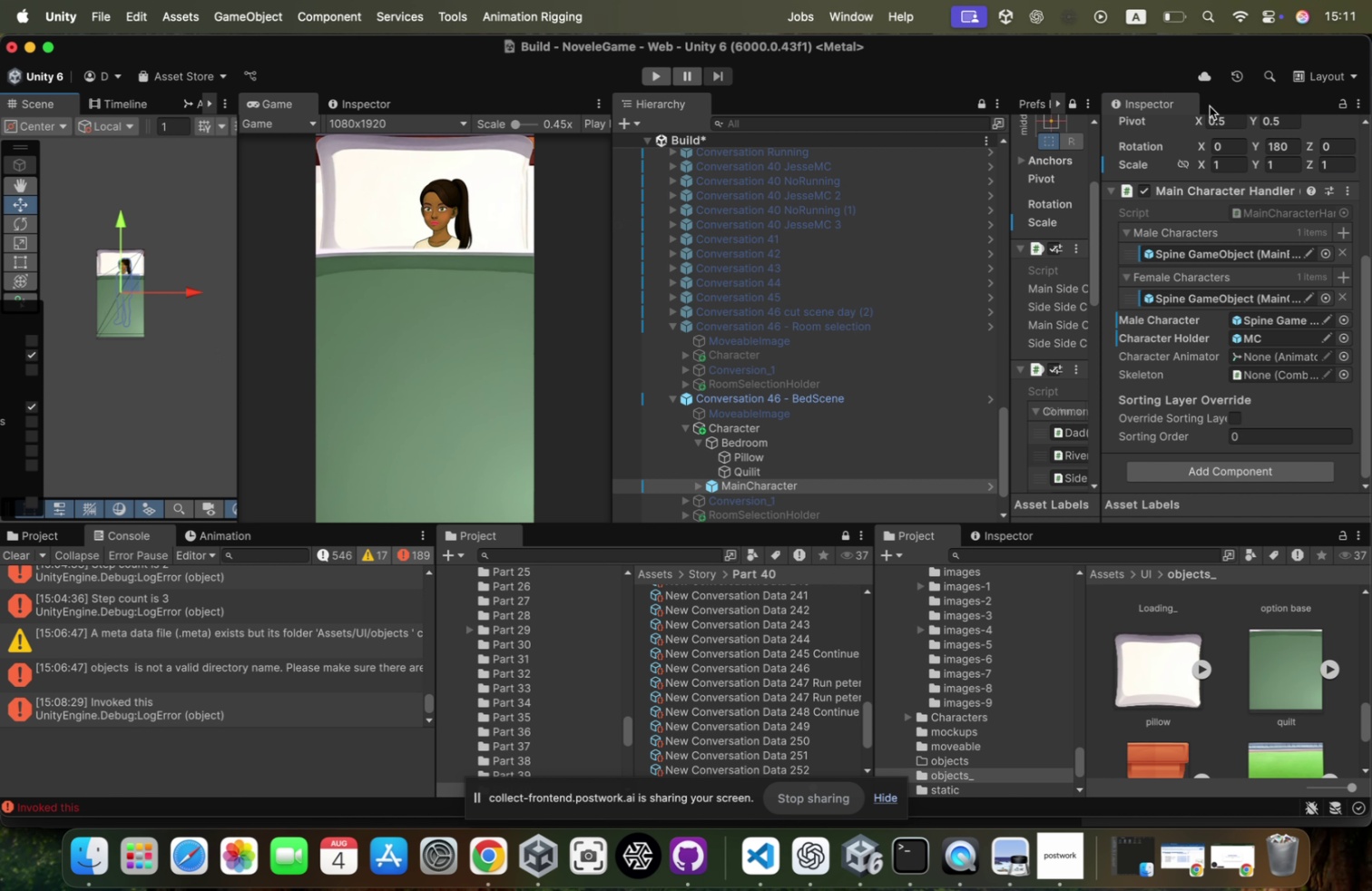 
left_click([1230, 163])
 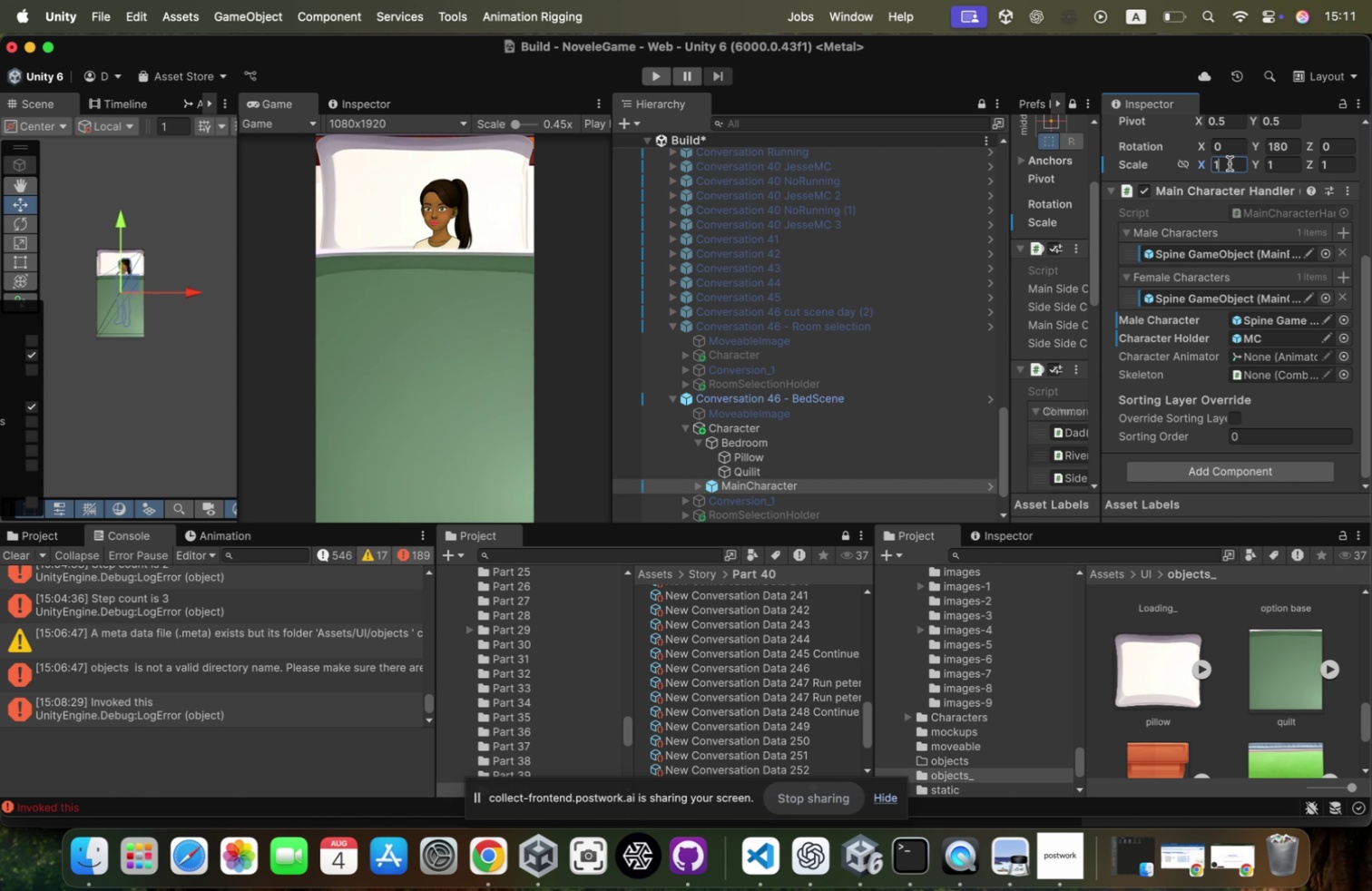 
key(1)
 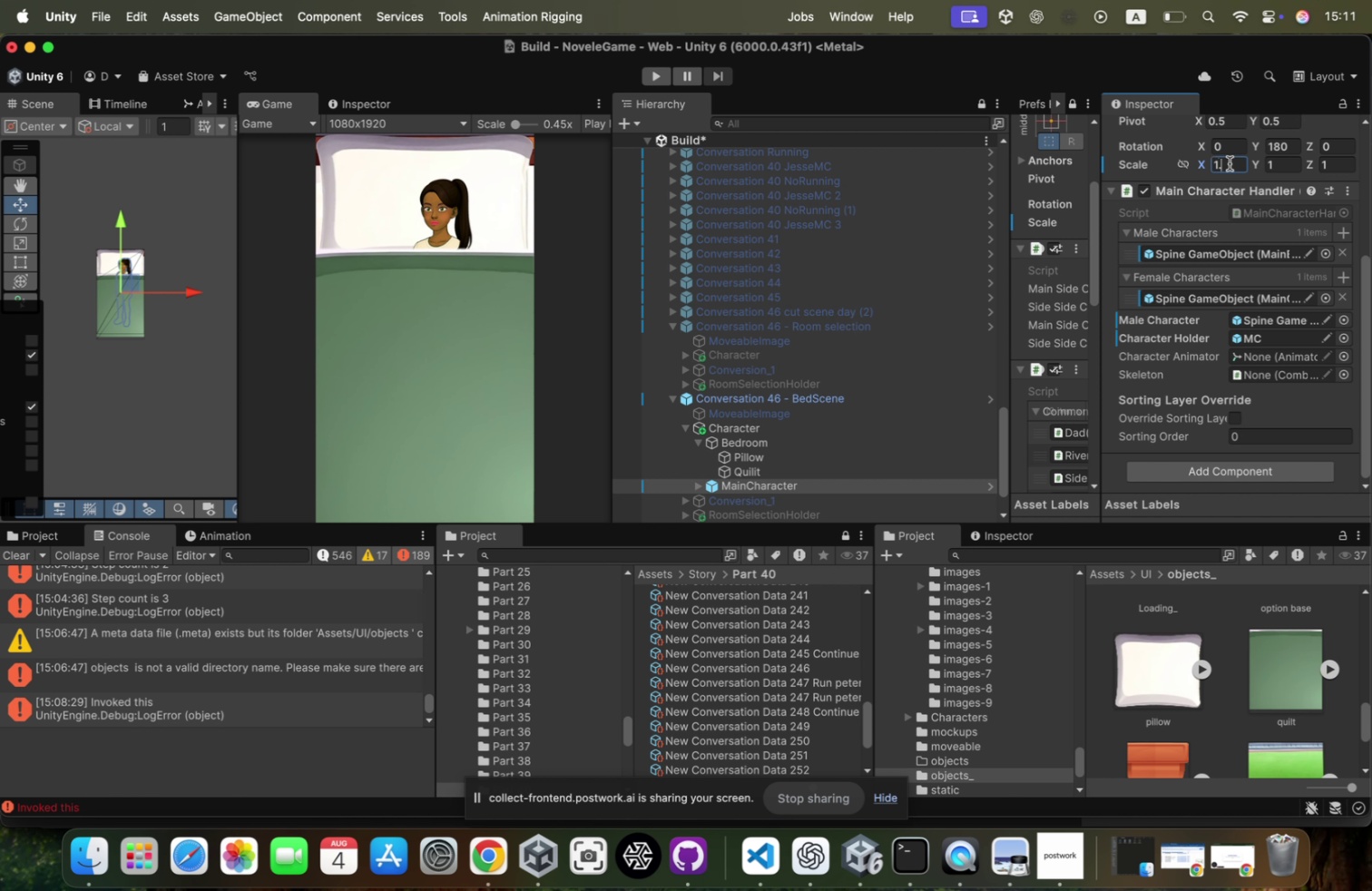 
key(Period)
 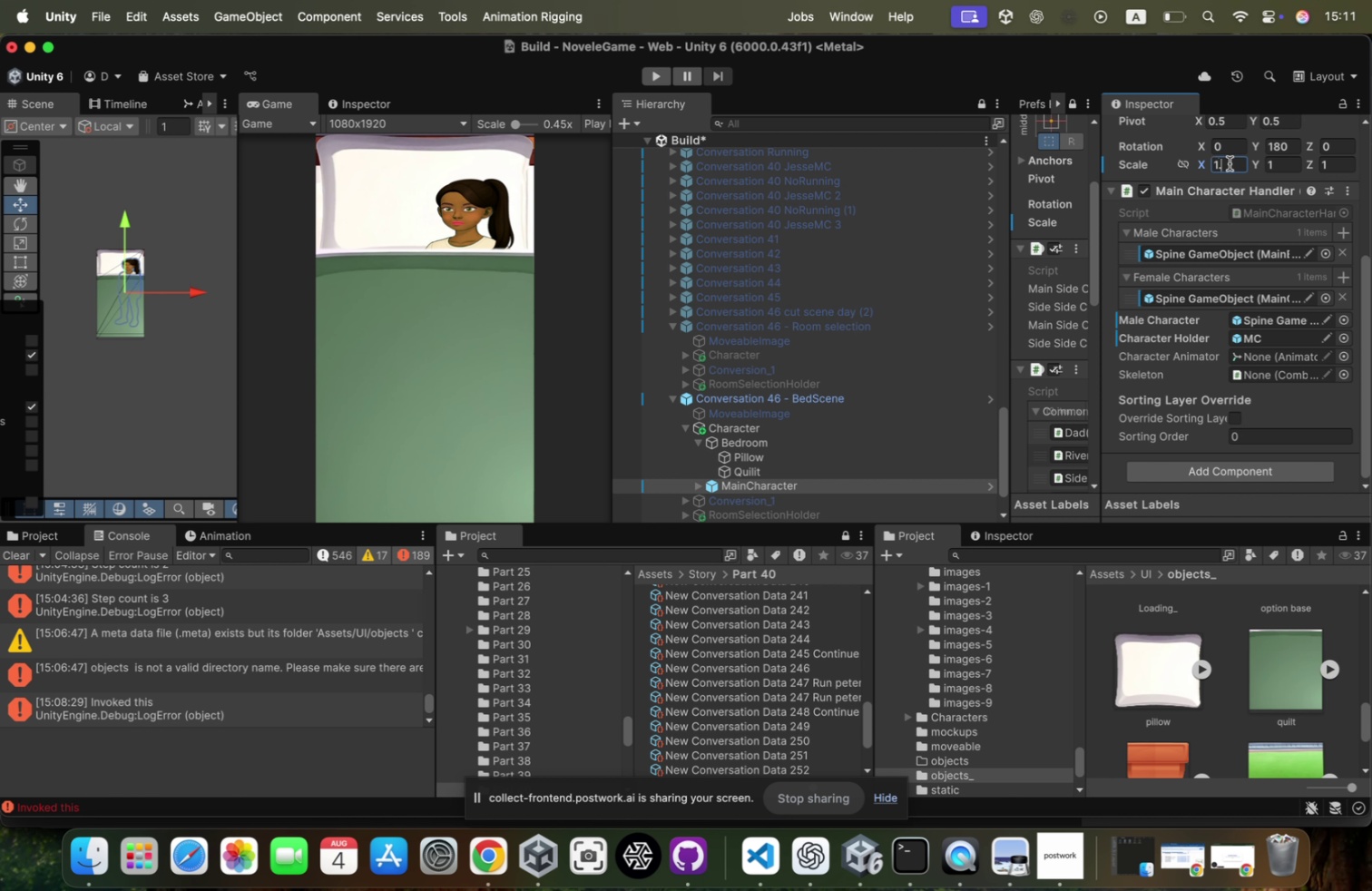 
key(5)
 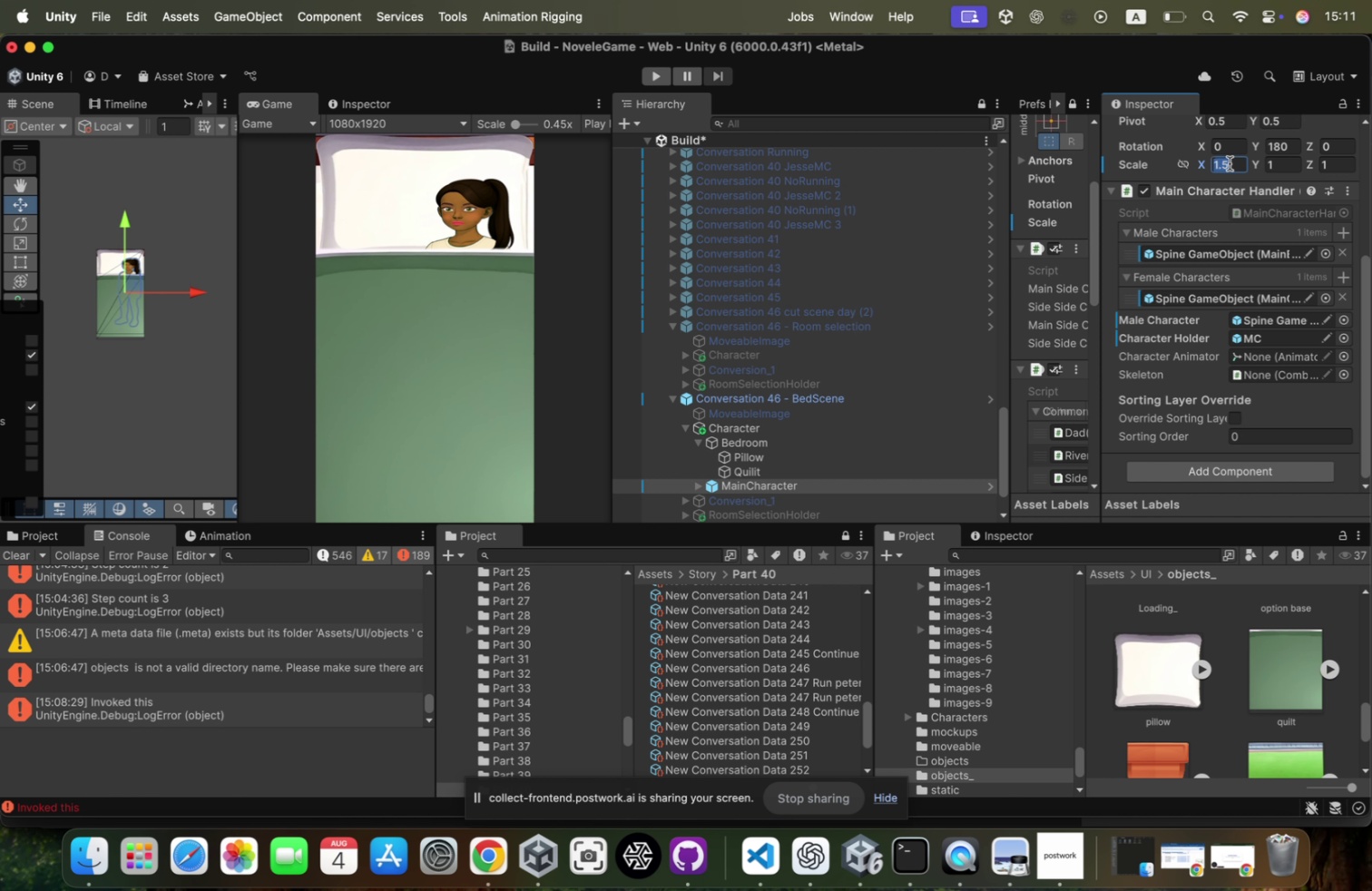 
key(Meta+A)
 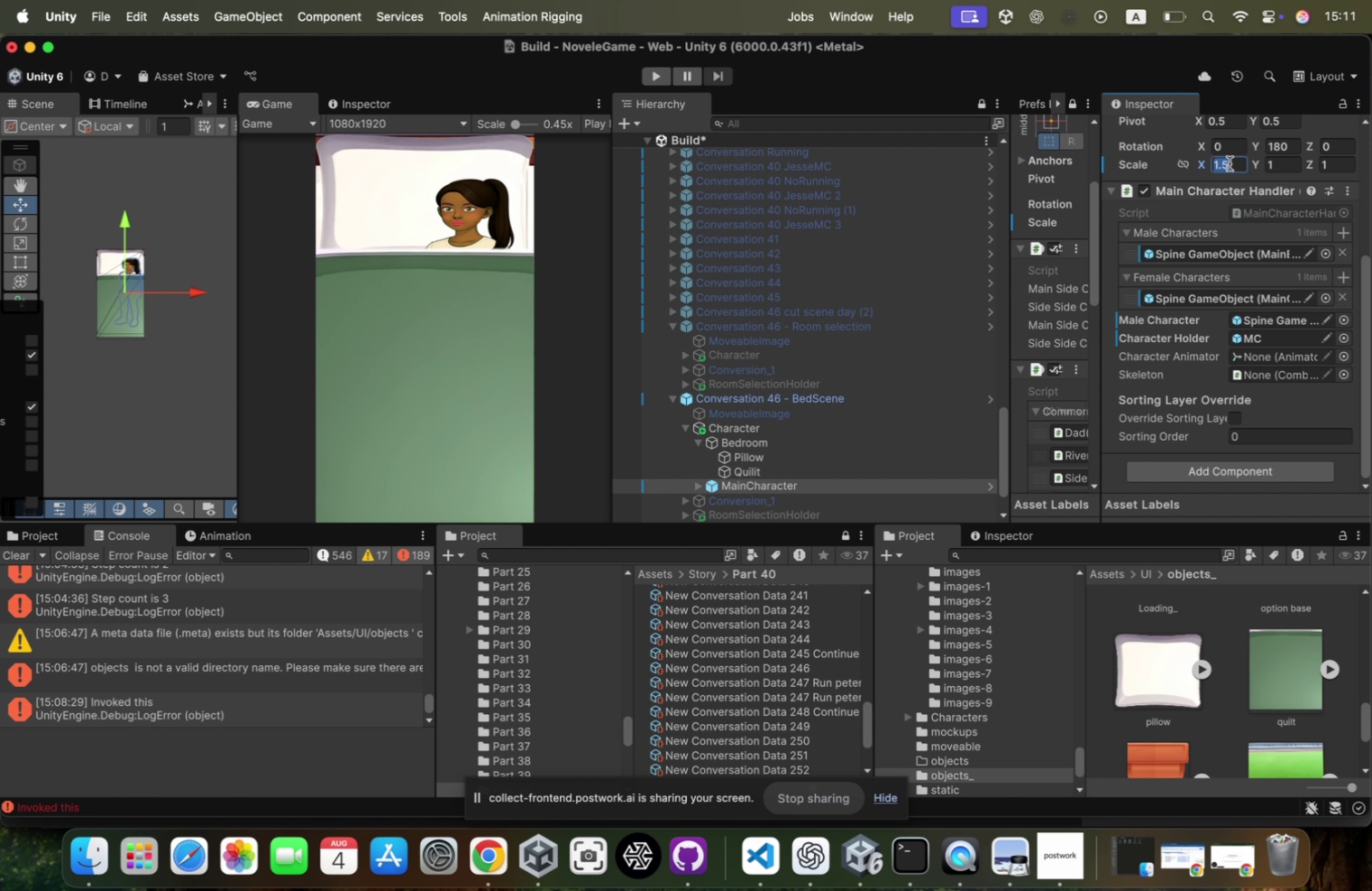 
key(Meta+C)
 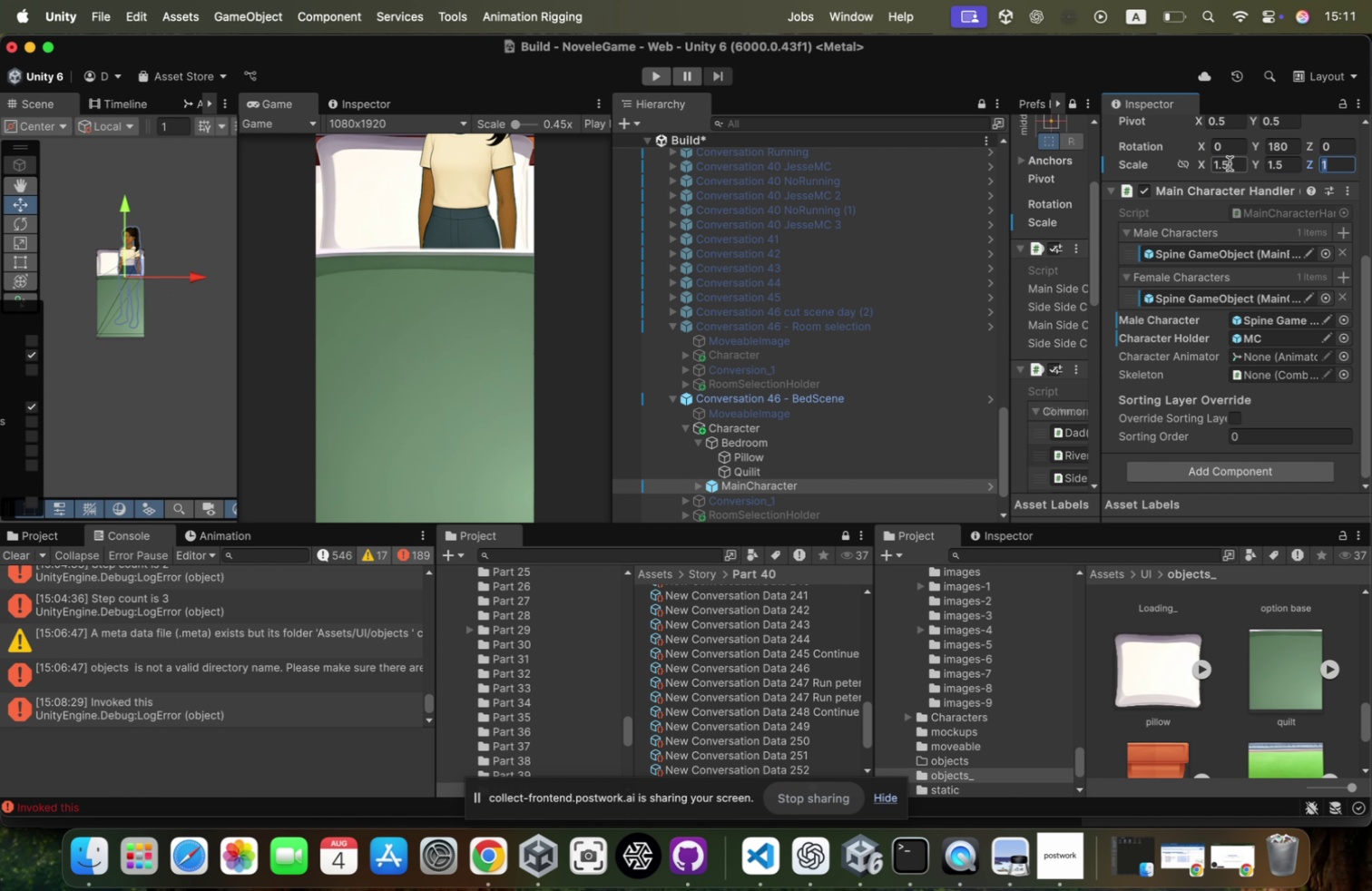 
key(Tab)
 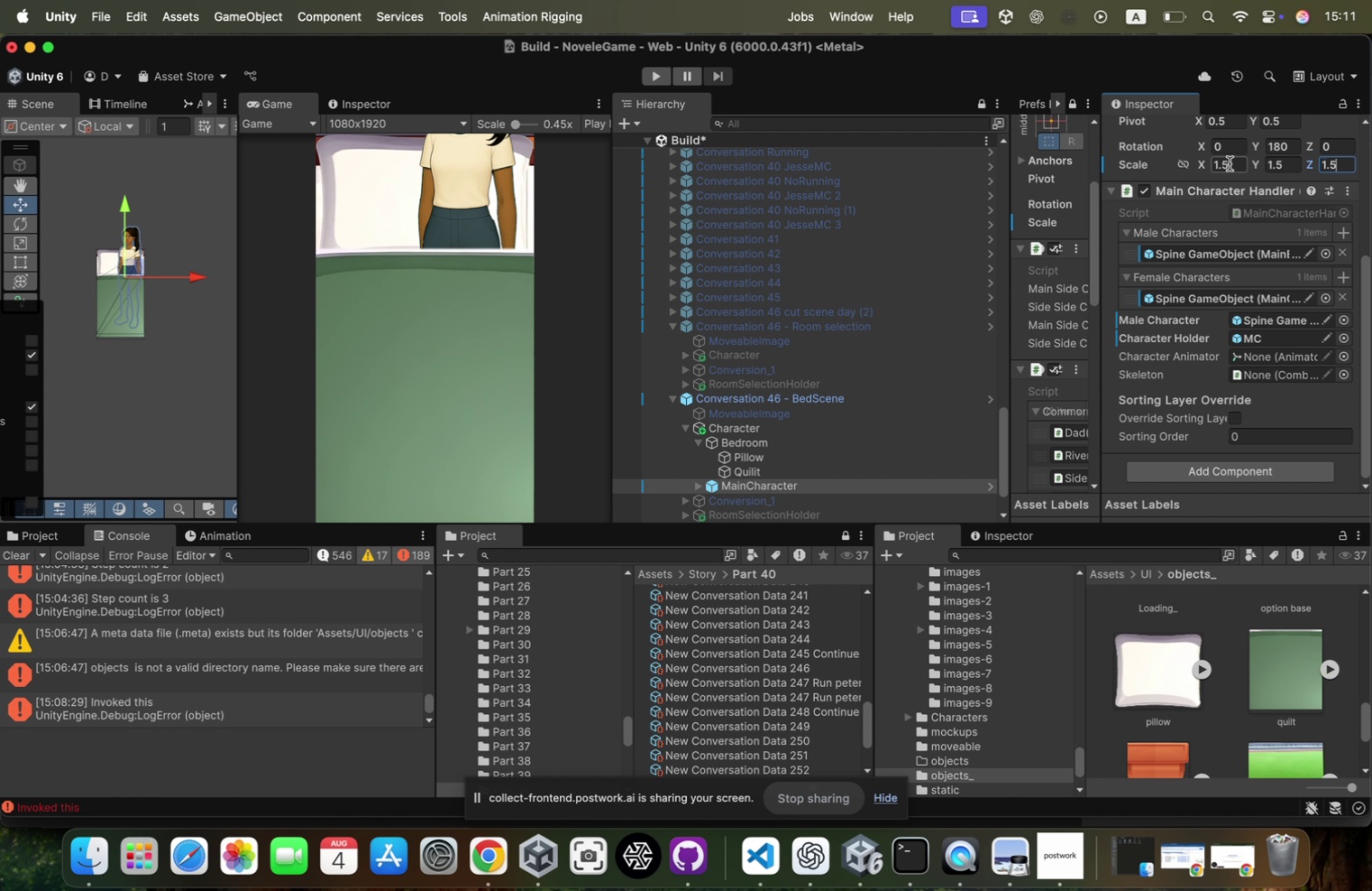 
key(Meta+CommandLeft)
 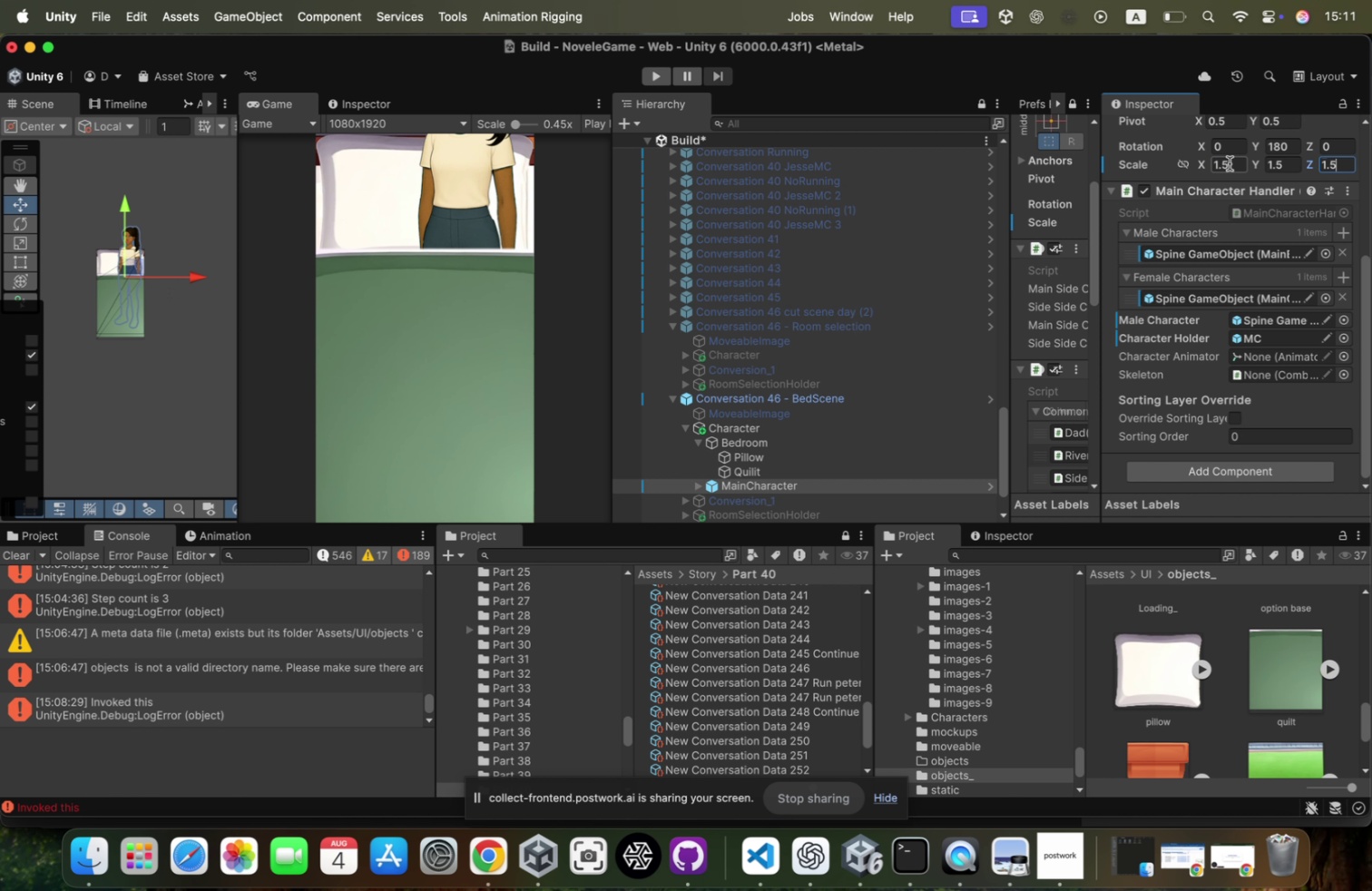 
key(Meta+V)
 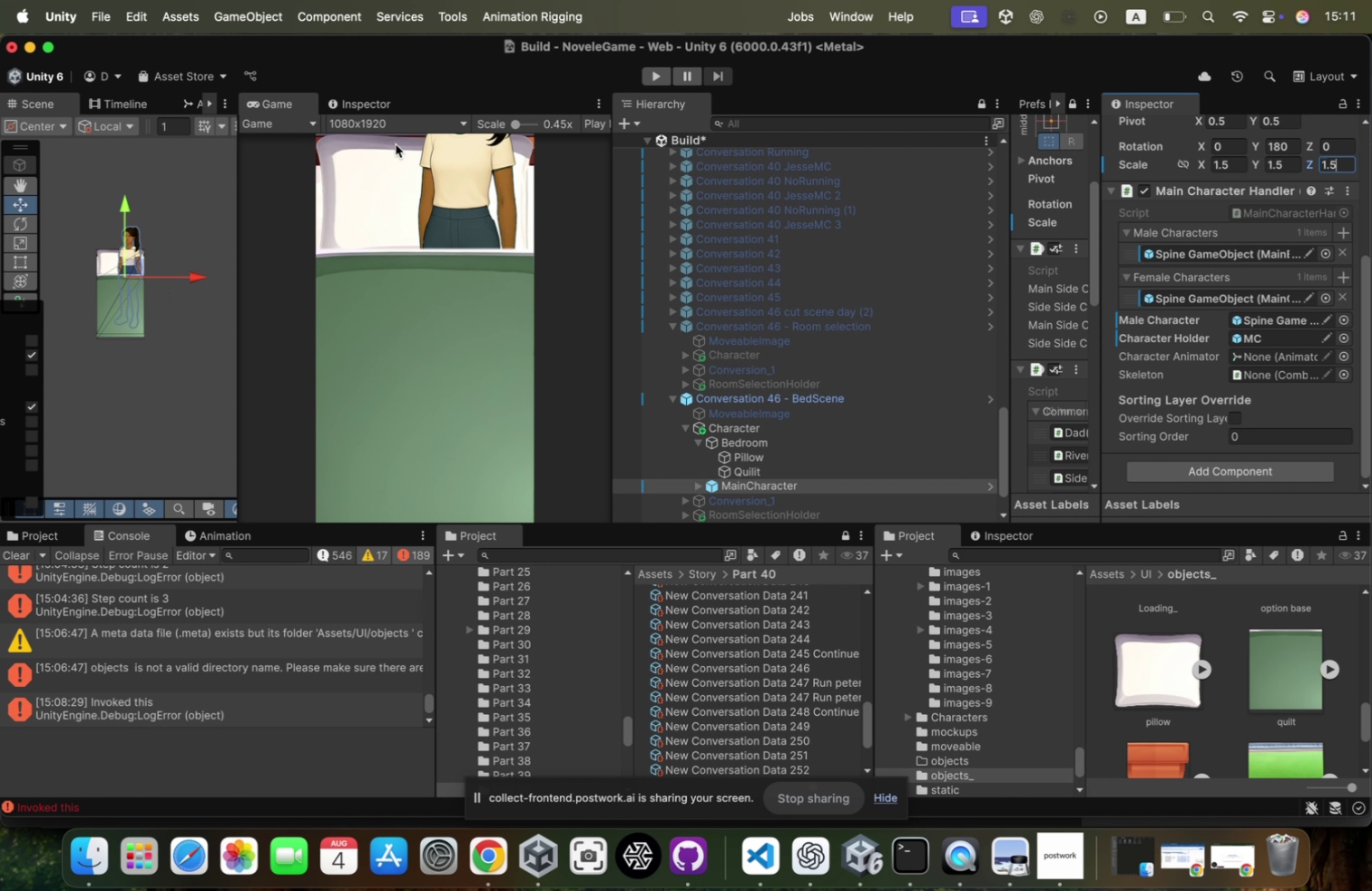 
key(Tab)
 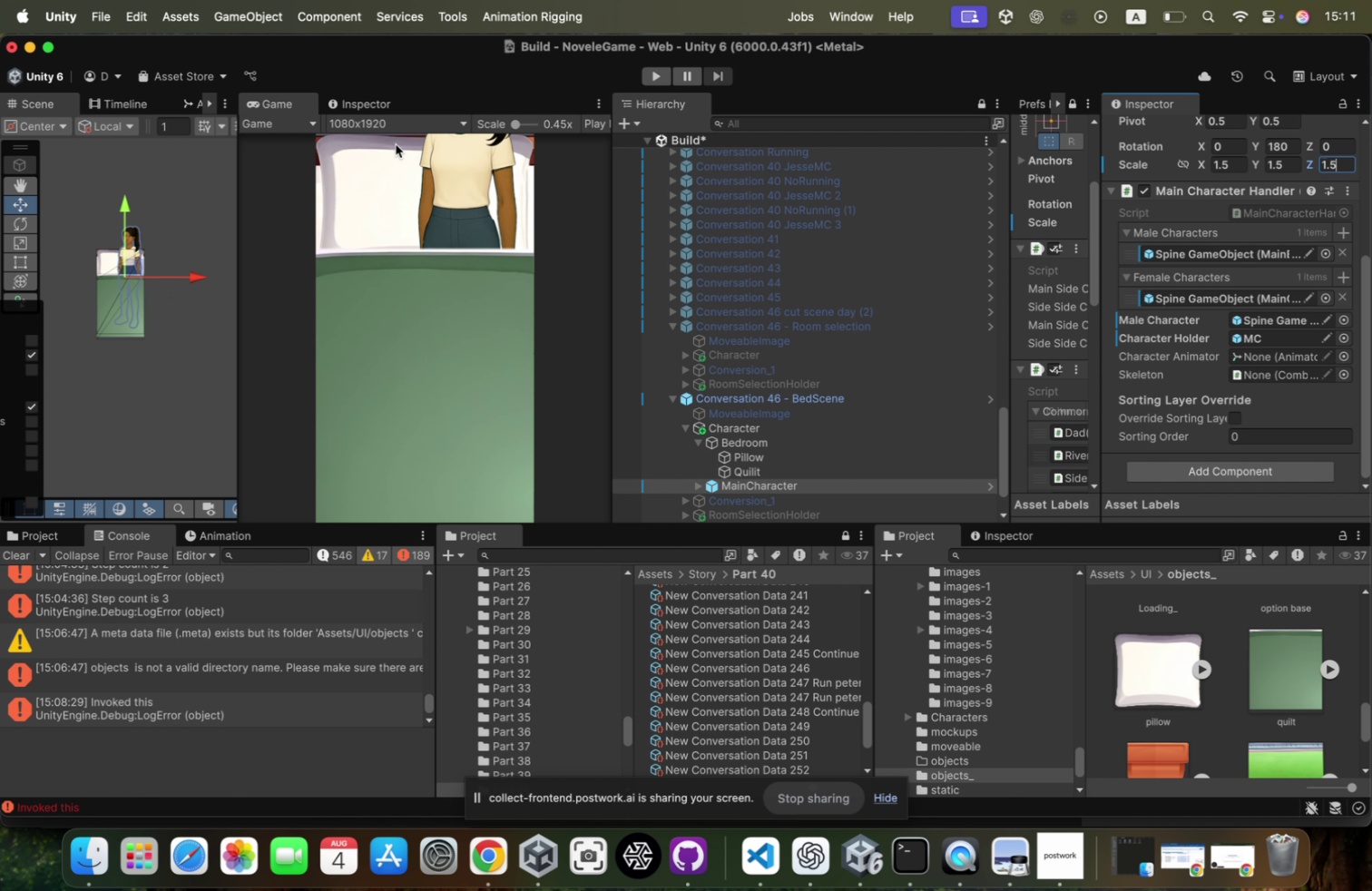 
key(Meta+CommandLeft)
 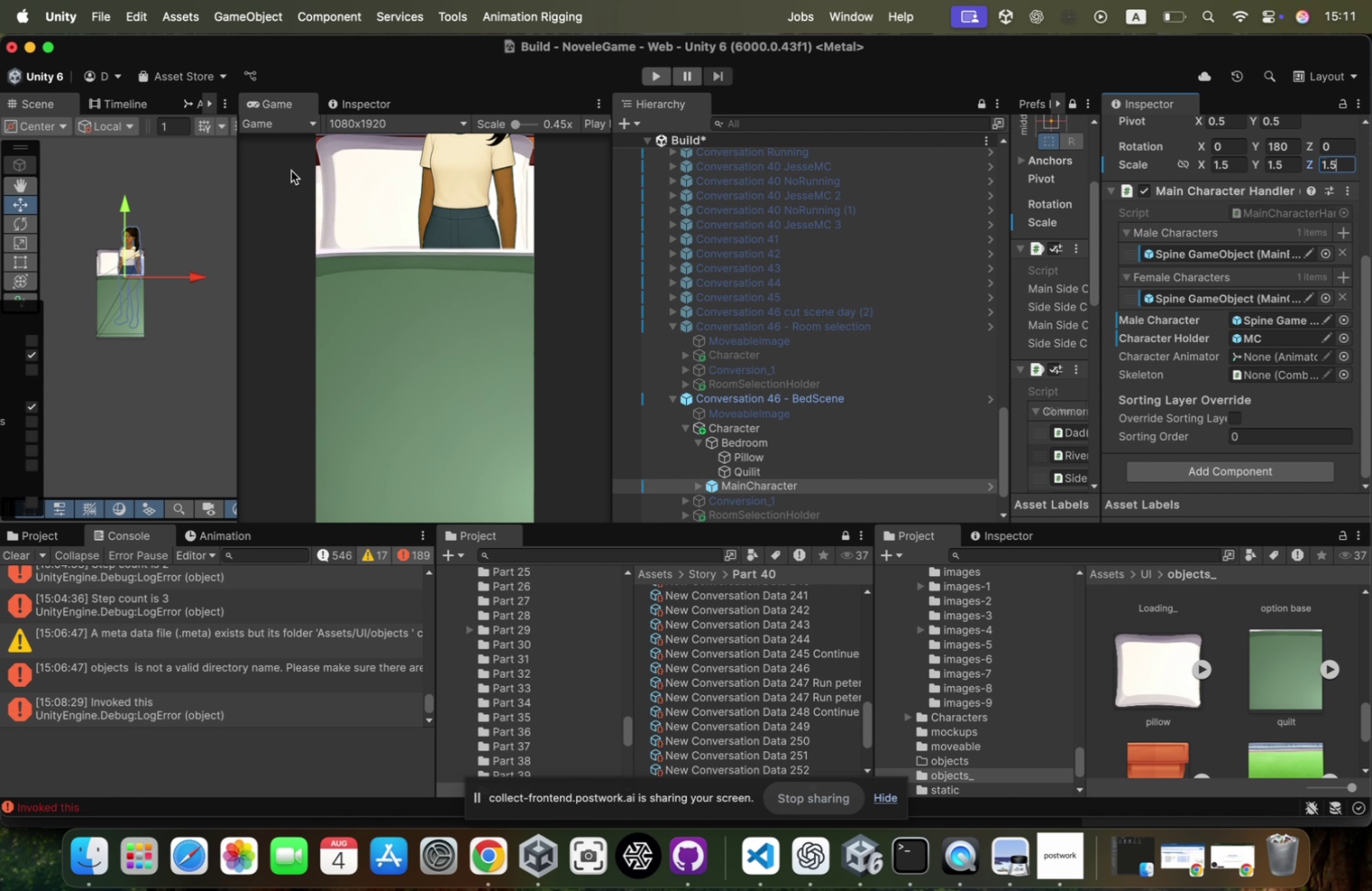 
key(Meta+V)
 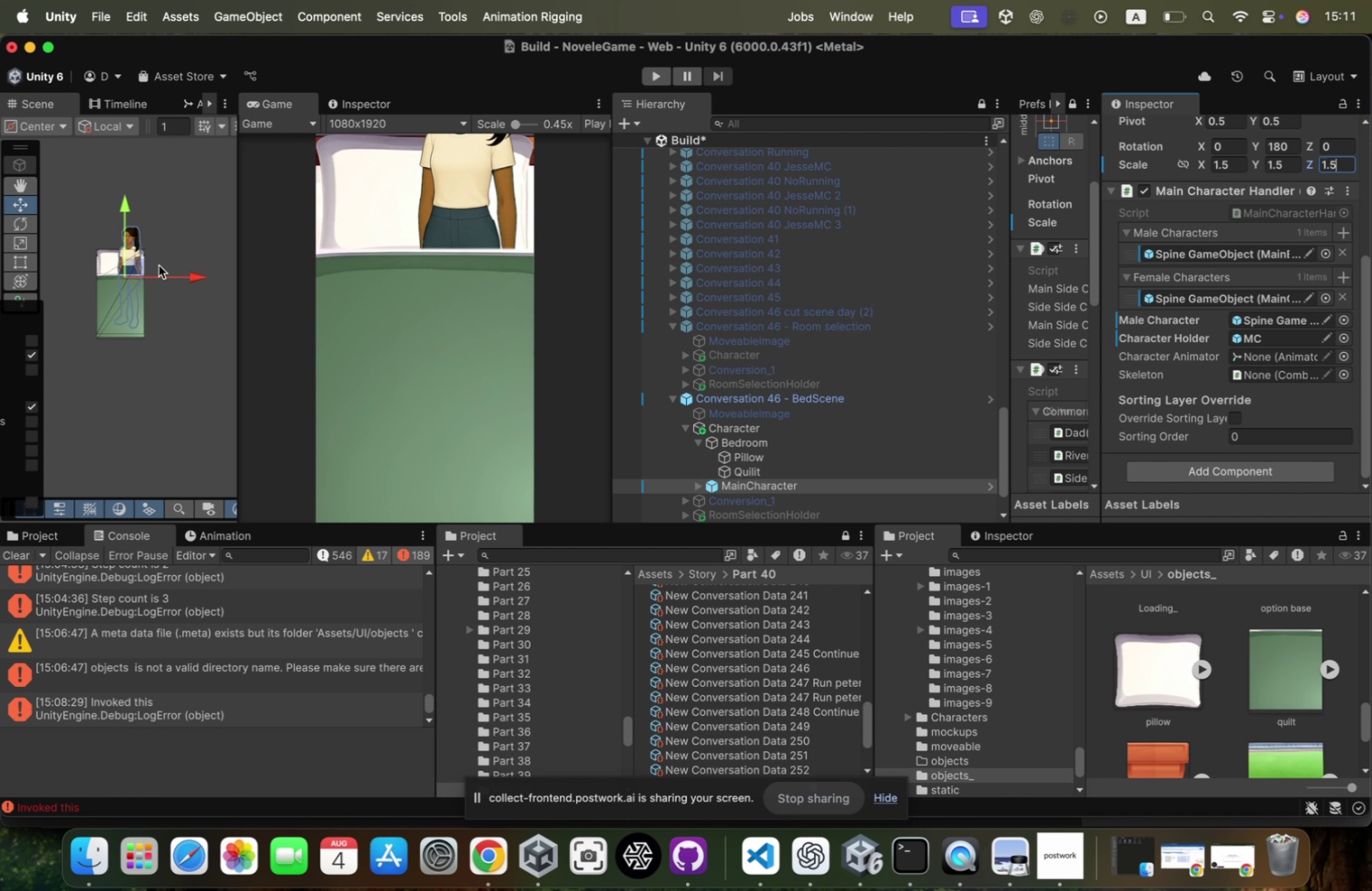 
left_click_drag(start_coordinate=[141, 269], to_coordinate=[130, 289])
 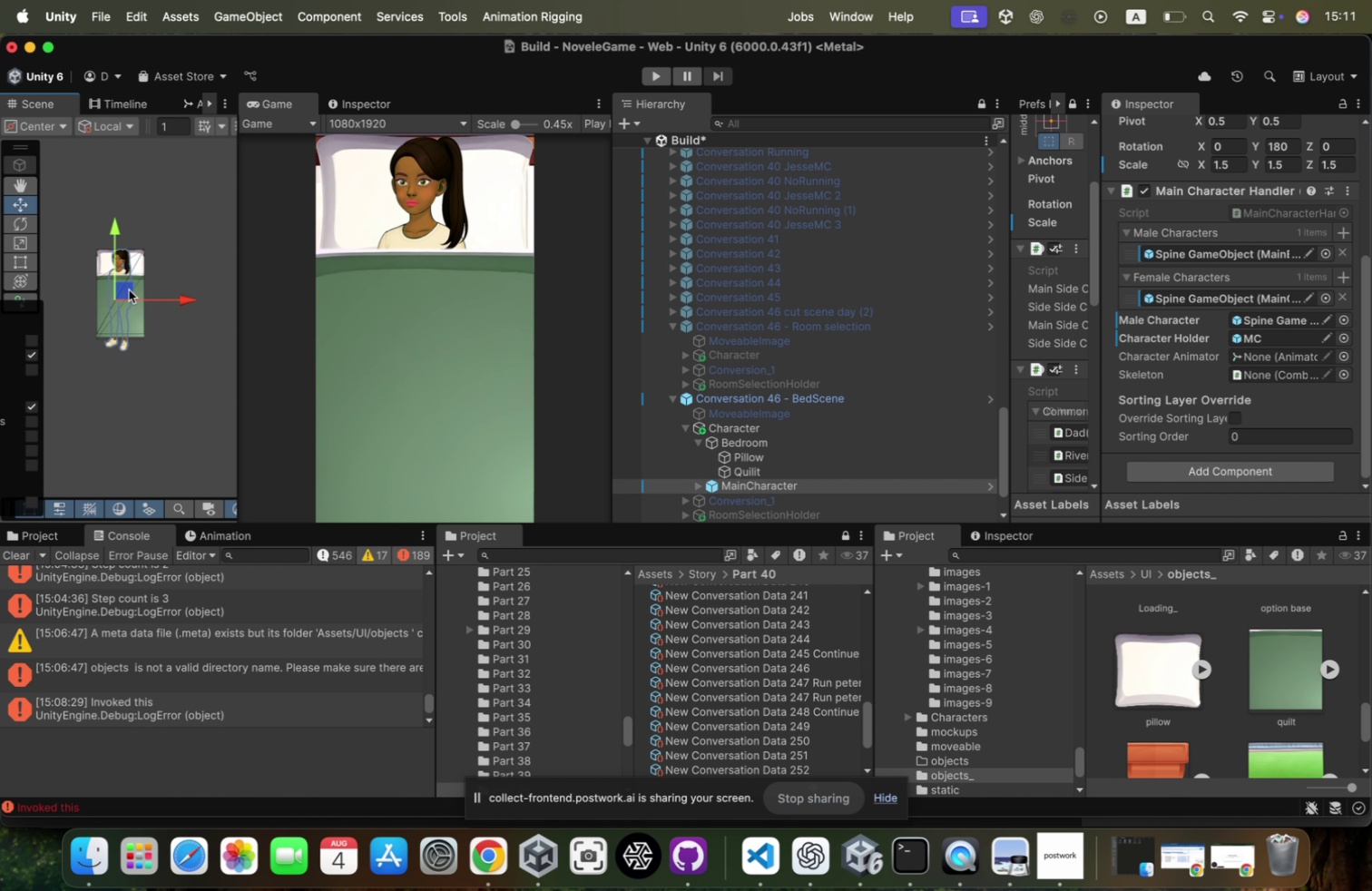 
wait(5.37)
 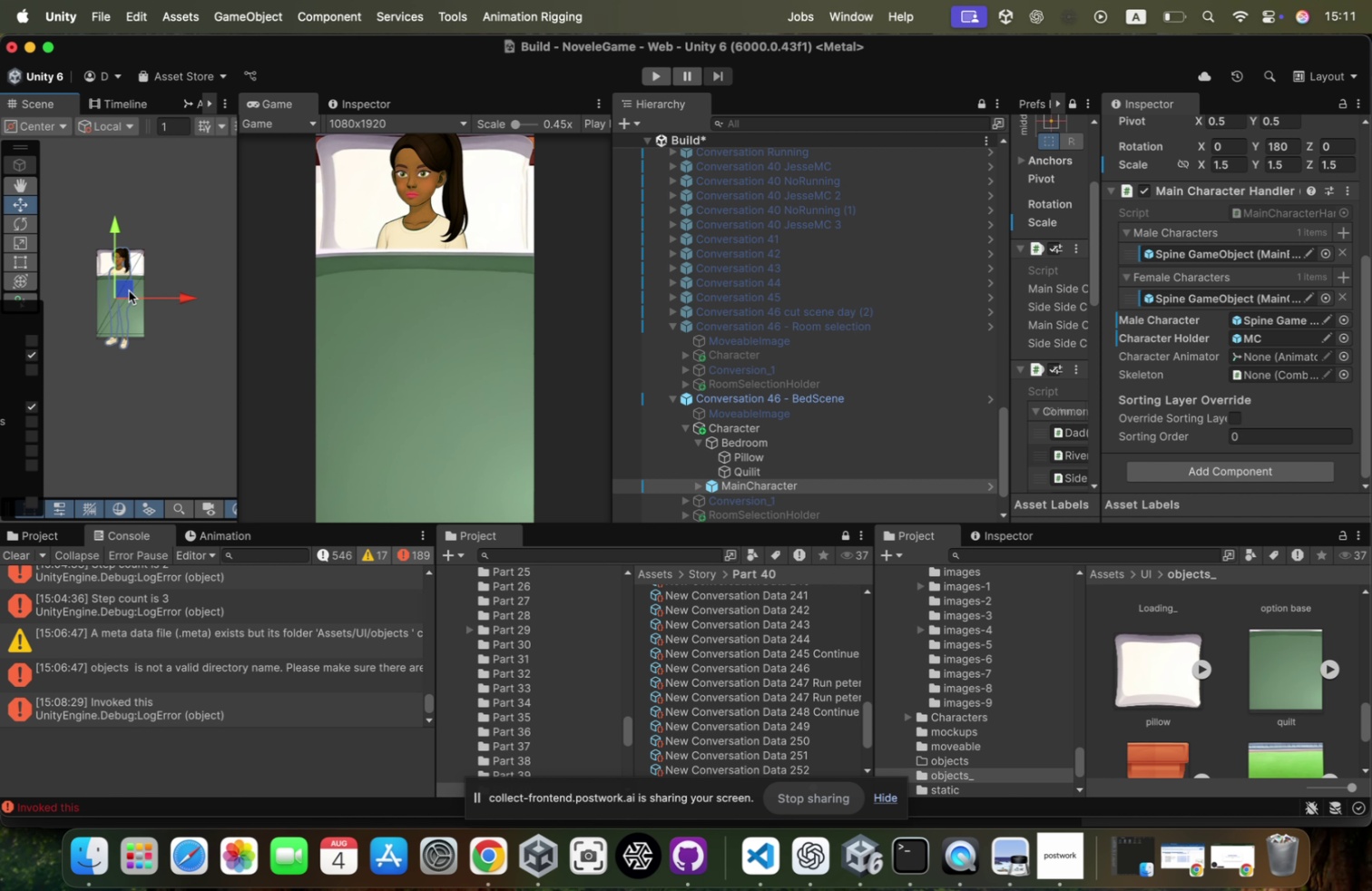 
left_click([795, 452])
 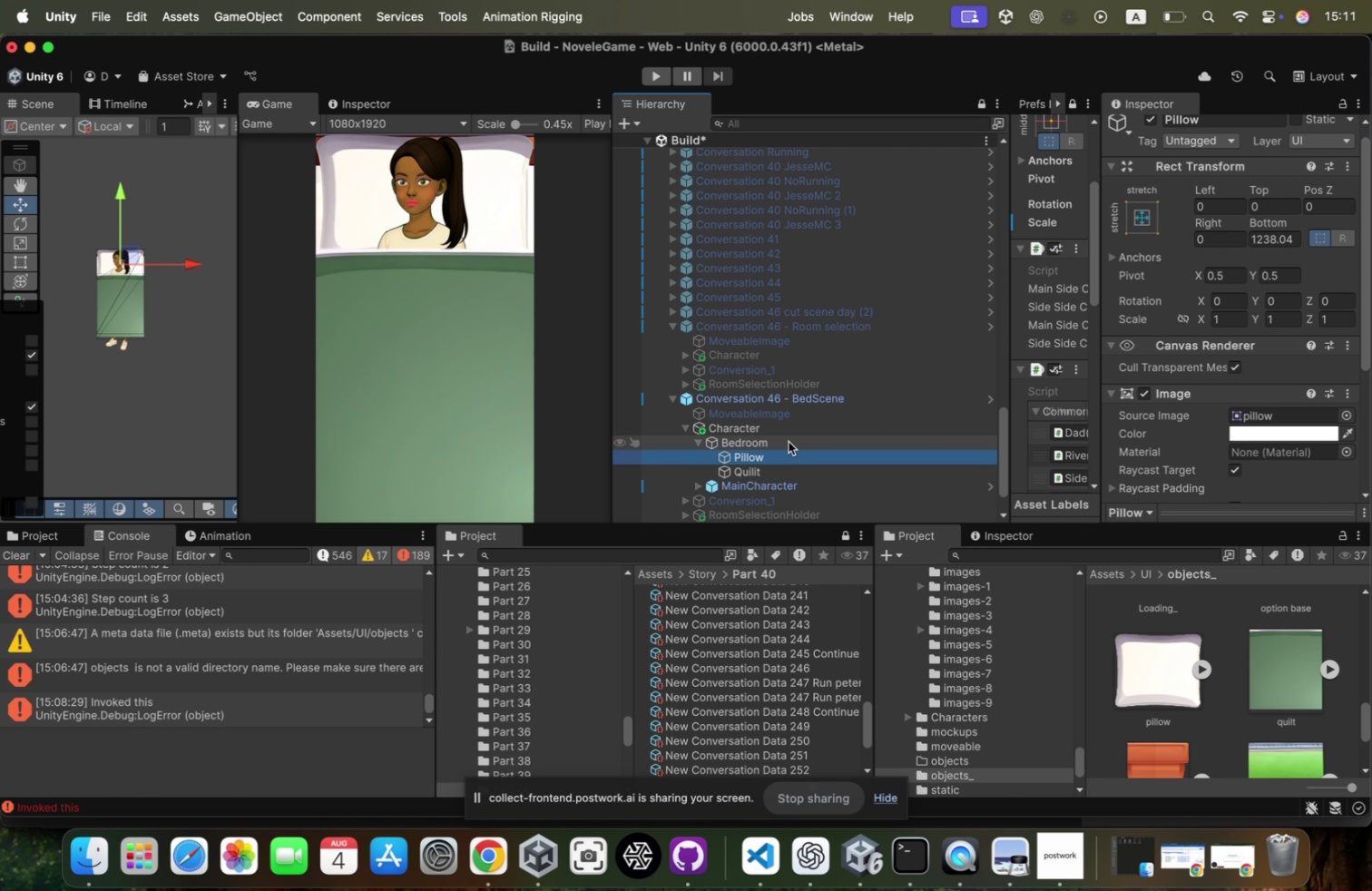 
left_click([784, 472])
 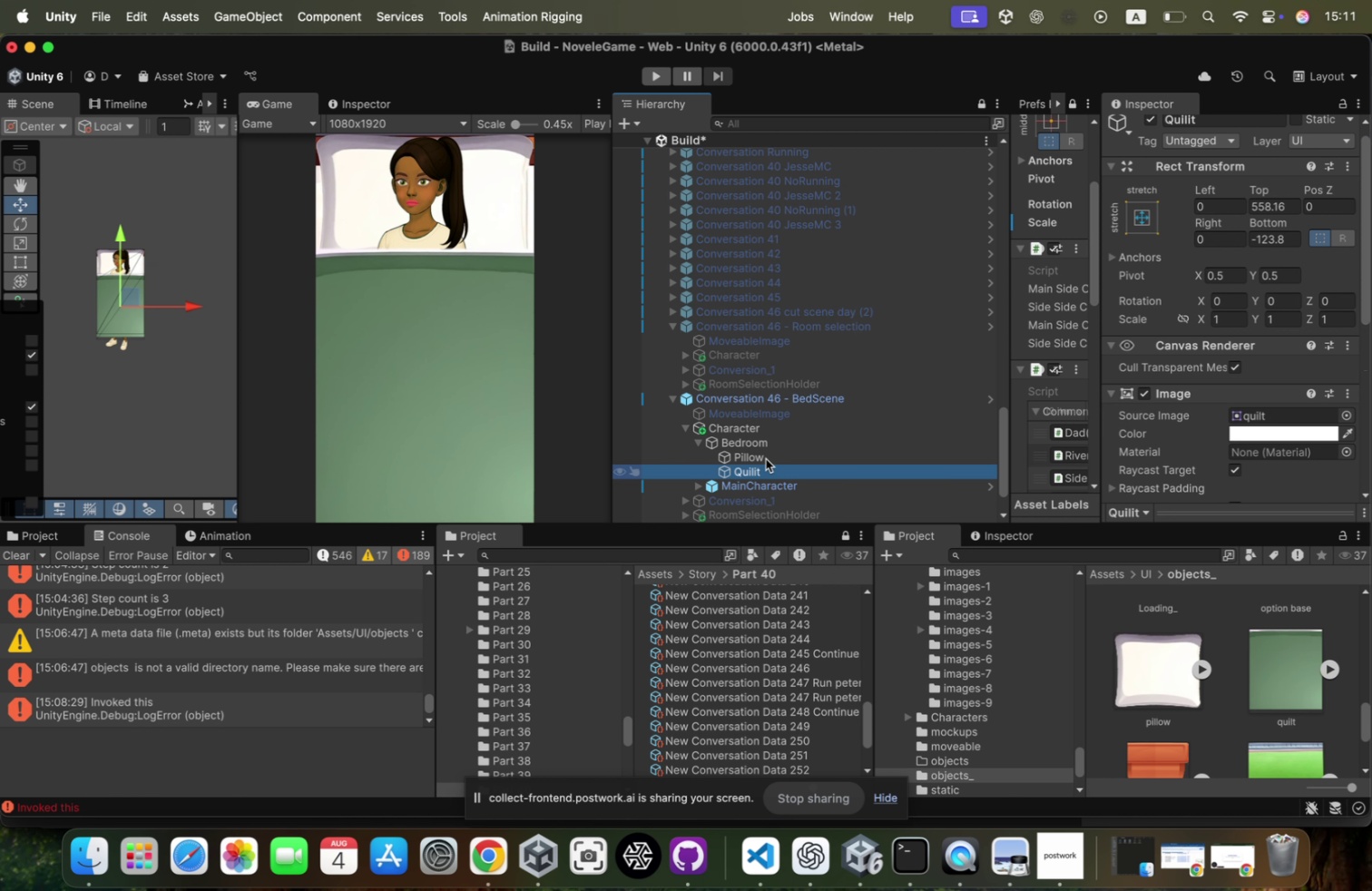 
key(T)
 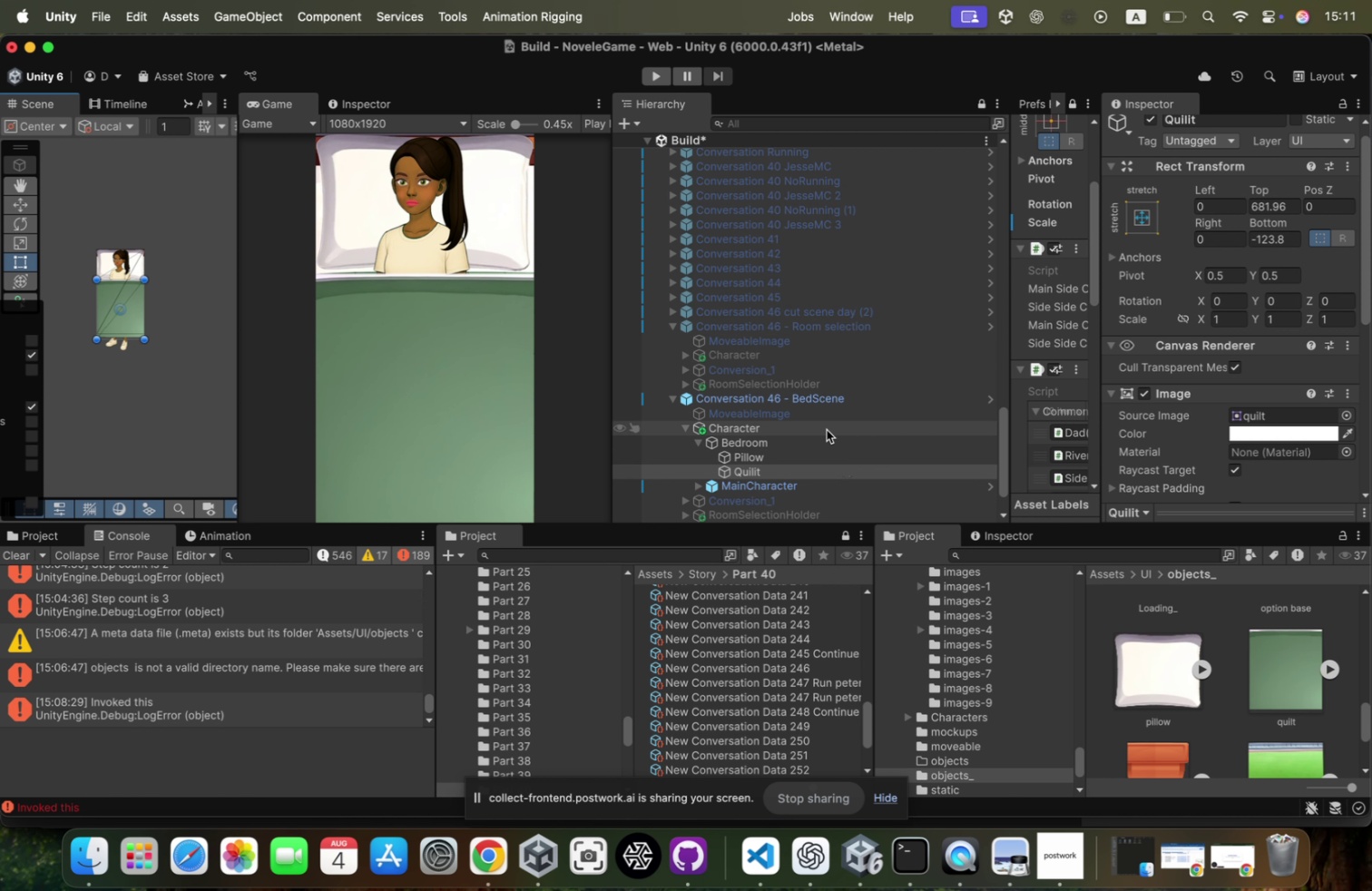 
wait(7.25)
 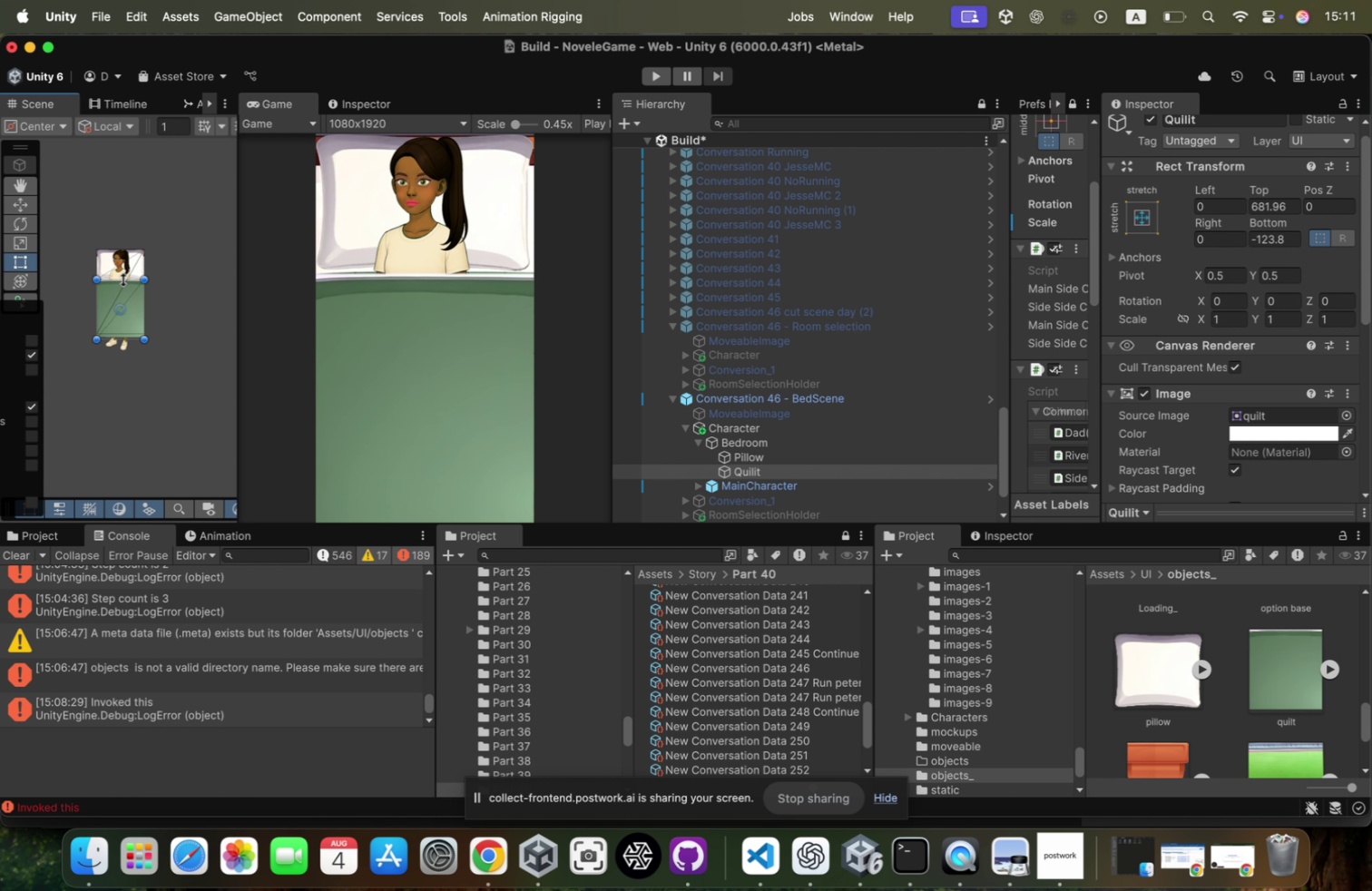 
key(ArrowRight)
 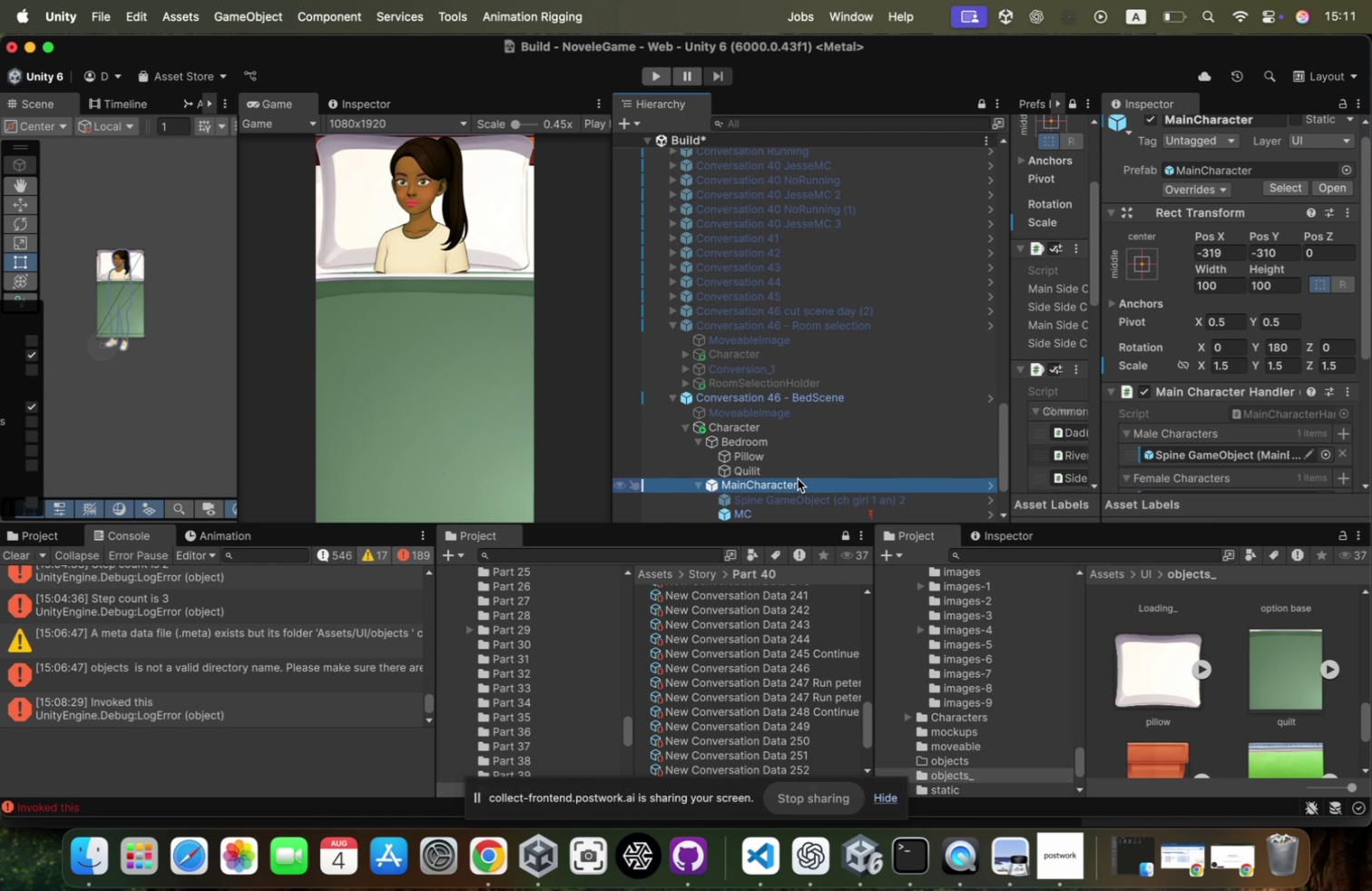 
scroll: coordinate [798, 478], scroll_direction: down, amount: 9.0
 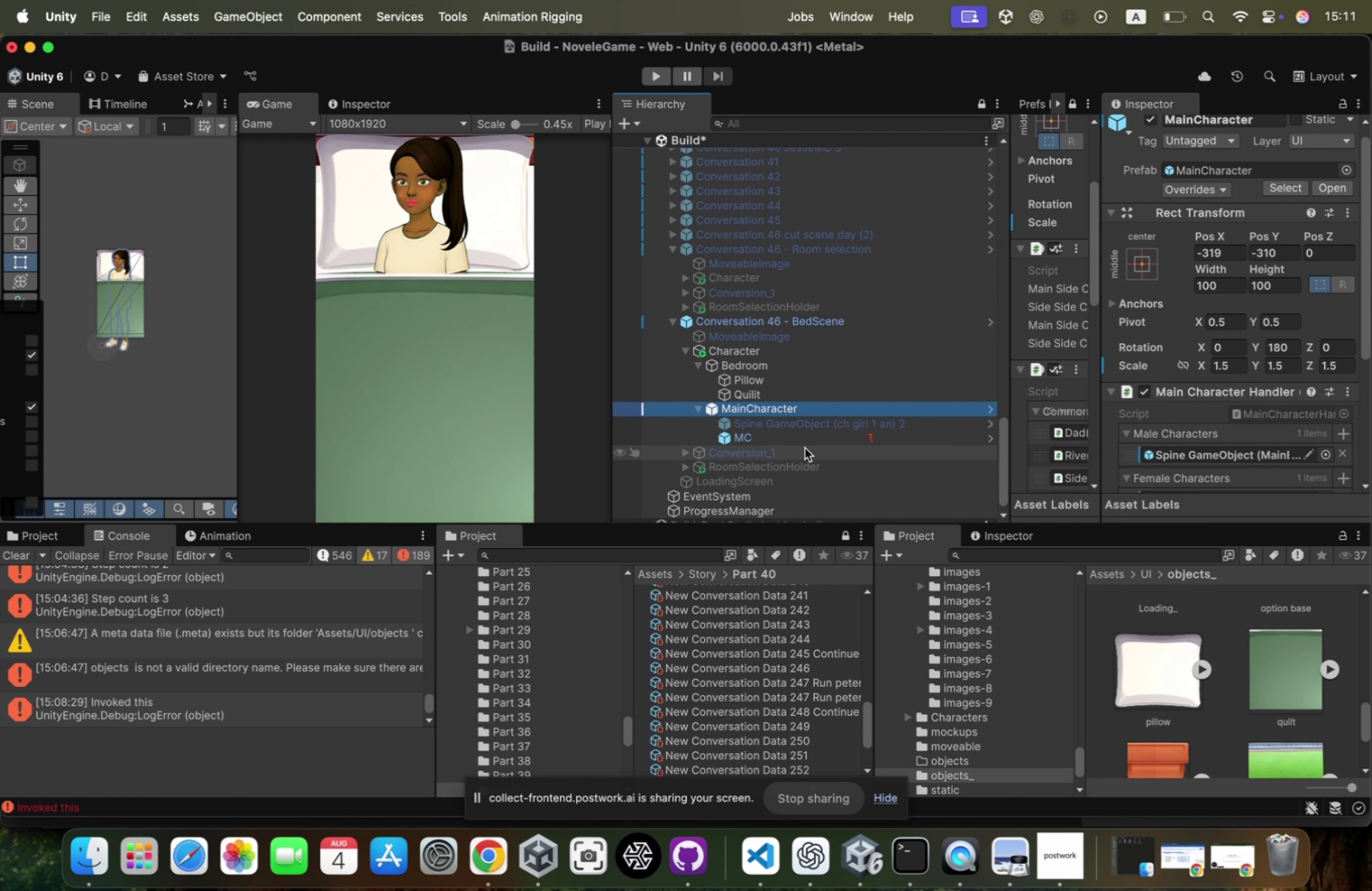 
left_click([811, 436])
 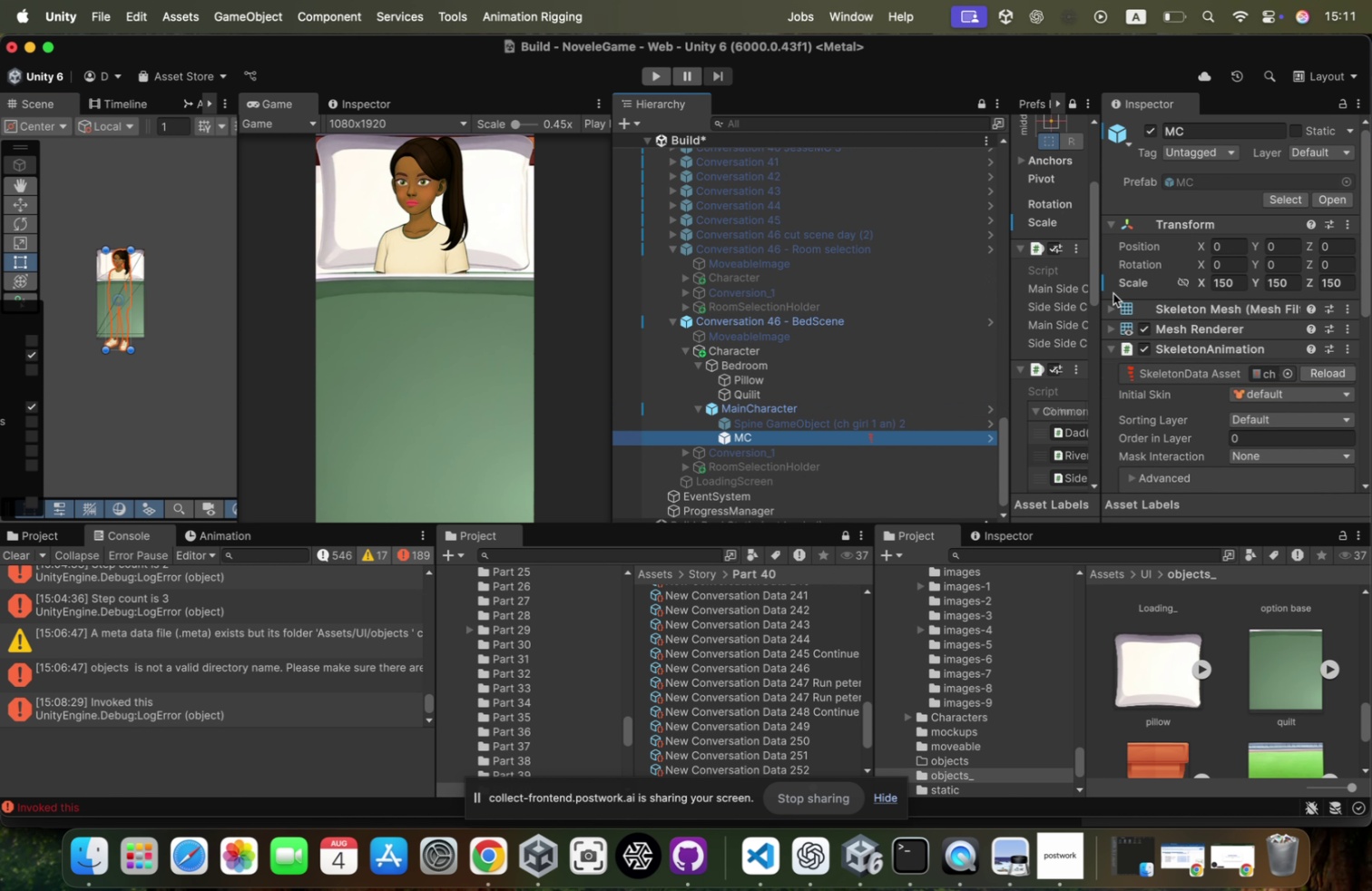 
scroll: coordinate [1113, 293], scroll_direction: down, amount: 1.0
 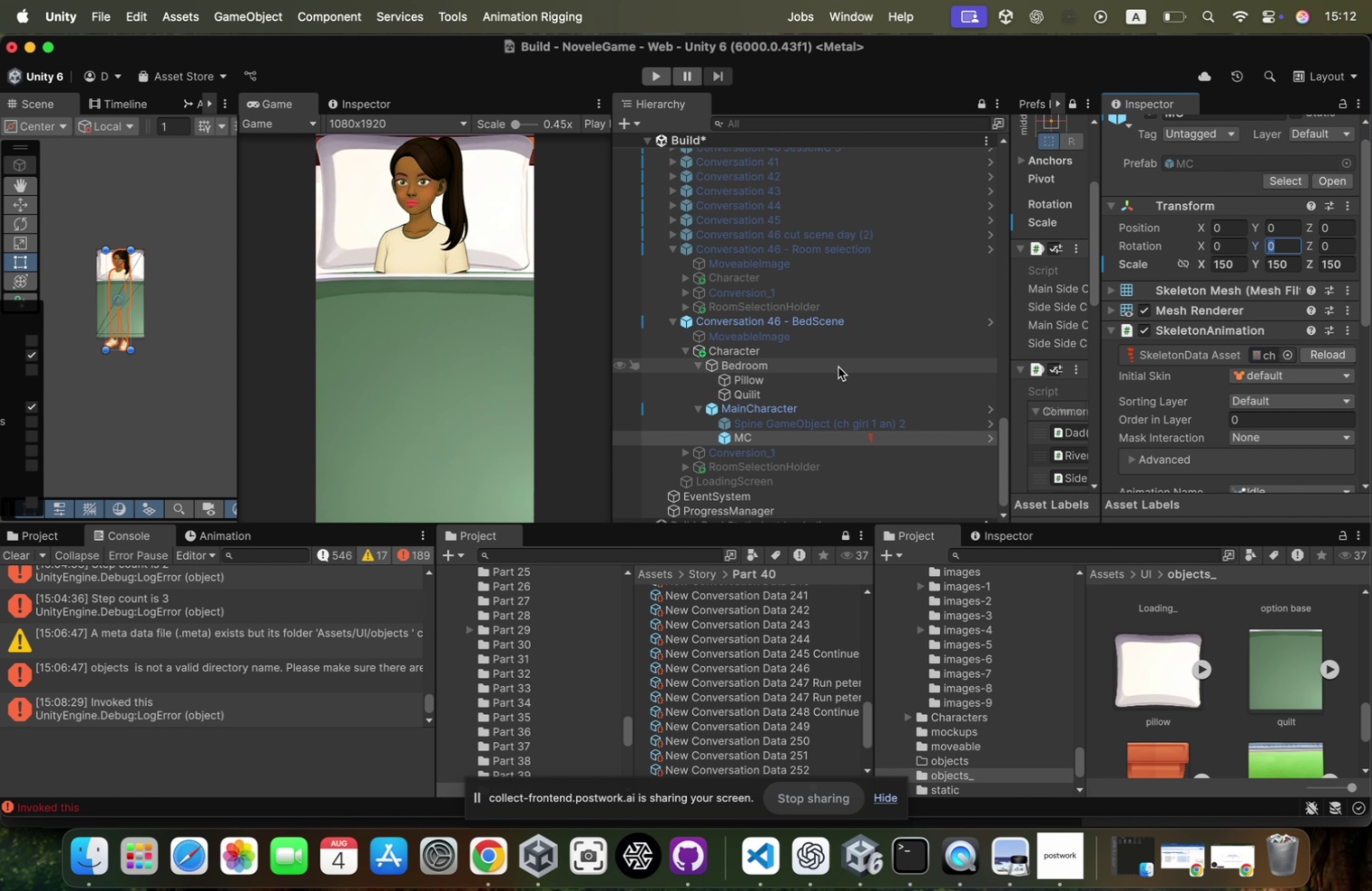 
left_click([812, 402])
 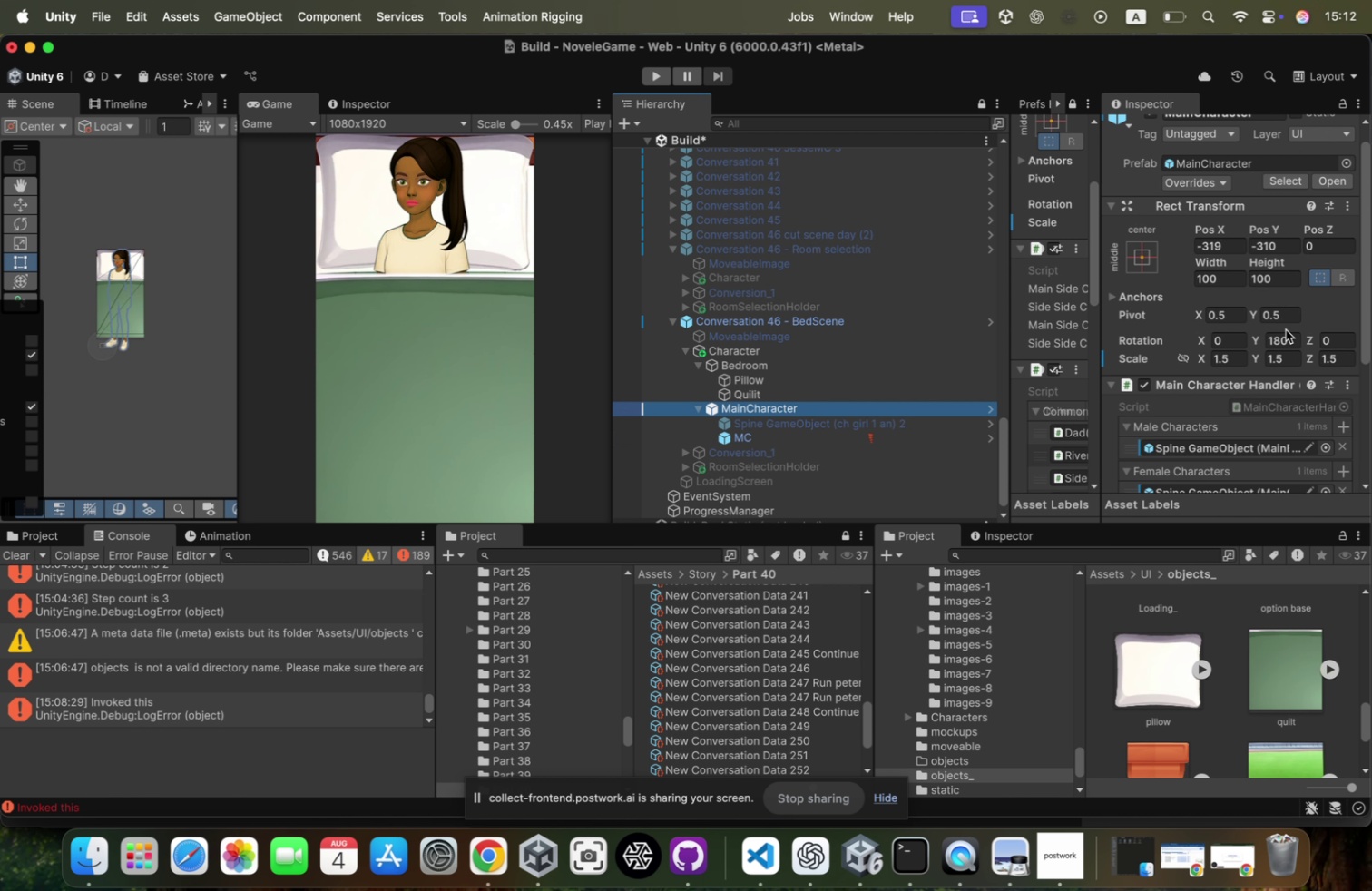 
left_click([1282, 334])
 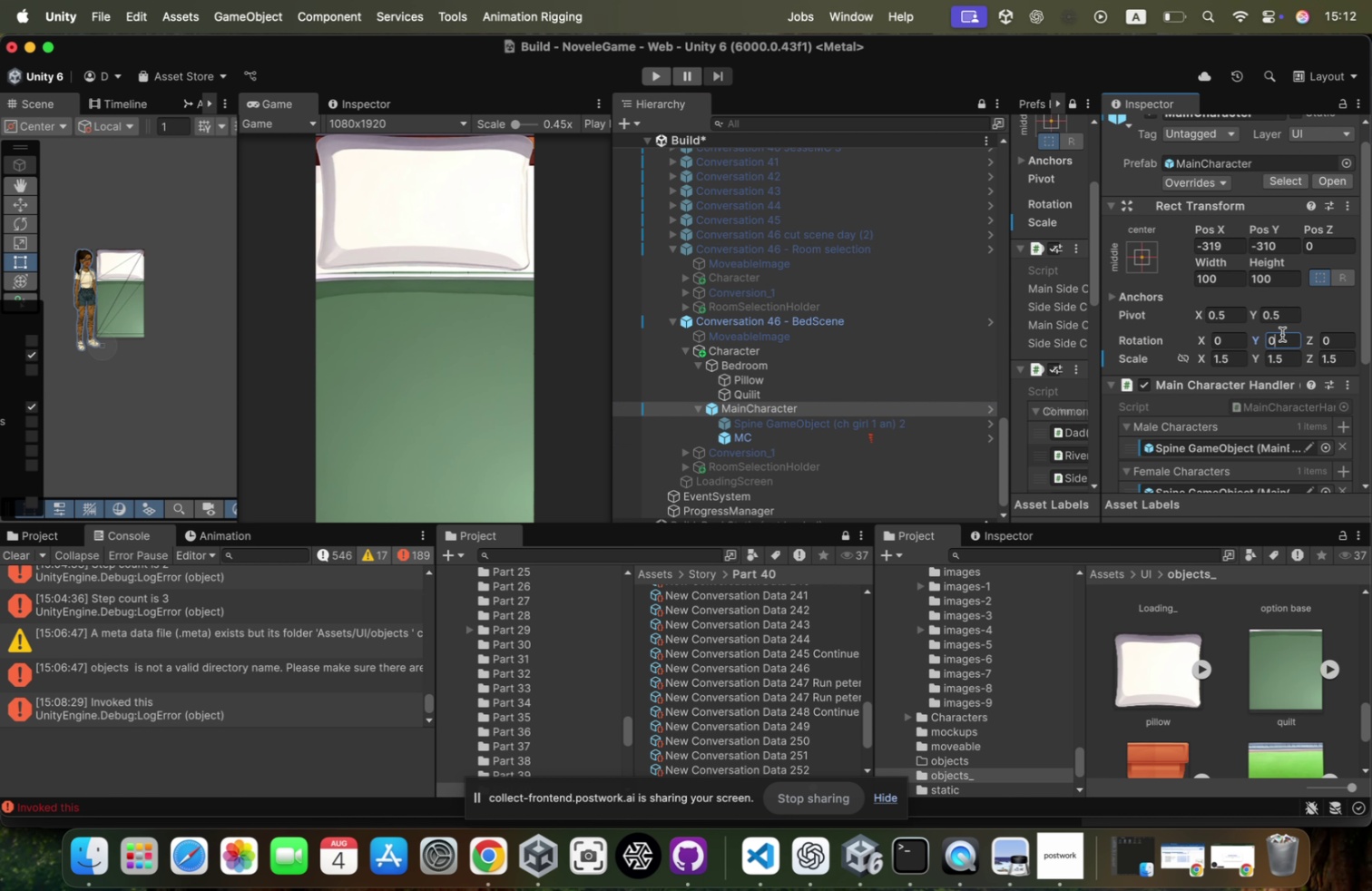 
key(0)
 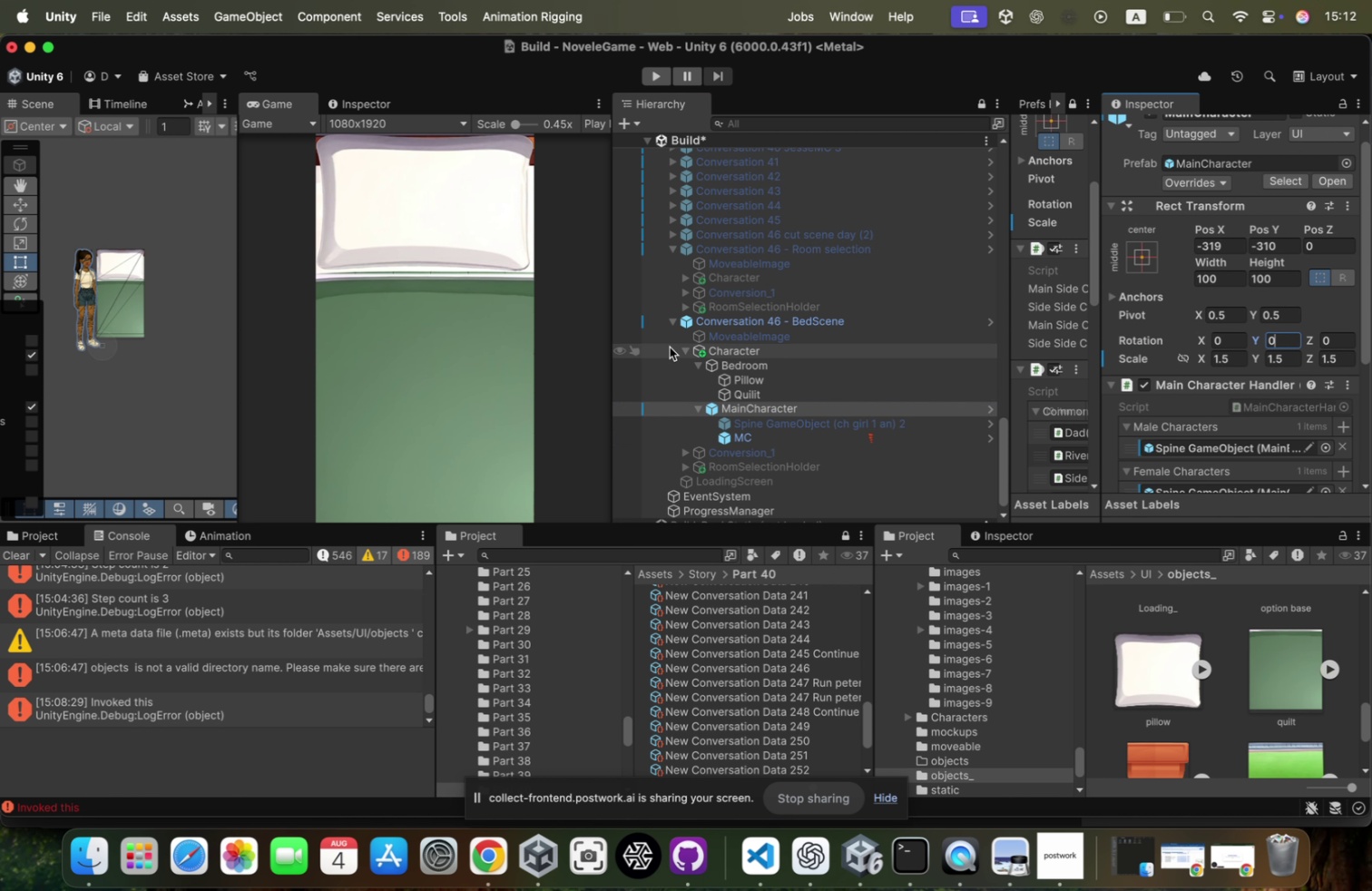 
left_click([755, 406])
 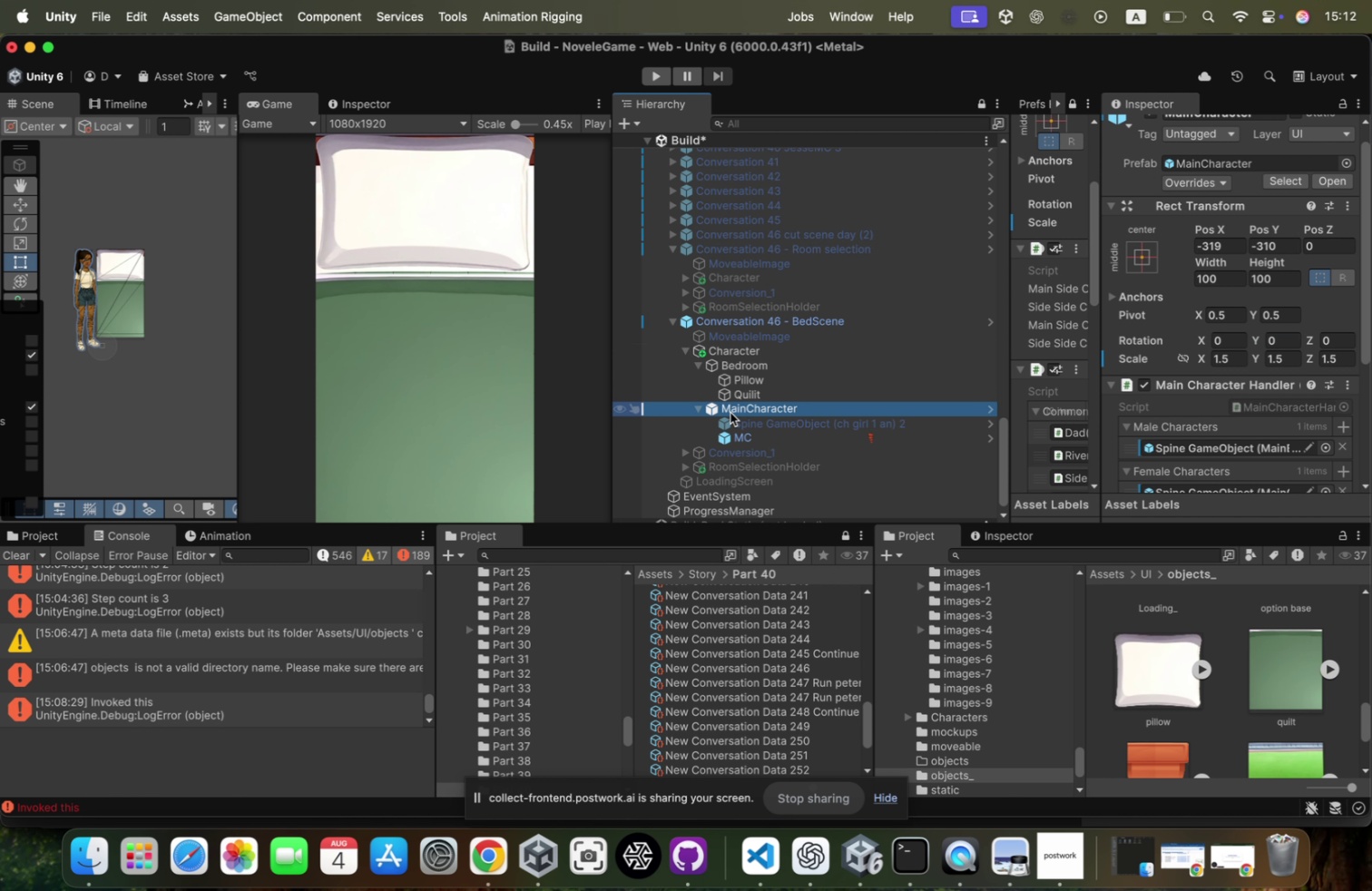 
key(W)
 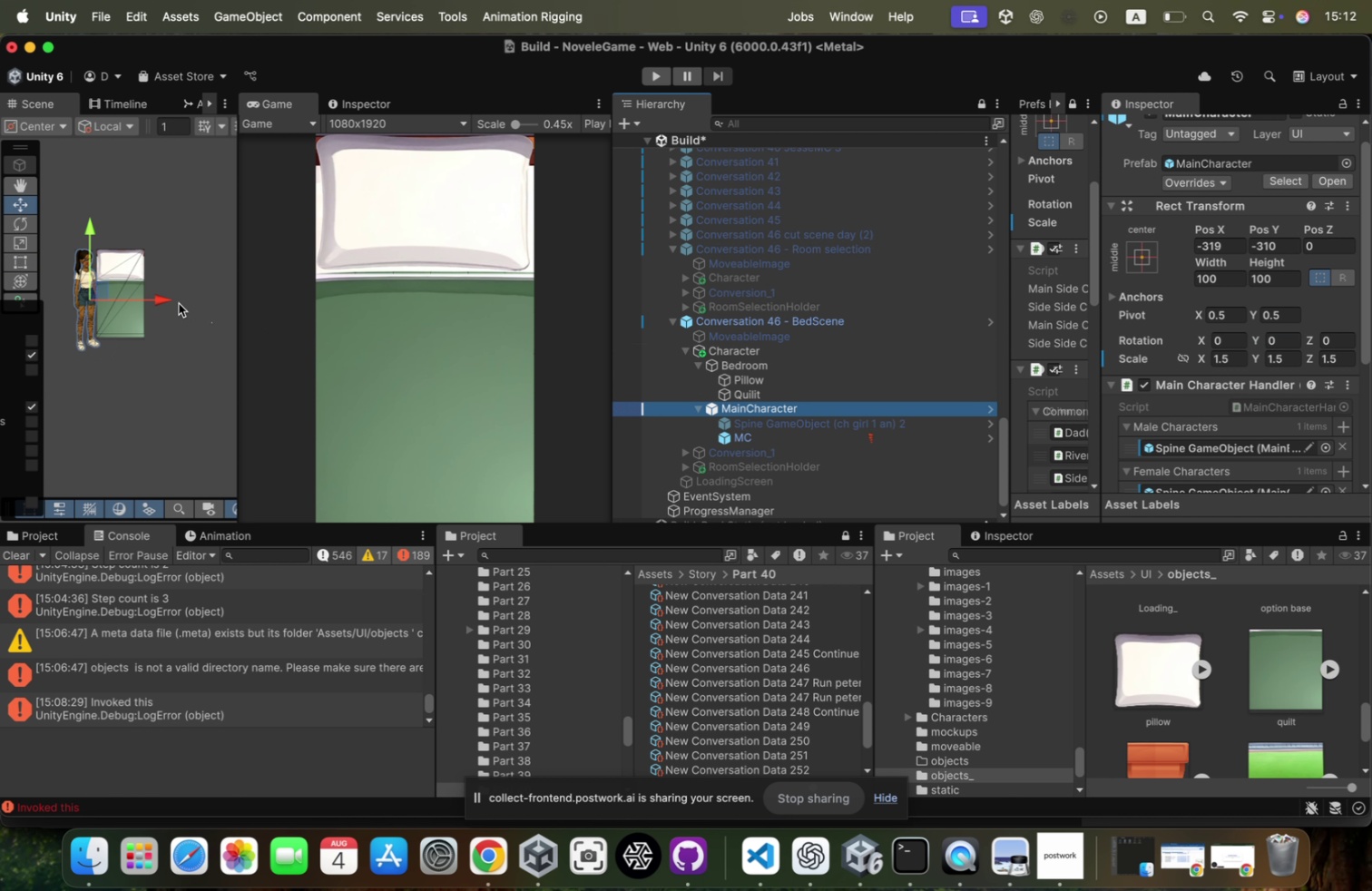 
left_click_drag(start_coordinate=[162, 303], to_coordinate=[201, 293])
 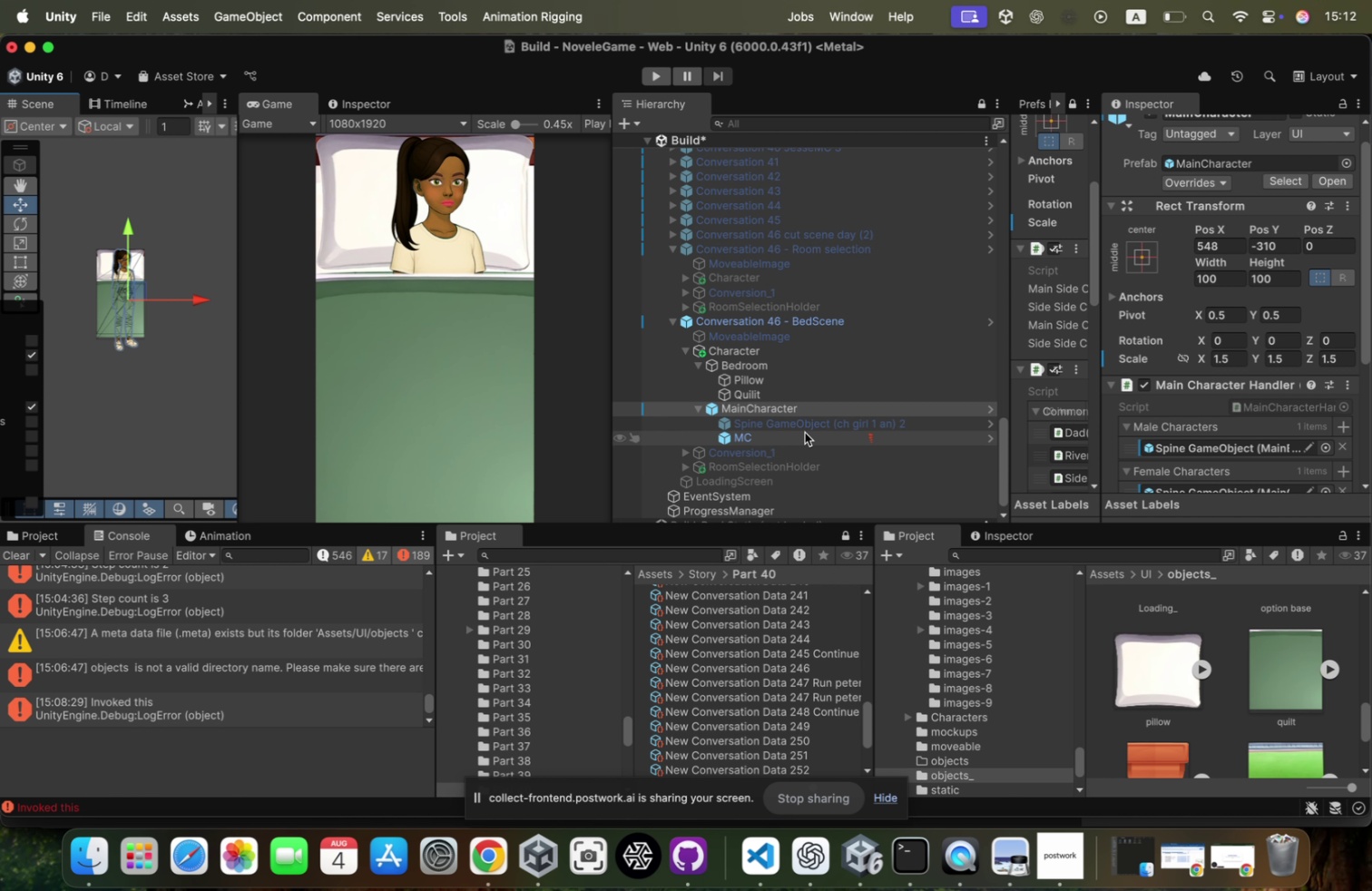 
scroll: coordinate [1212, 350], scroll_direction: down, amount: 36.0
 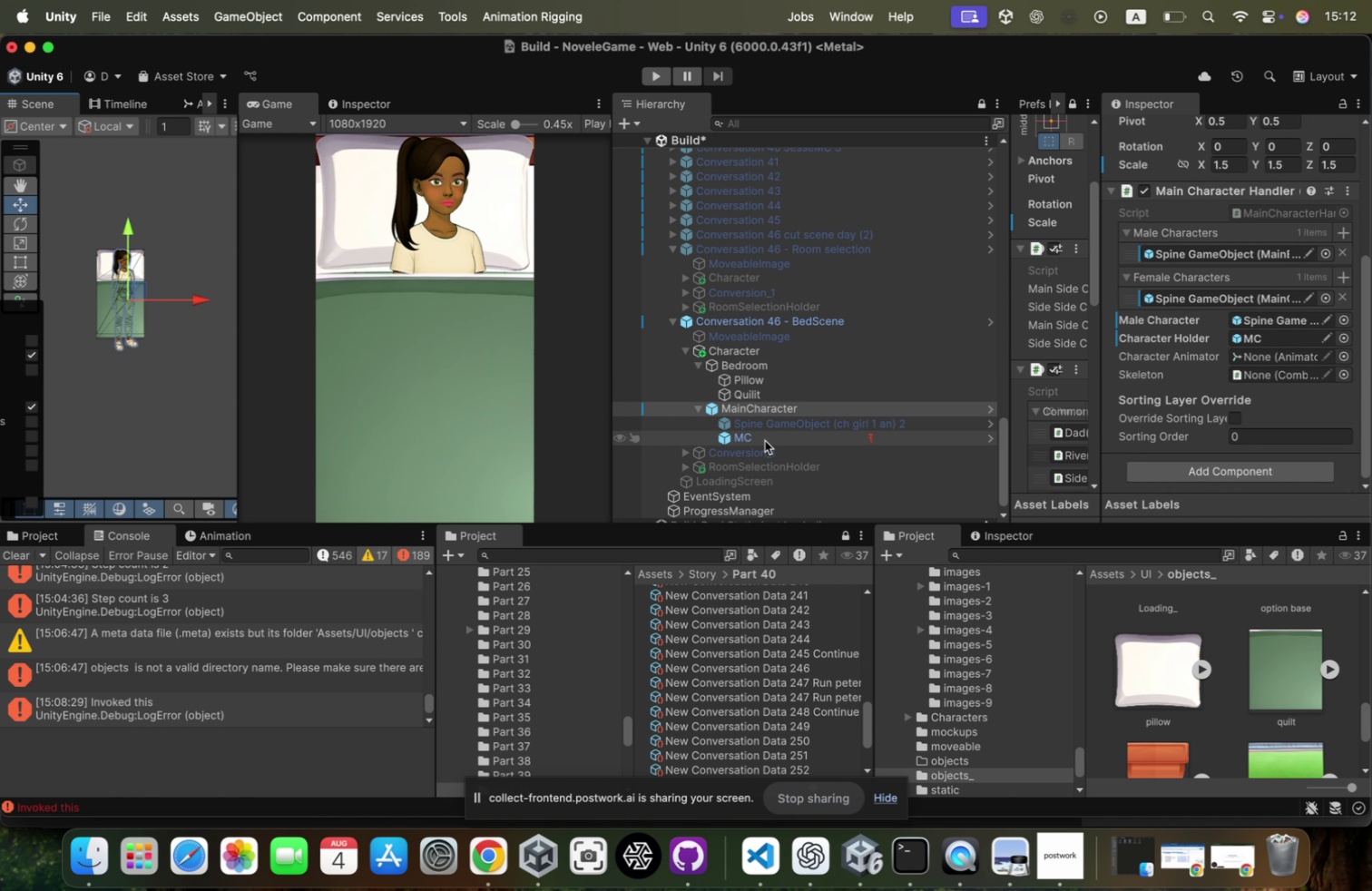 
left_click([775, 444])
 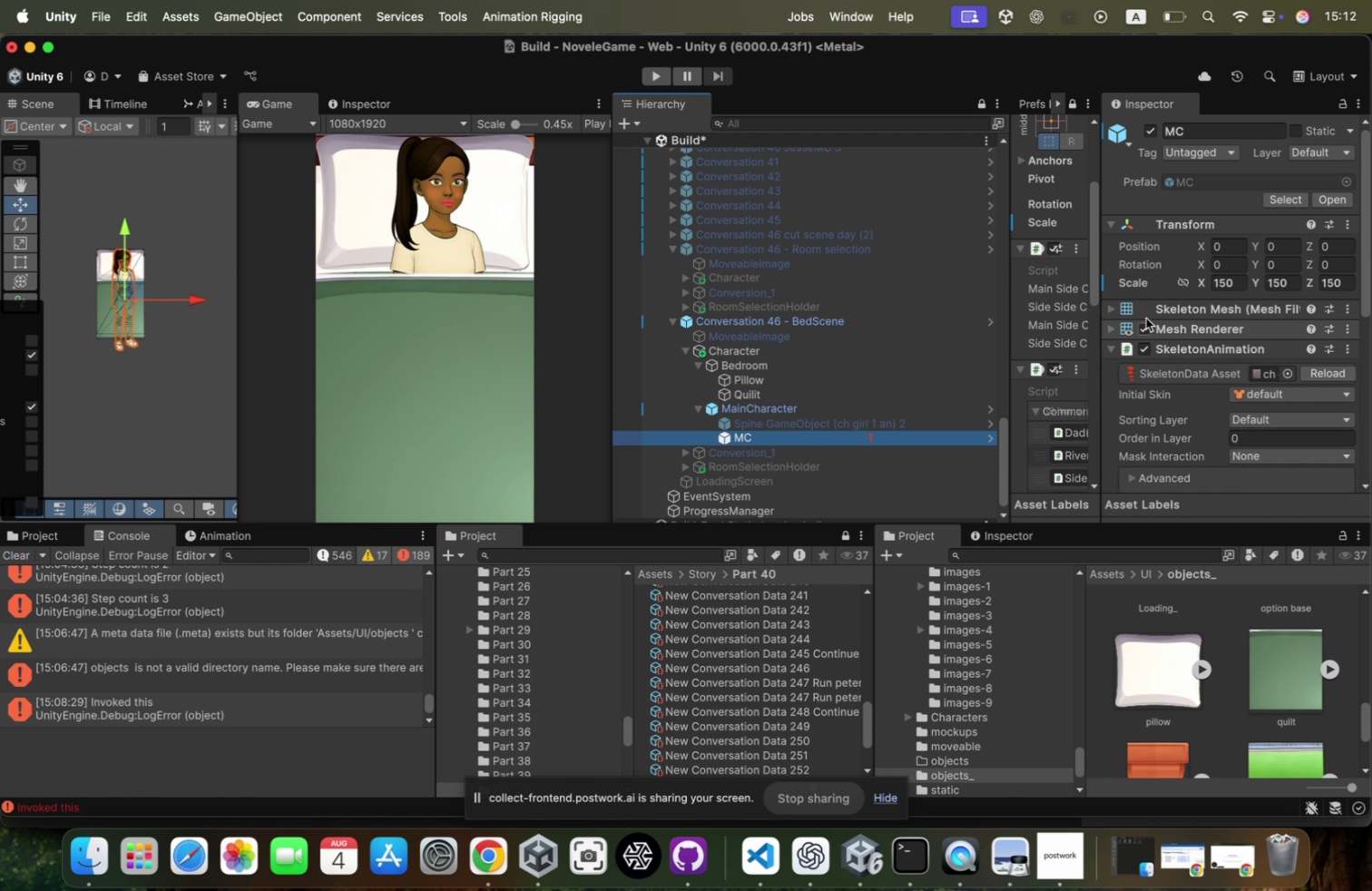 
scroll: coordinate [1150, 313], scroll_direction: down, amount: 36.0
 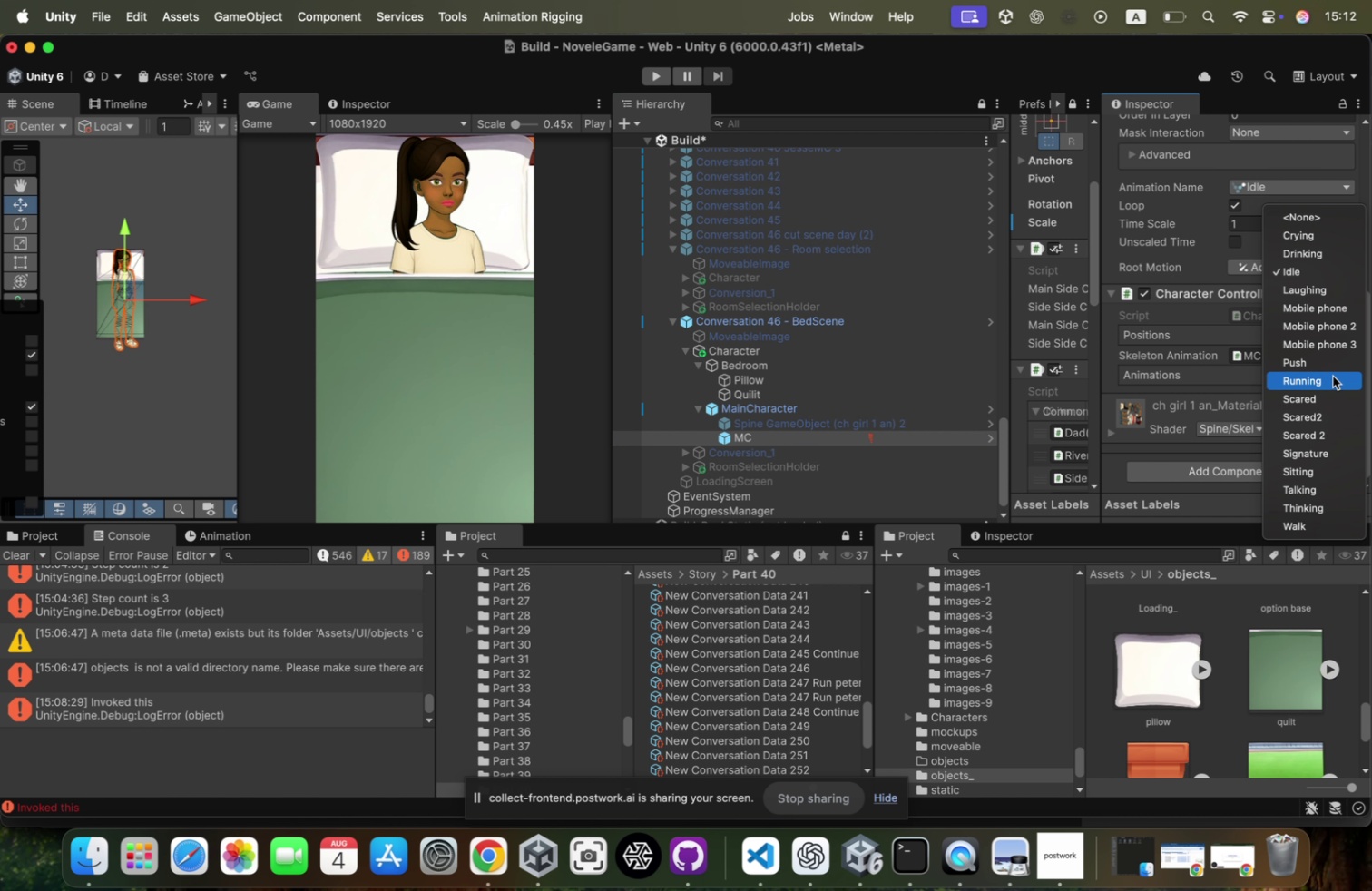 
left_click([1350, 316])
 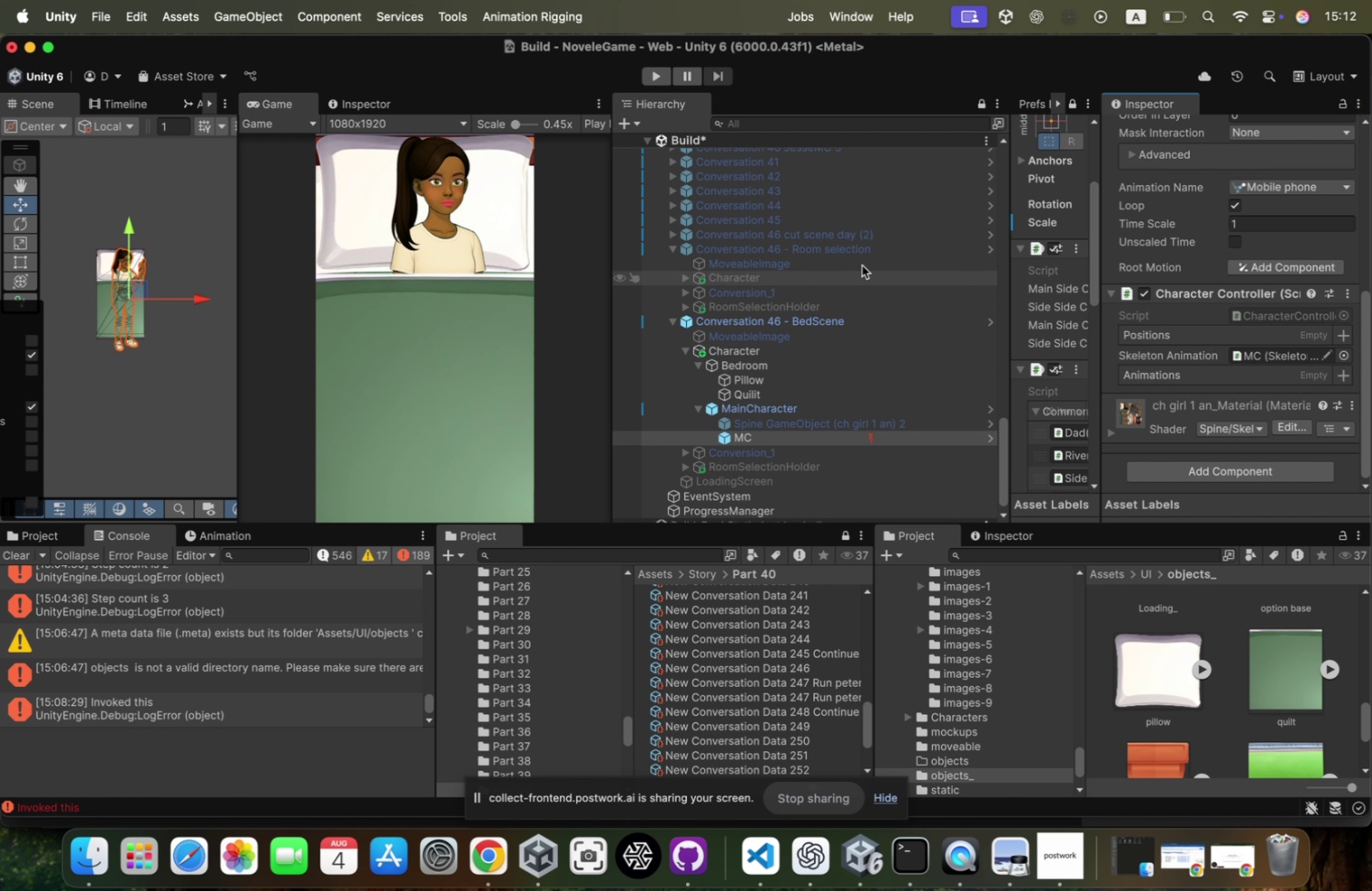 
scroll: coordinate [1317, 196], scroll_direction: up, amount: 20.0
 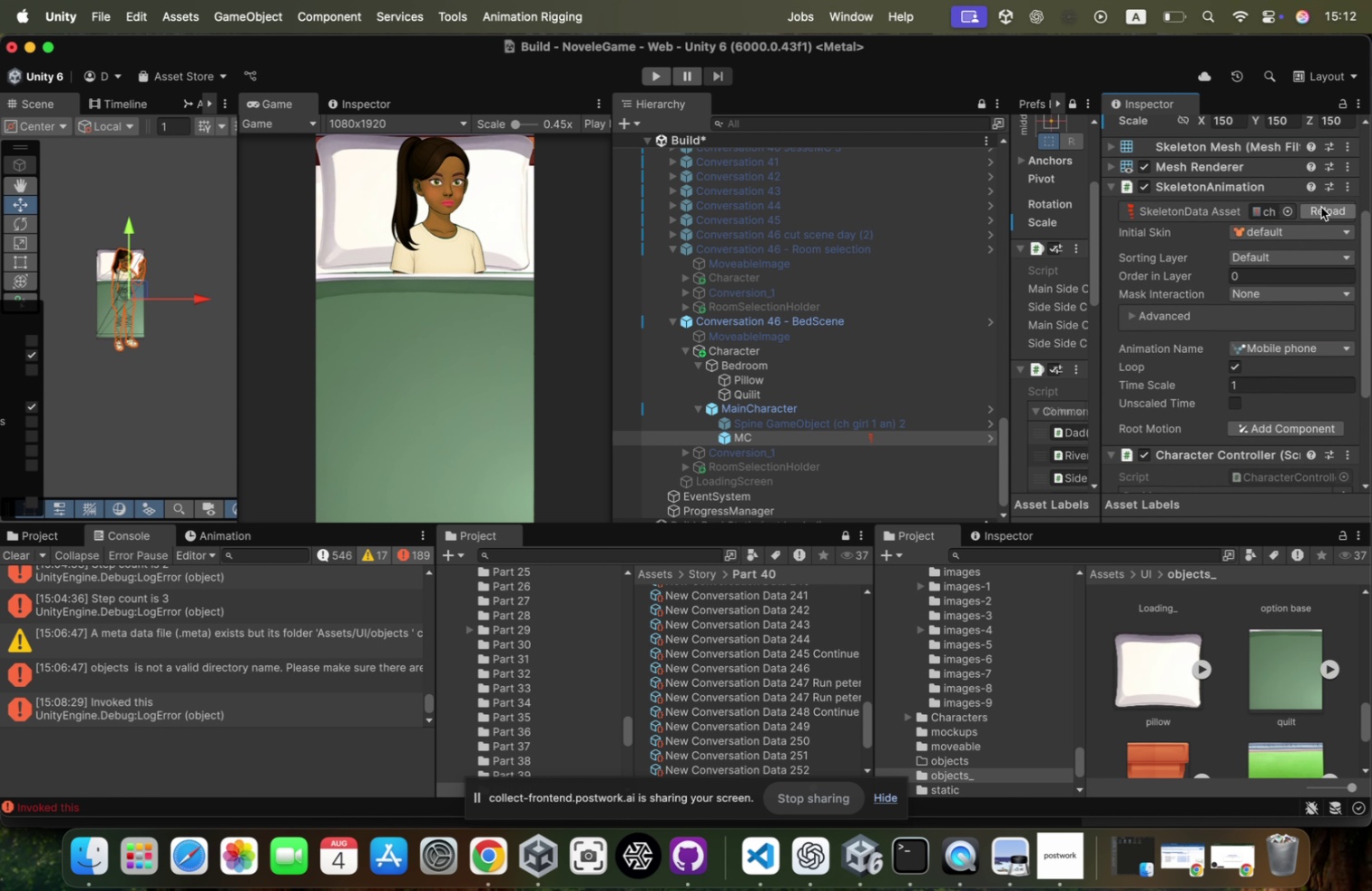 
left_click([1321, 208])
 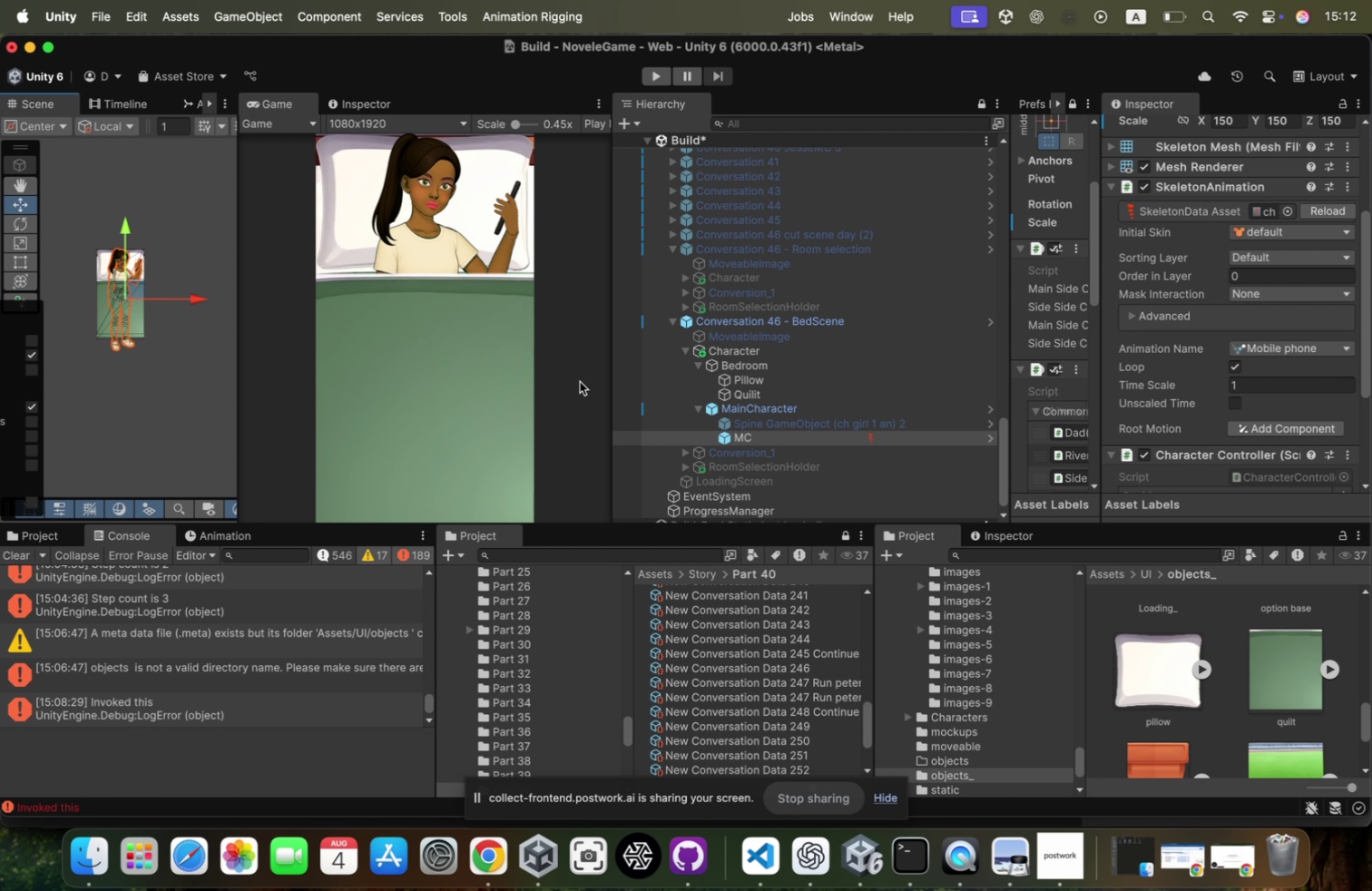 
wait(5.09)
 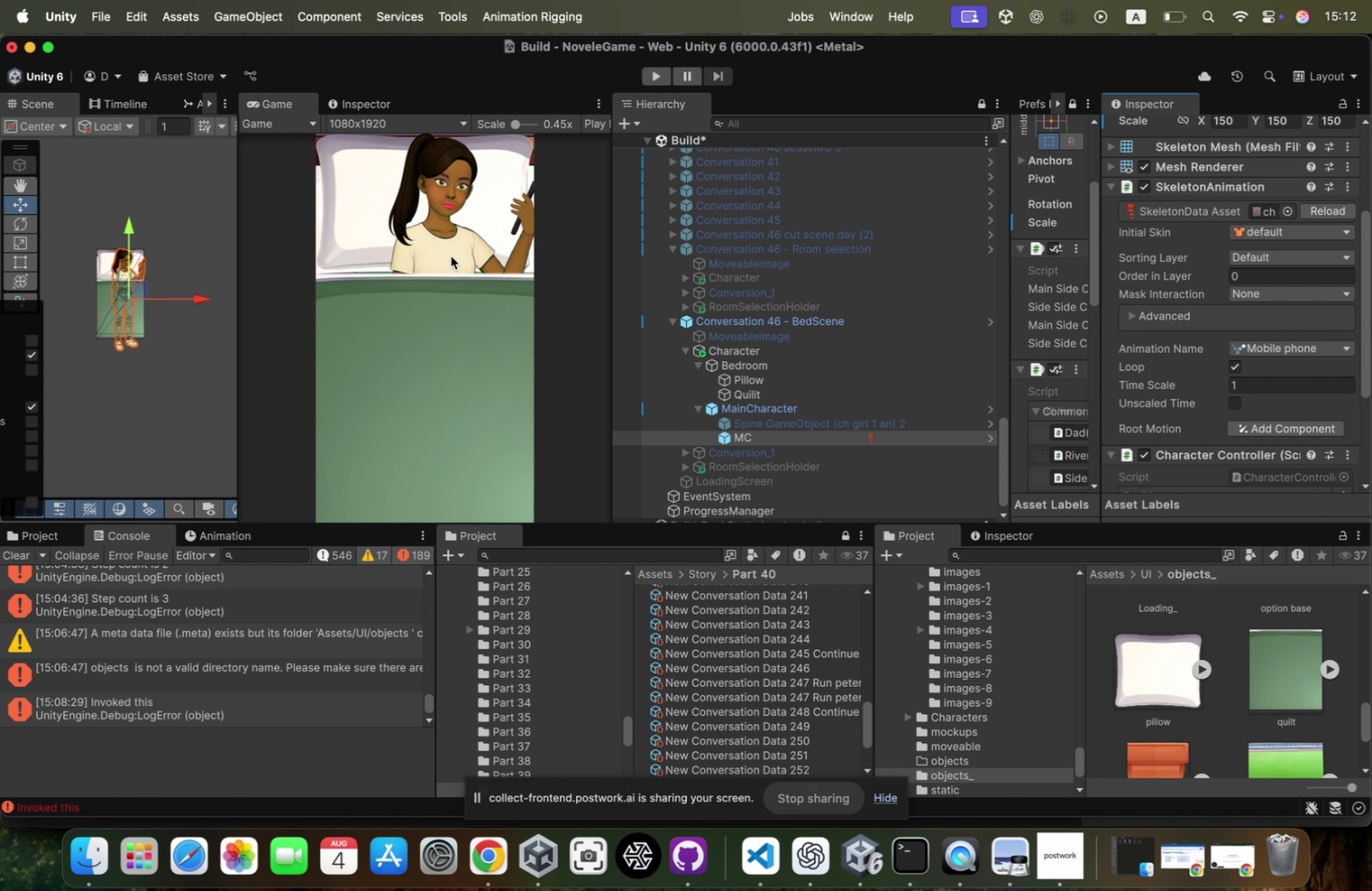 
left_click([788, 390])
 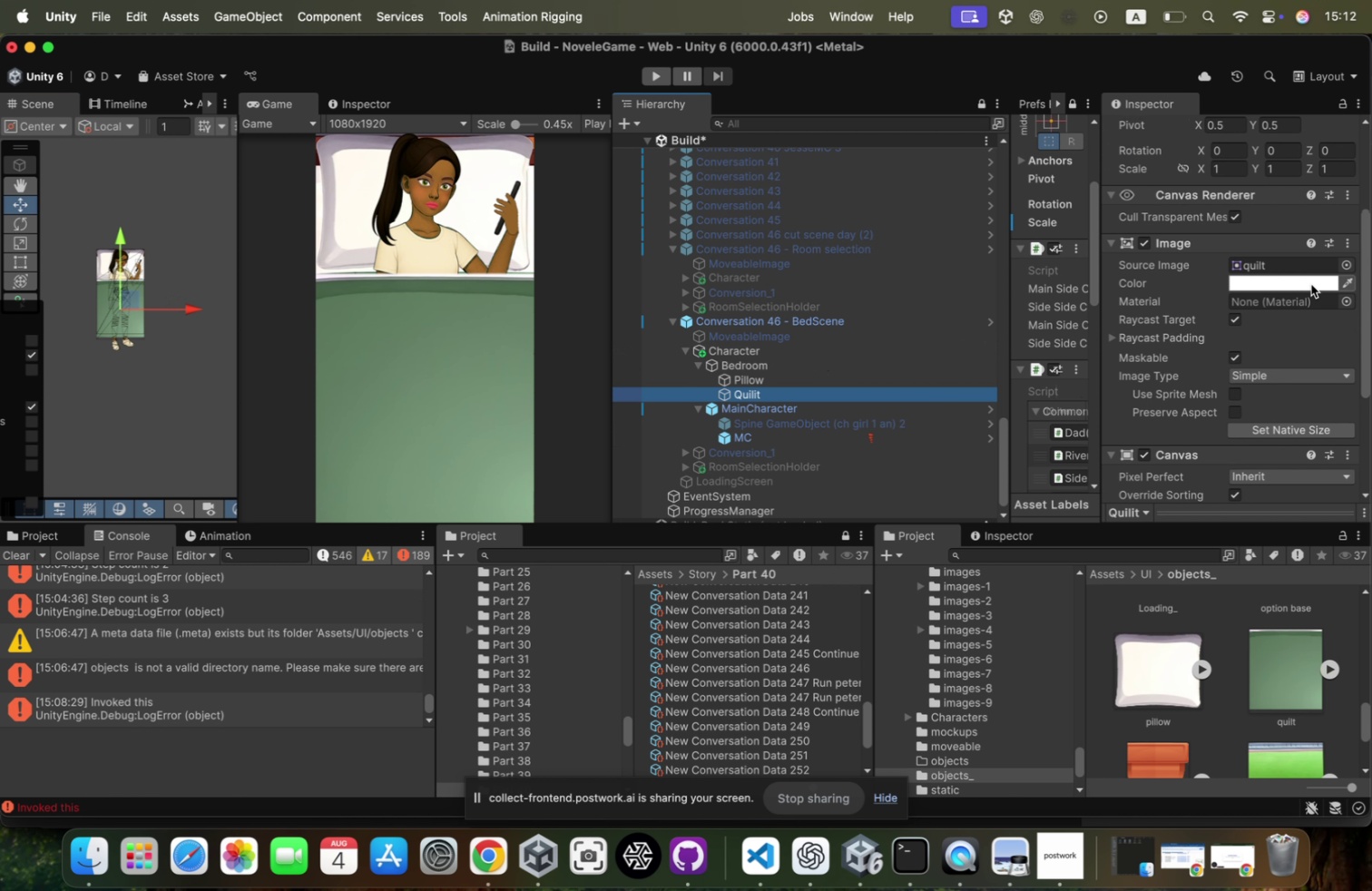 
left_click([1306, 271])
 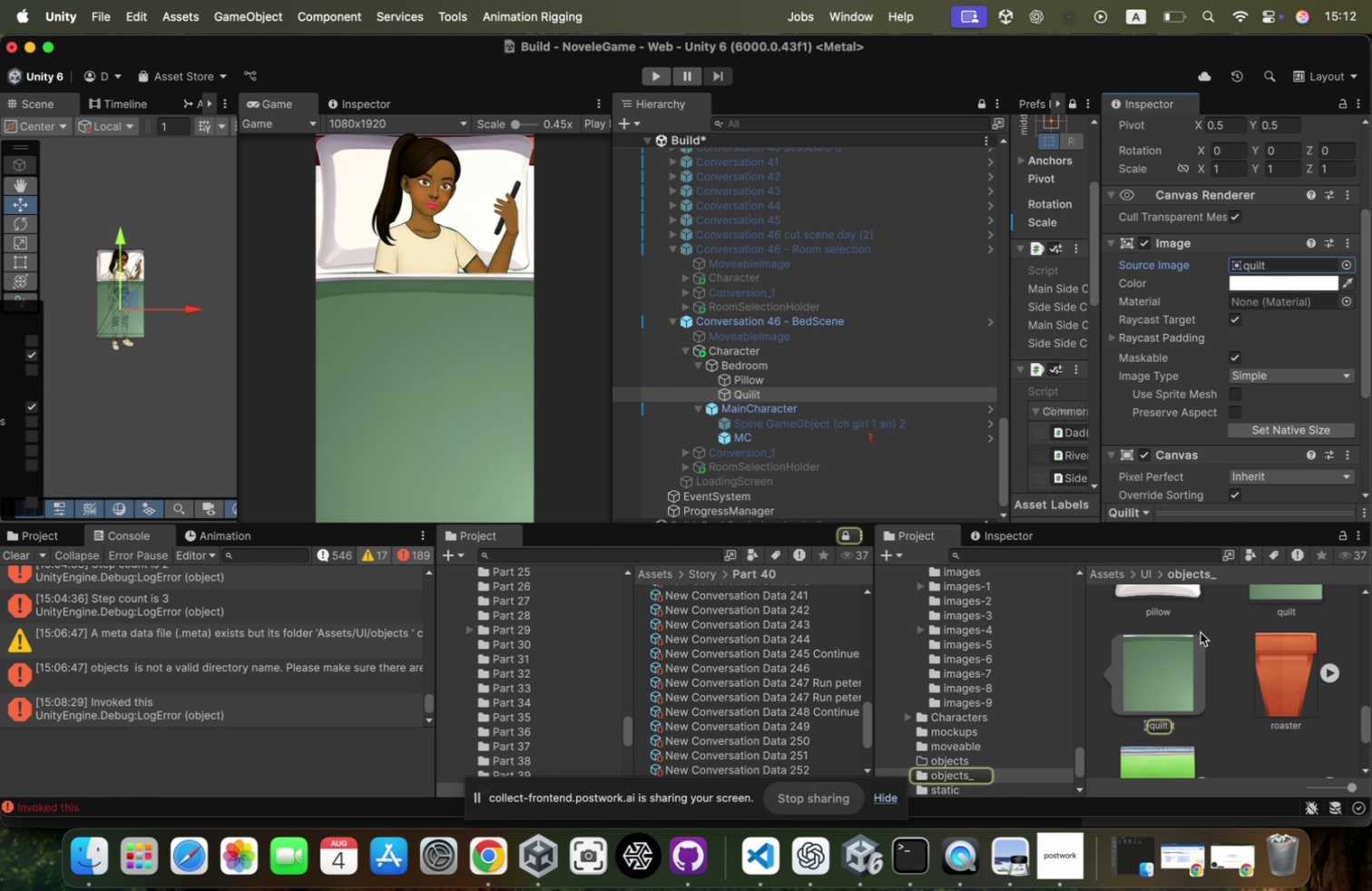 
left_click_drag(start_coordinate=[1172, 653], to_coordinate=[730, 562])
 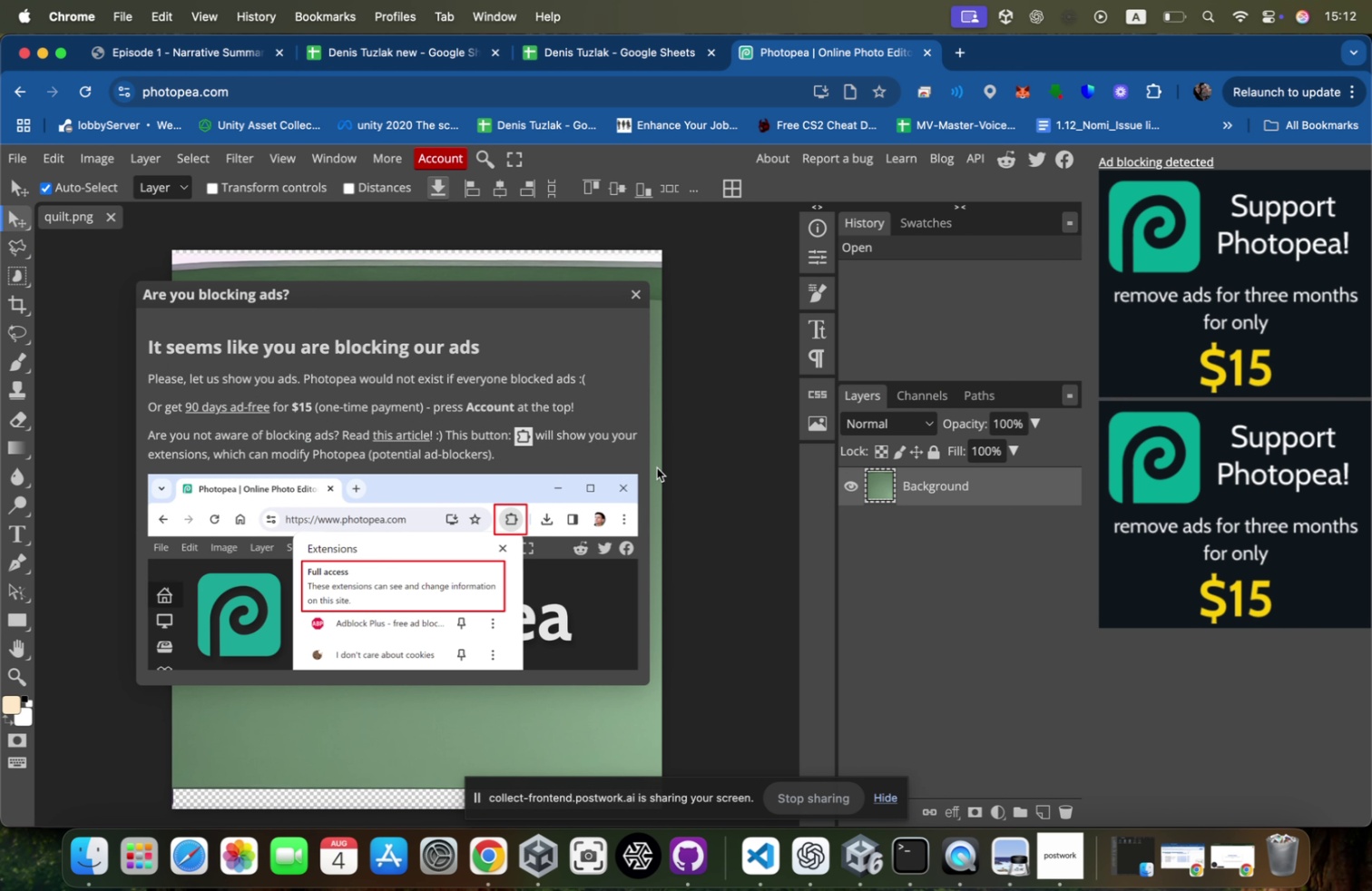 
key(Meta+Tab)
 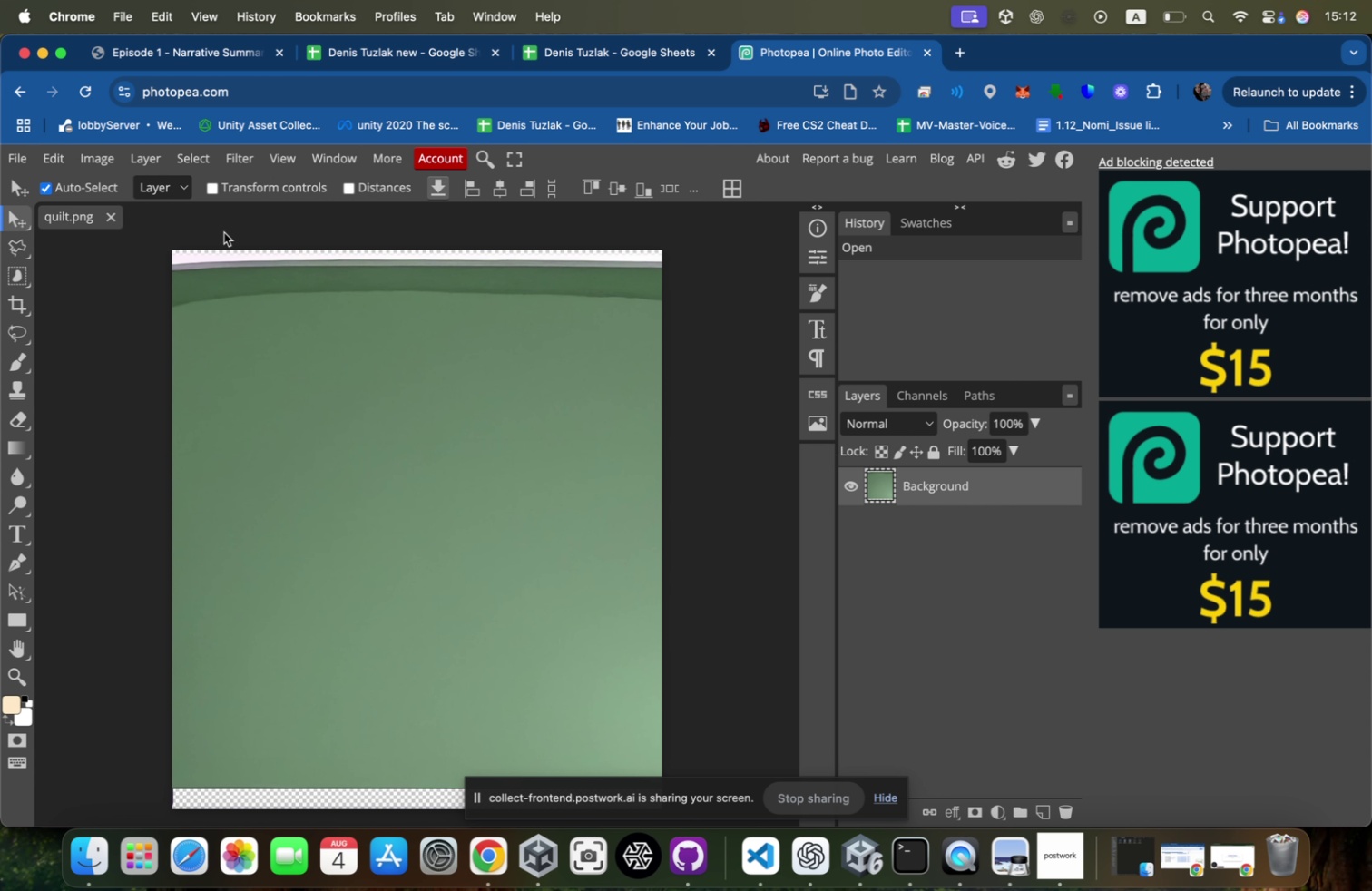 
right_click([901, 473])
 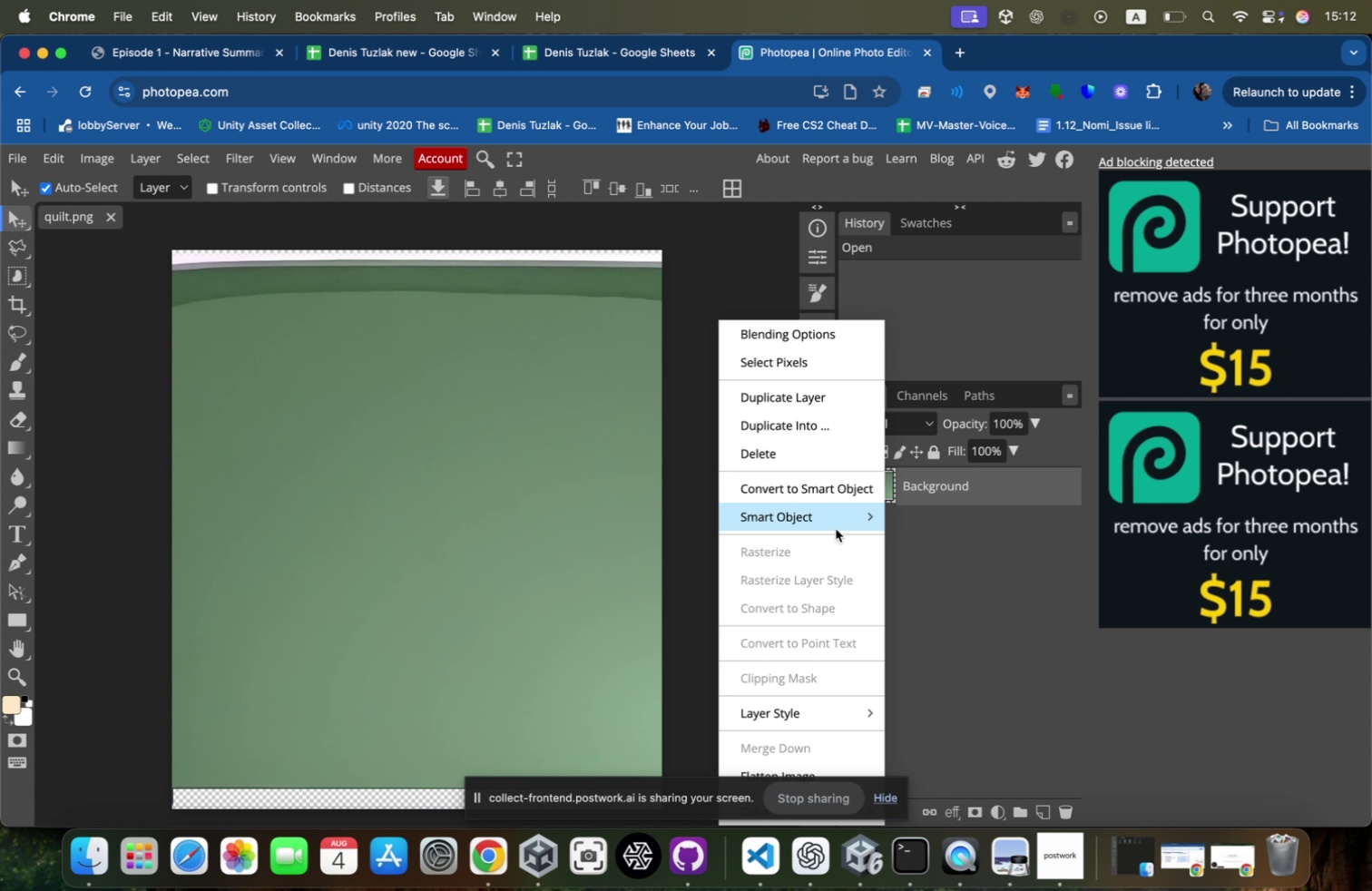 
left_click([853, 485])
 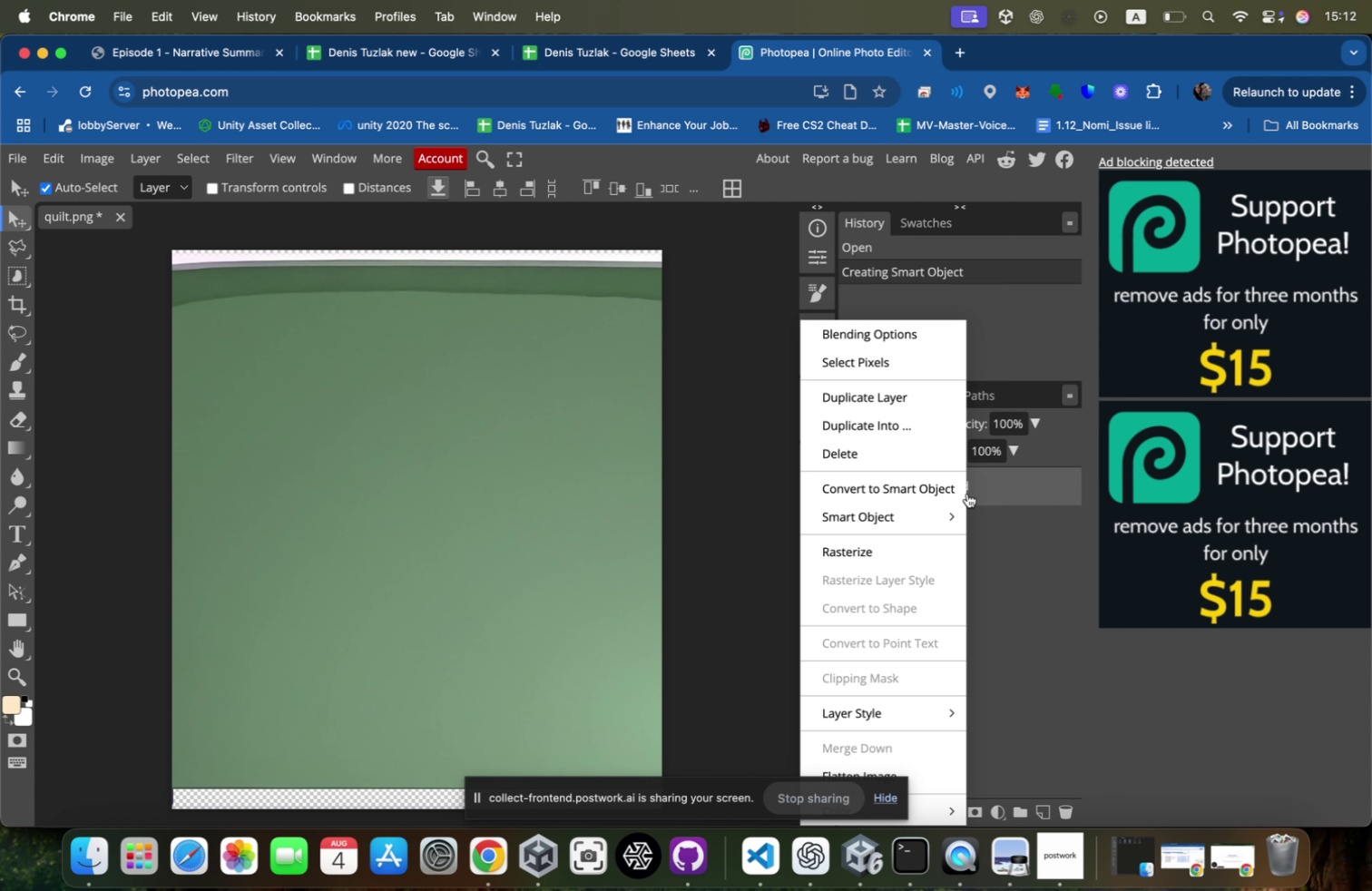 
right_click([967, 493])
 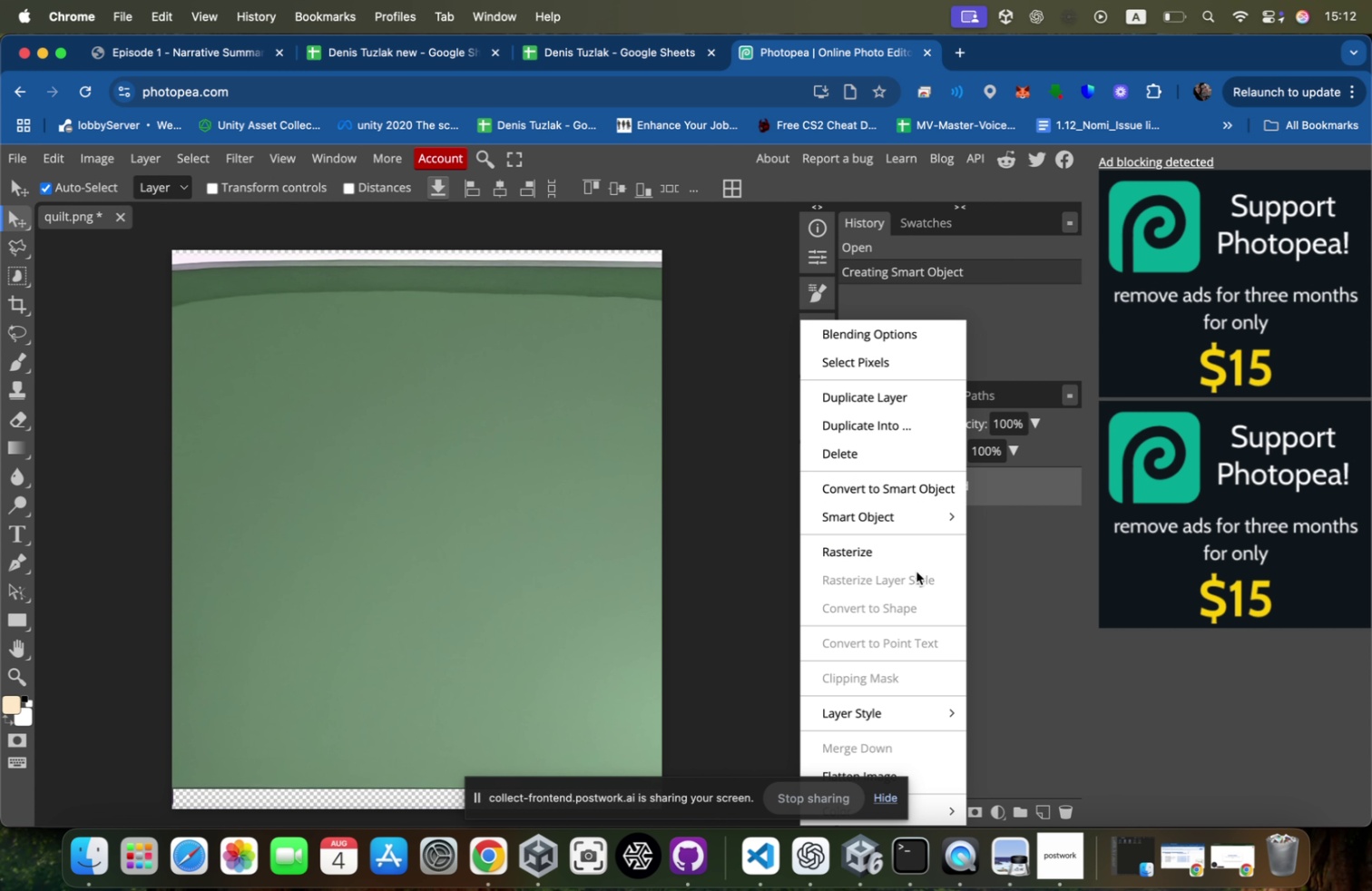 
left_click([921, 558])
 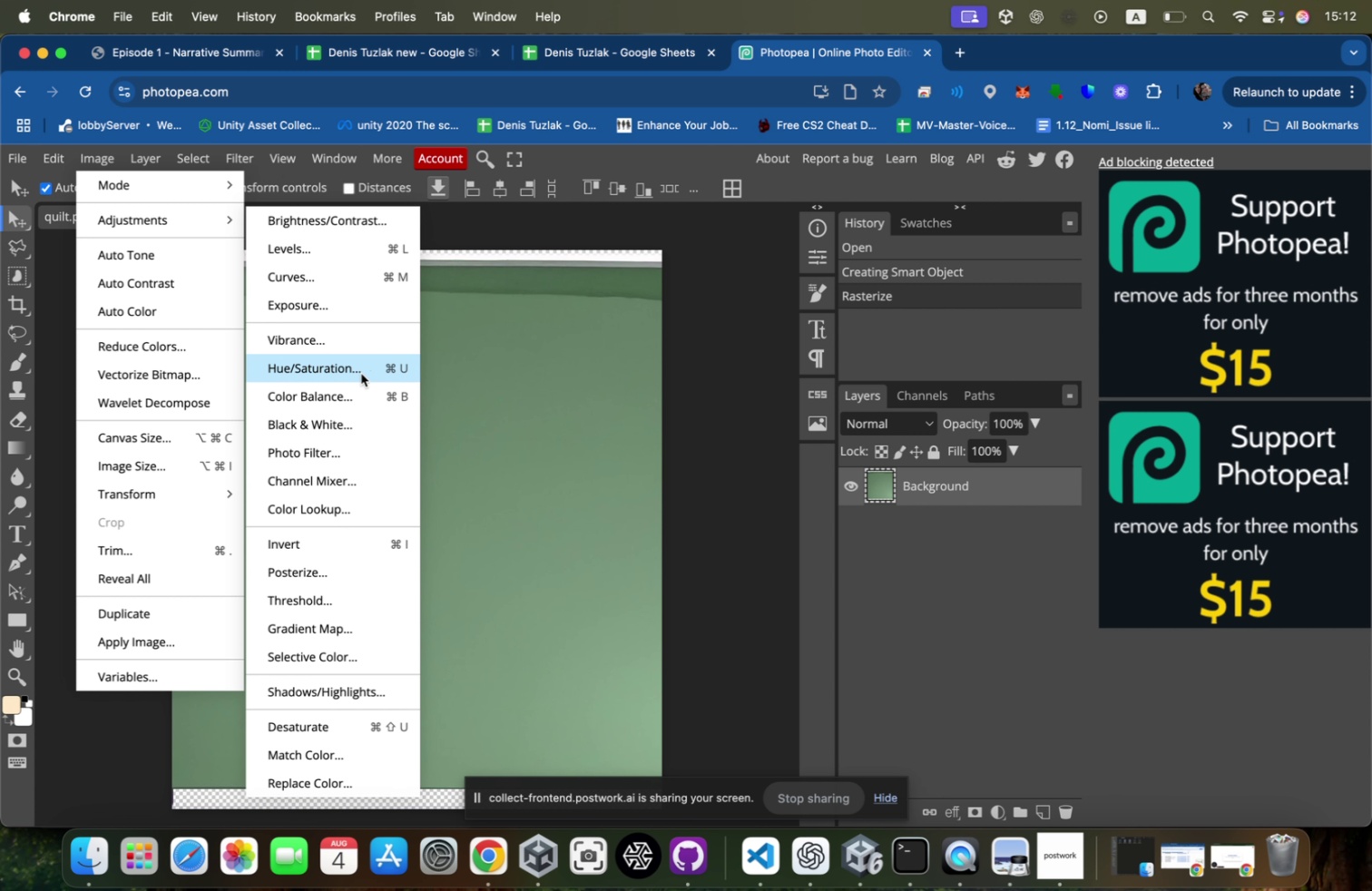 
wait(7.11)
 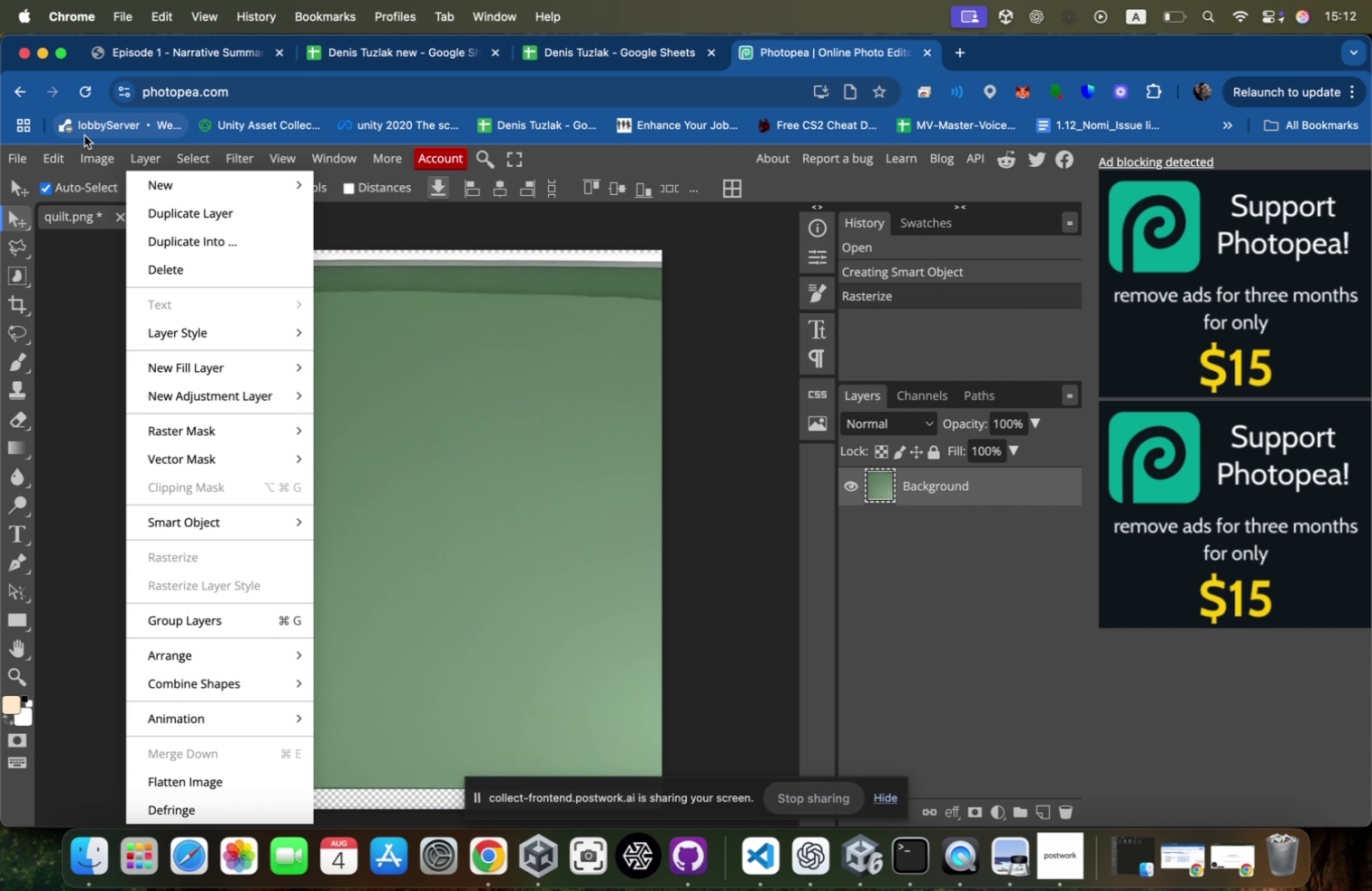 
left_click([361, 373])
 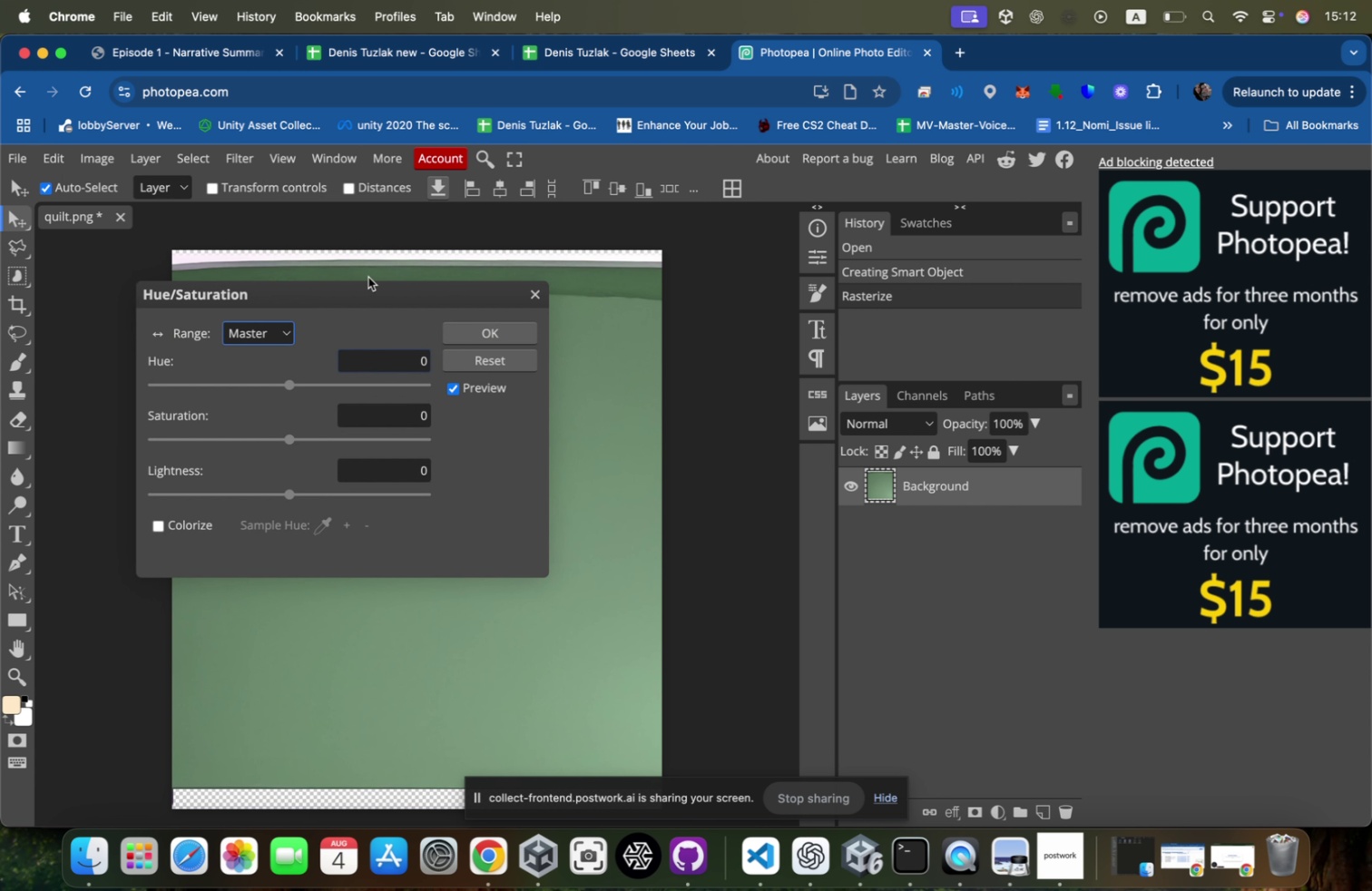 
left_click_drag(start_coordinate=[366, 292], to_coordinate=[1024, 297])
 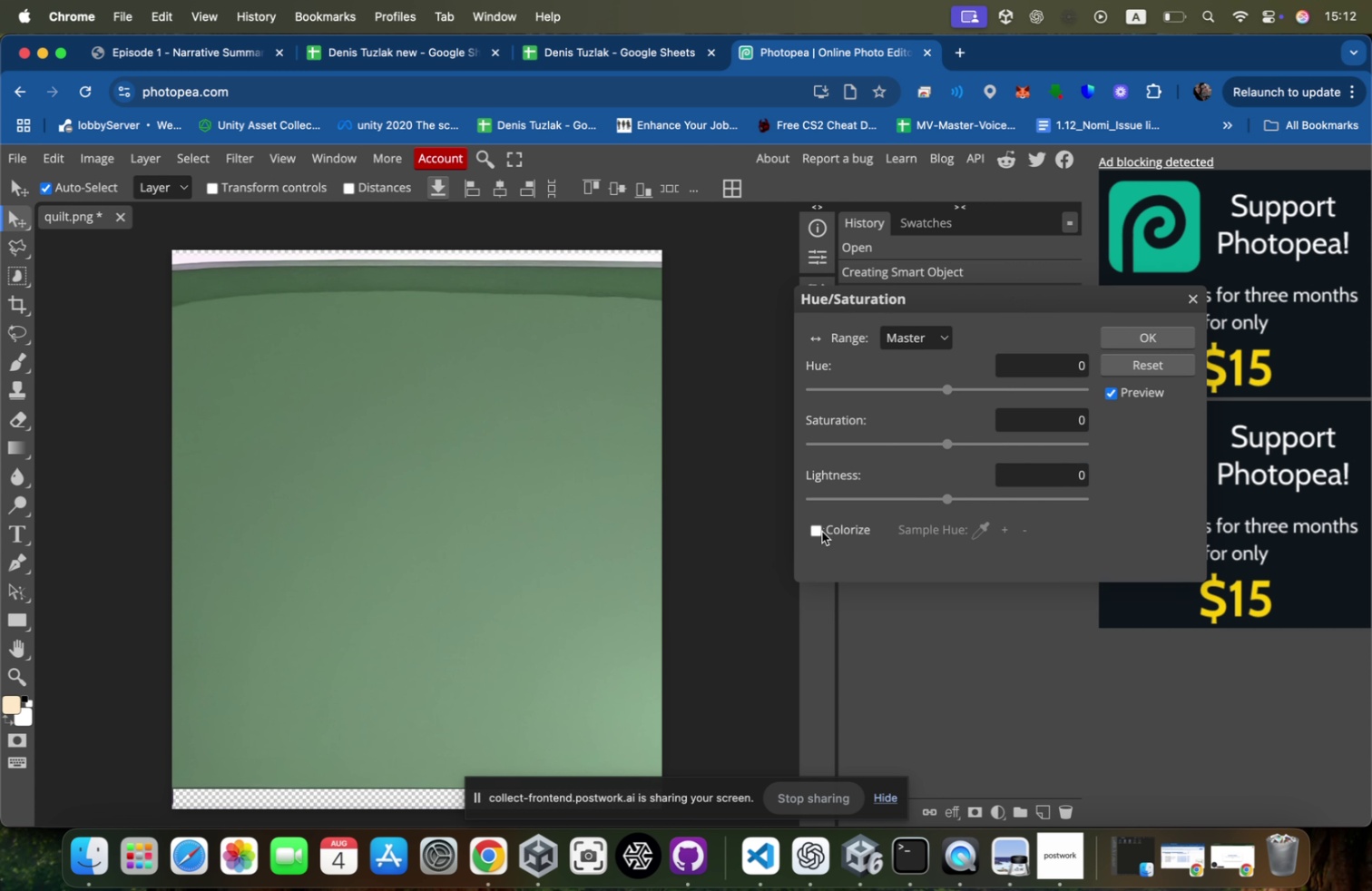 
left_click([813, 531])
 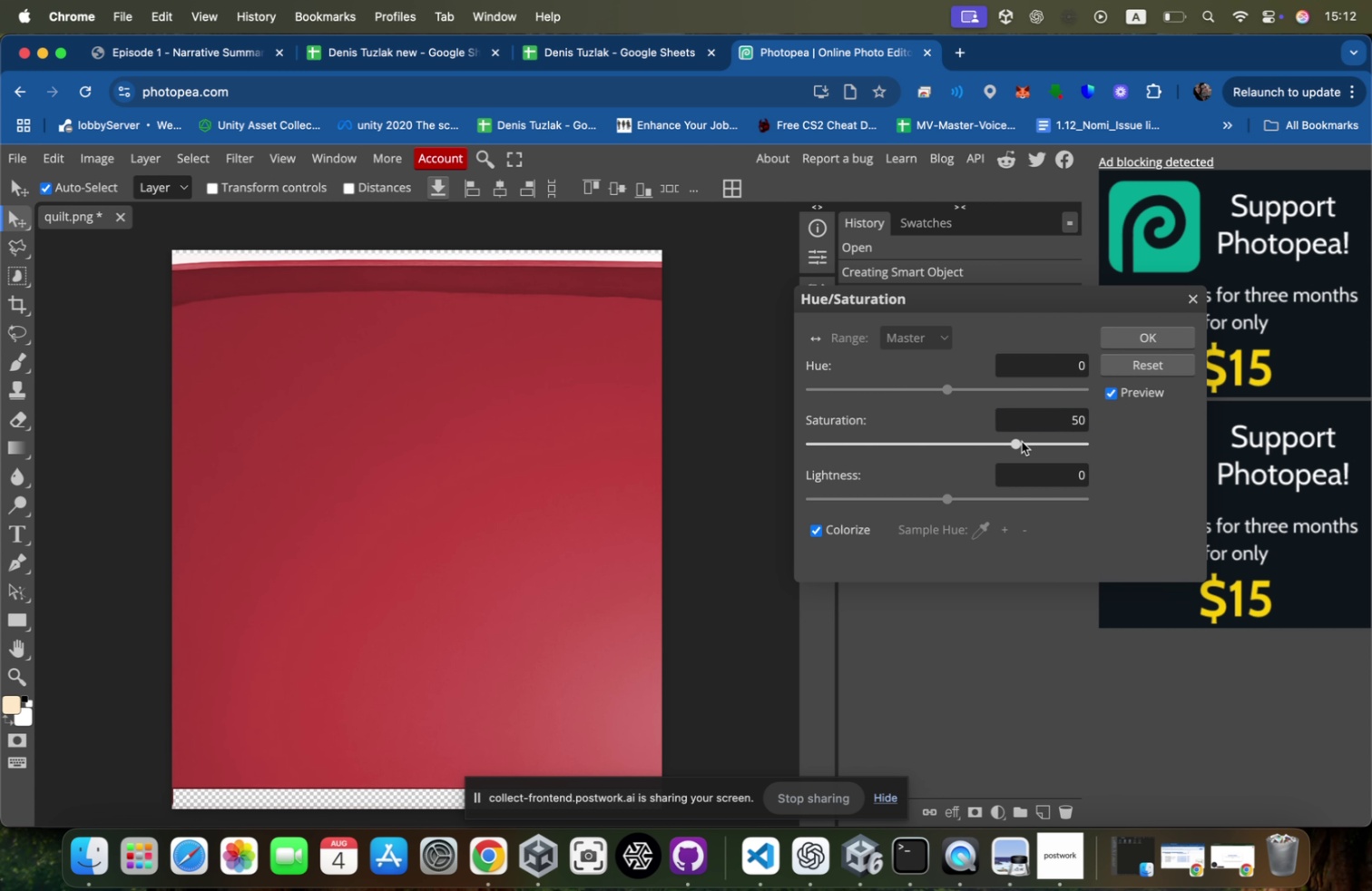 
wait(7.14)
 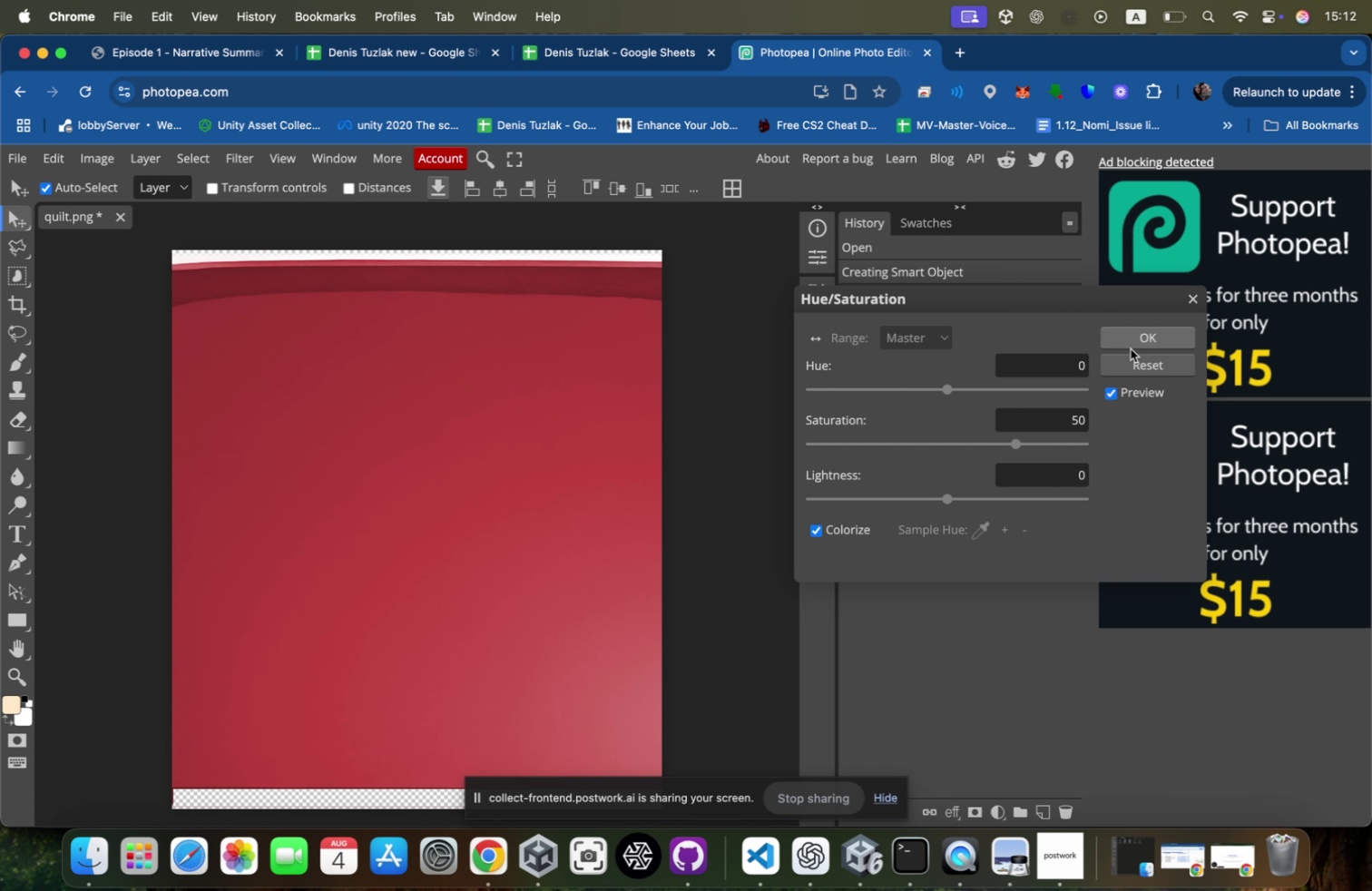 
left_click_drag(start_coordinate=[1013, 445], to_coordinate=[898, 447])
 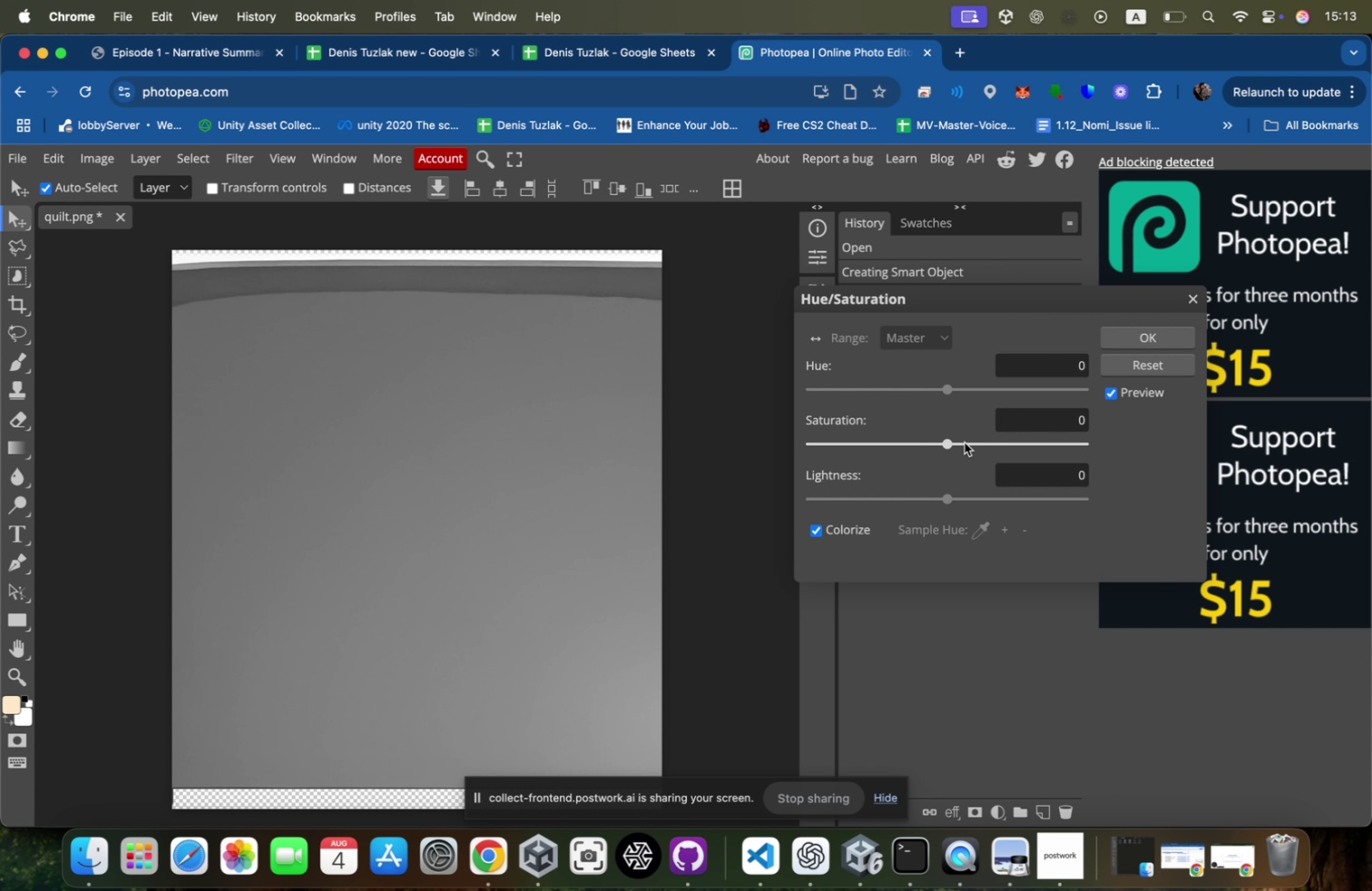 
left_click_drag(start_coordinate=[950, 442], to_coordinate=[902, 451])
 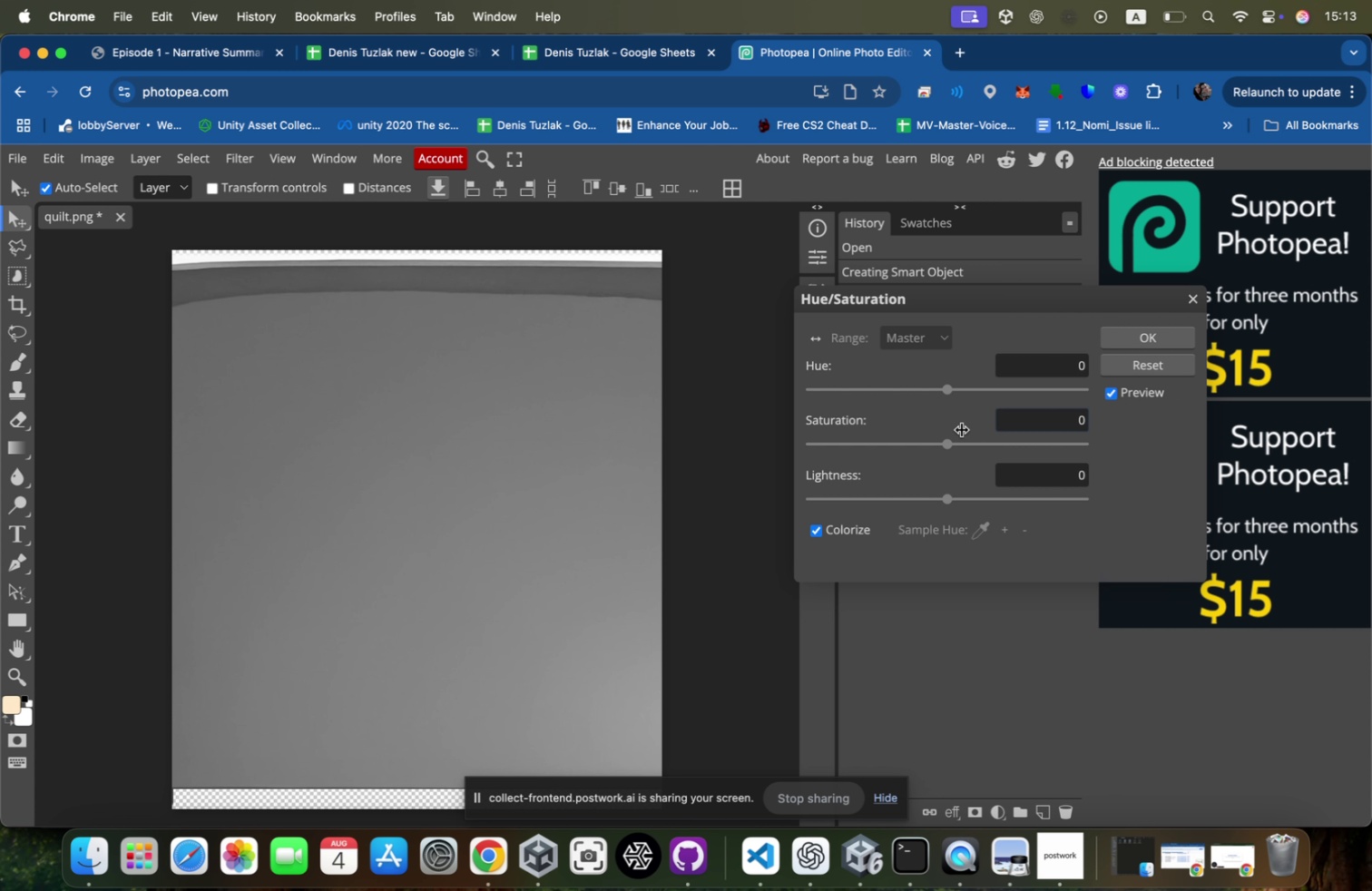 
left_click_drag(start_coordinate=[953, 447], to_coordinate=[993, 435])
 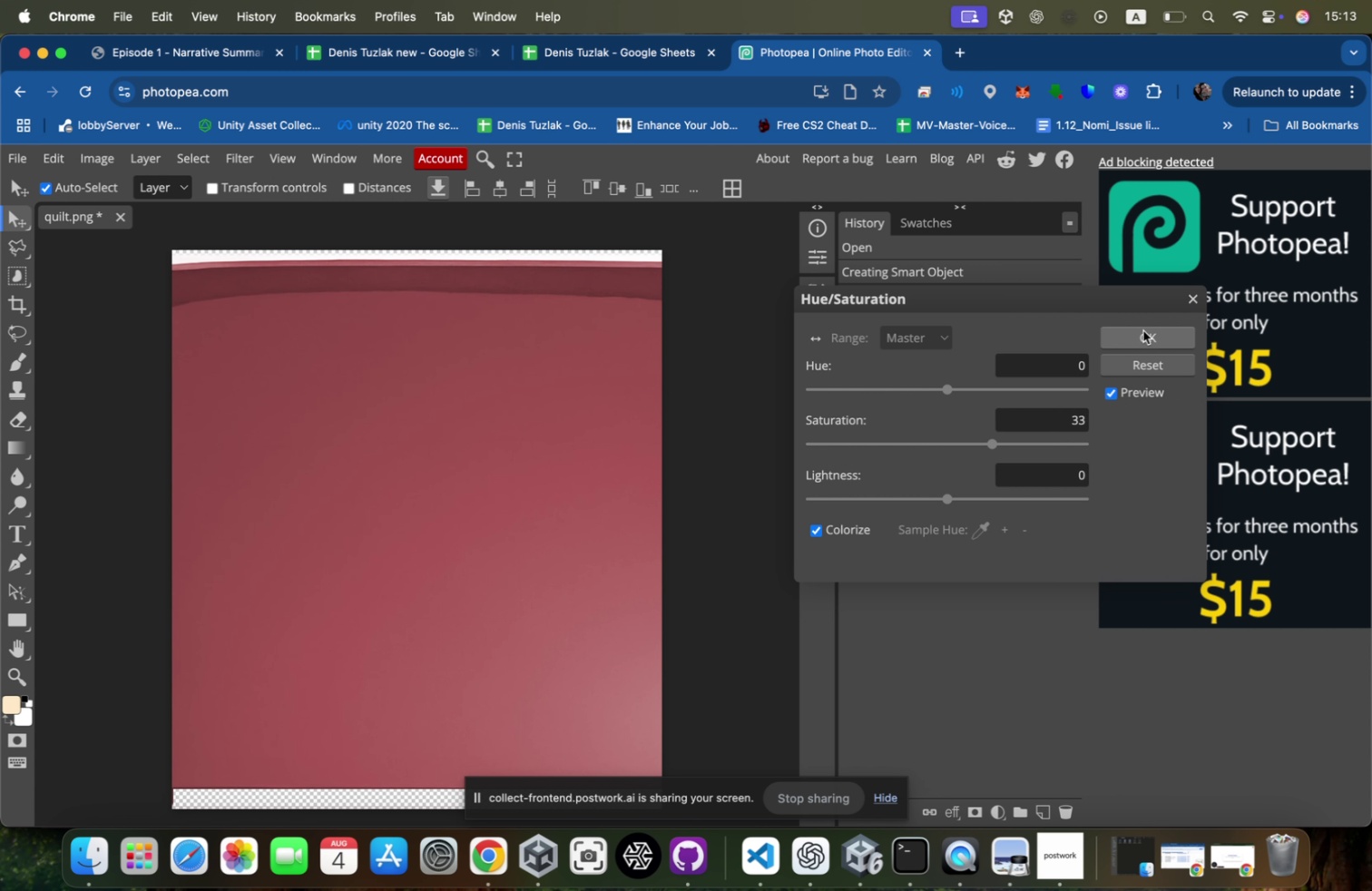 
left_click([1143, 330])
 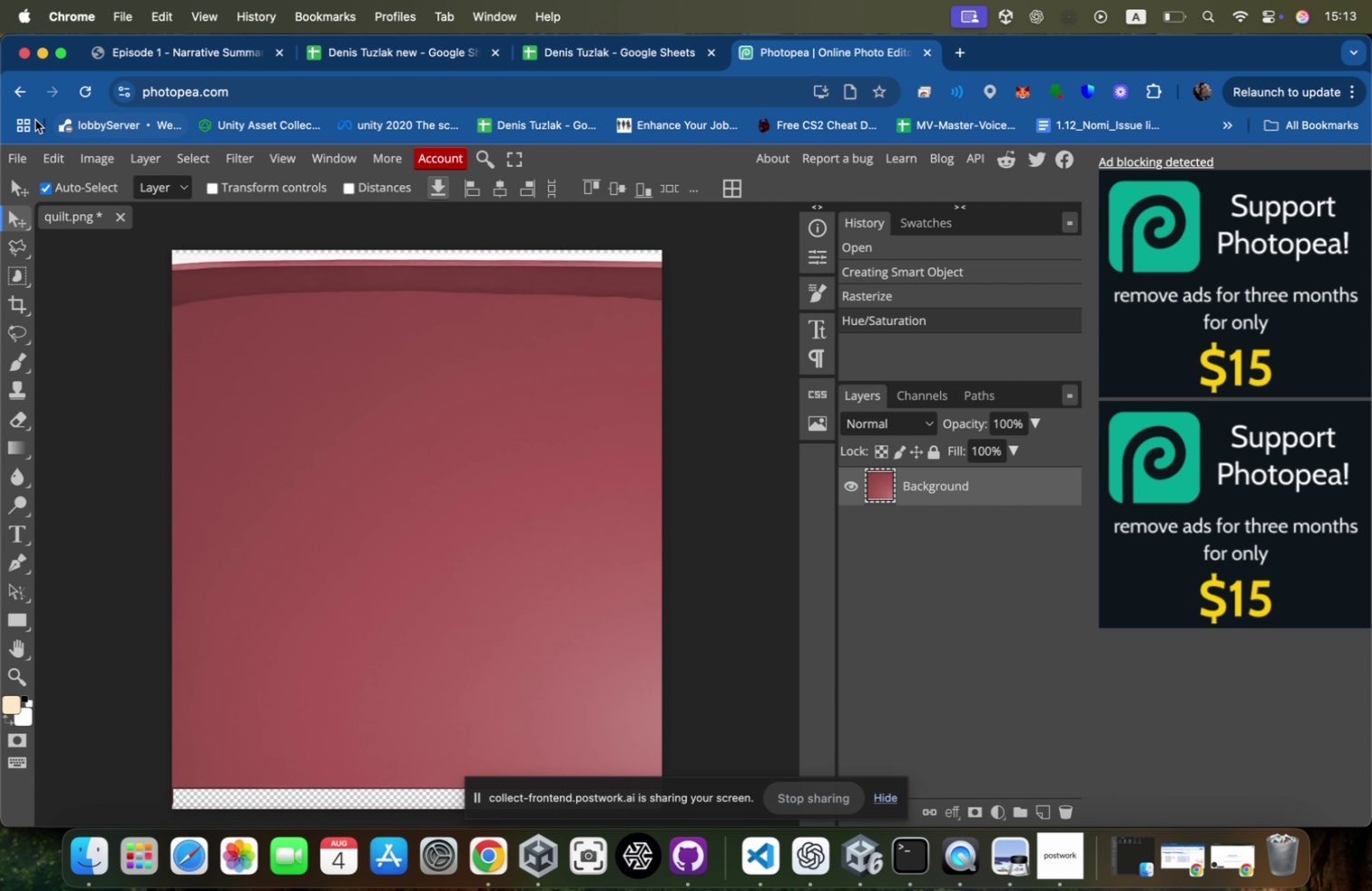 
left_click([20, 160])
 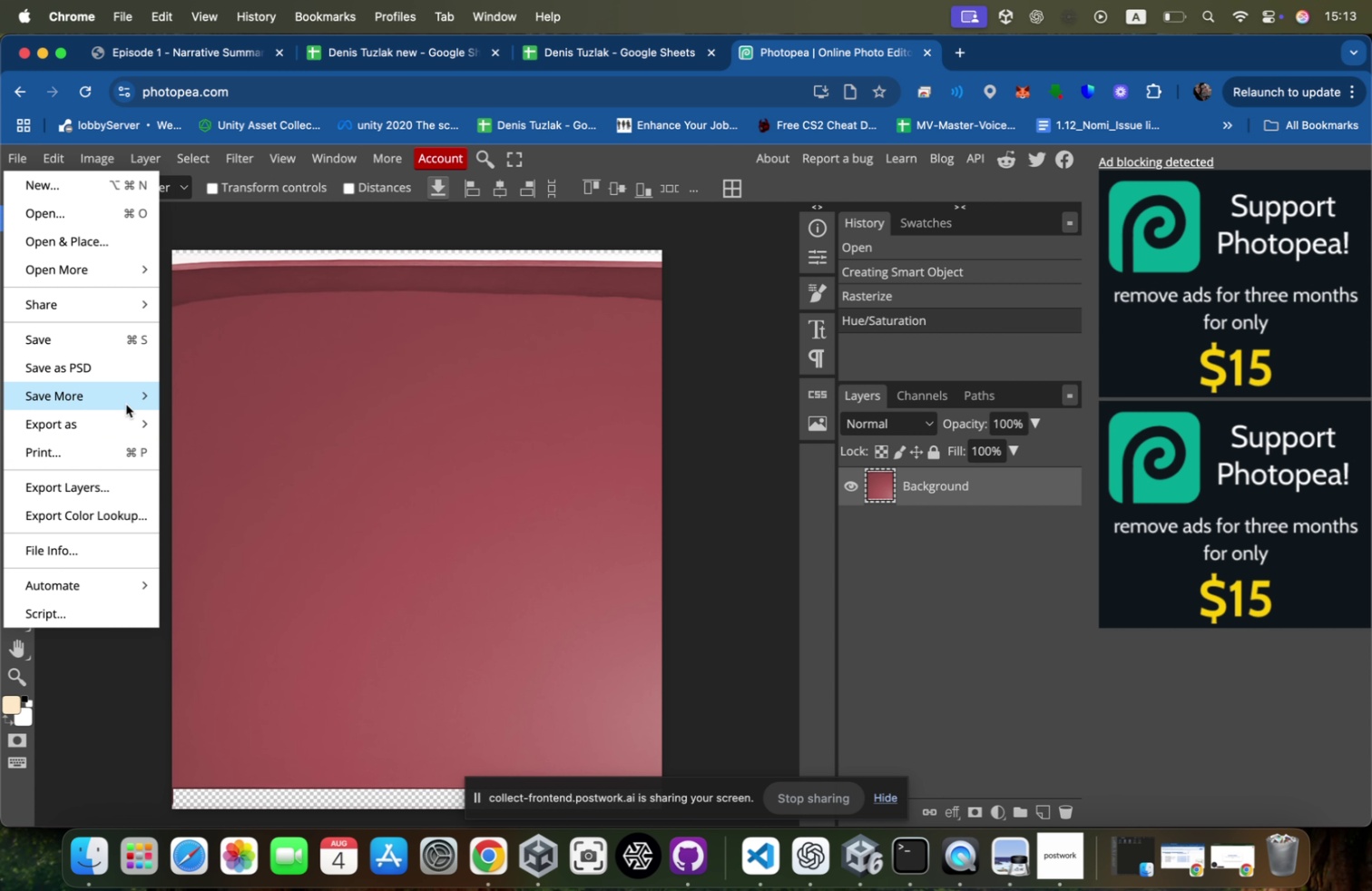 
left_click([202, 421])
 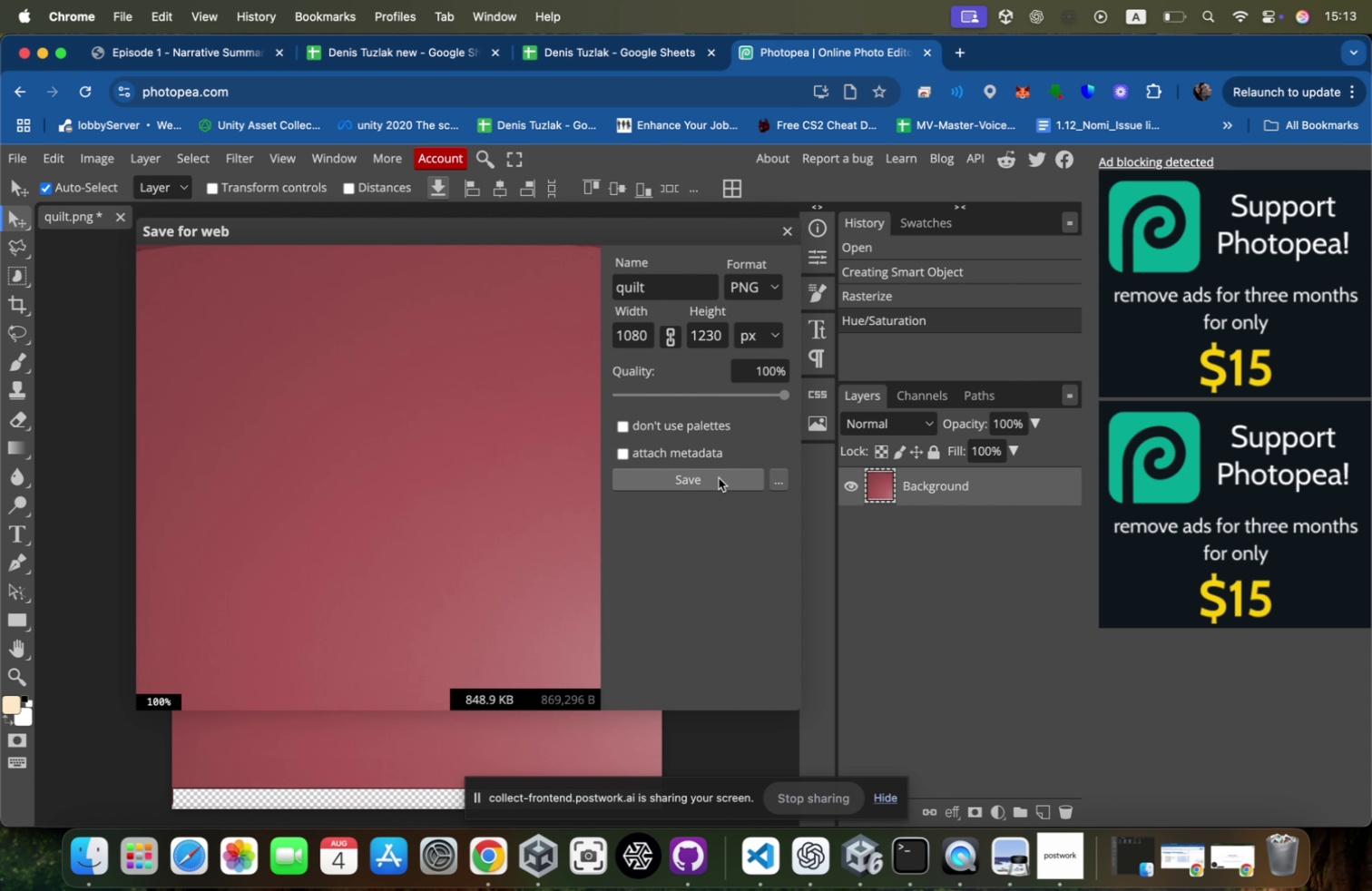 
left_click([707, 291])
 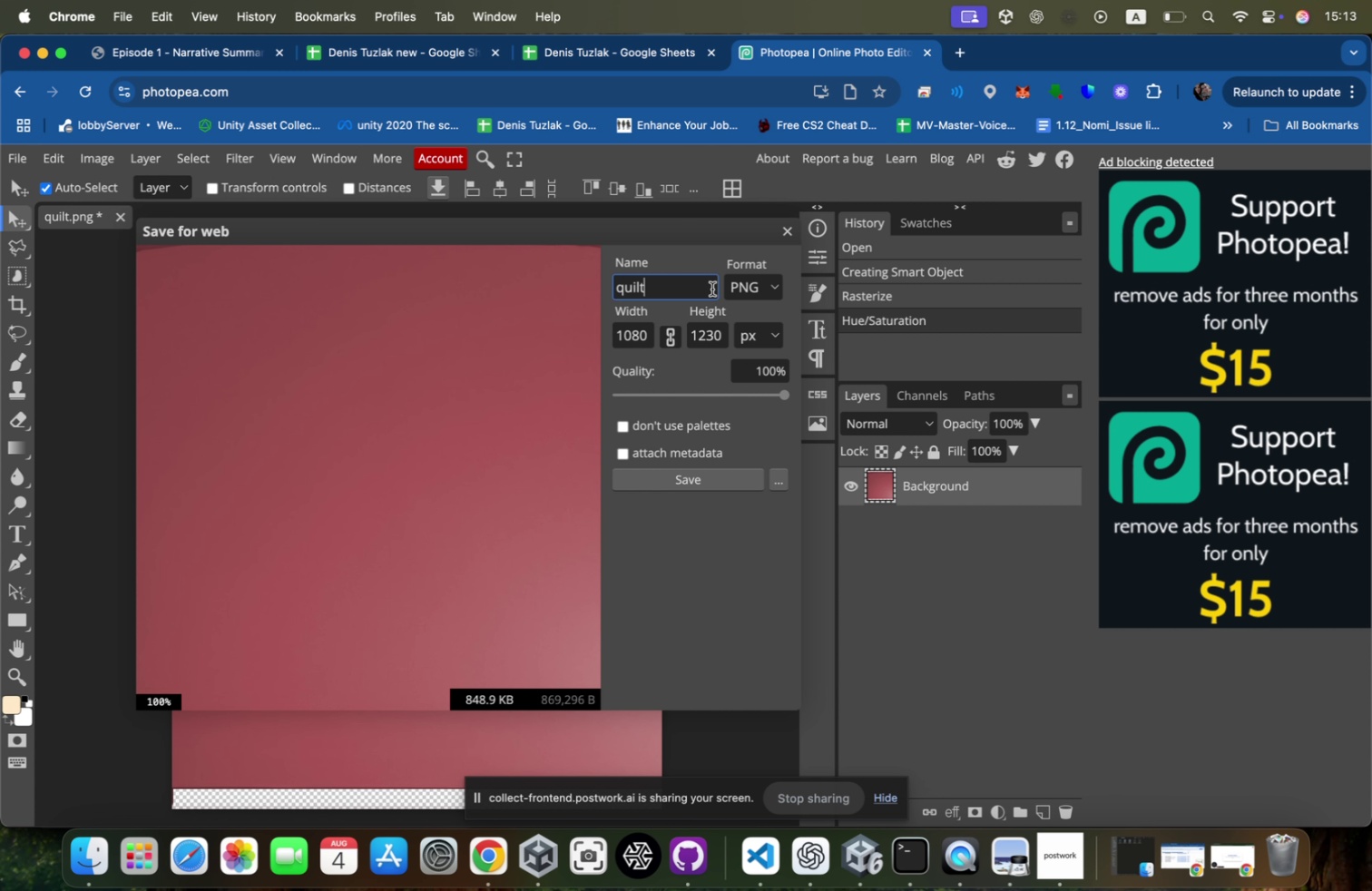 
type(-orange)
key(Backspace)
key(Backspace)
key(Backspace)
key(Backspace)
key(Backspace)
key(Backspace)
type(red)
 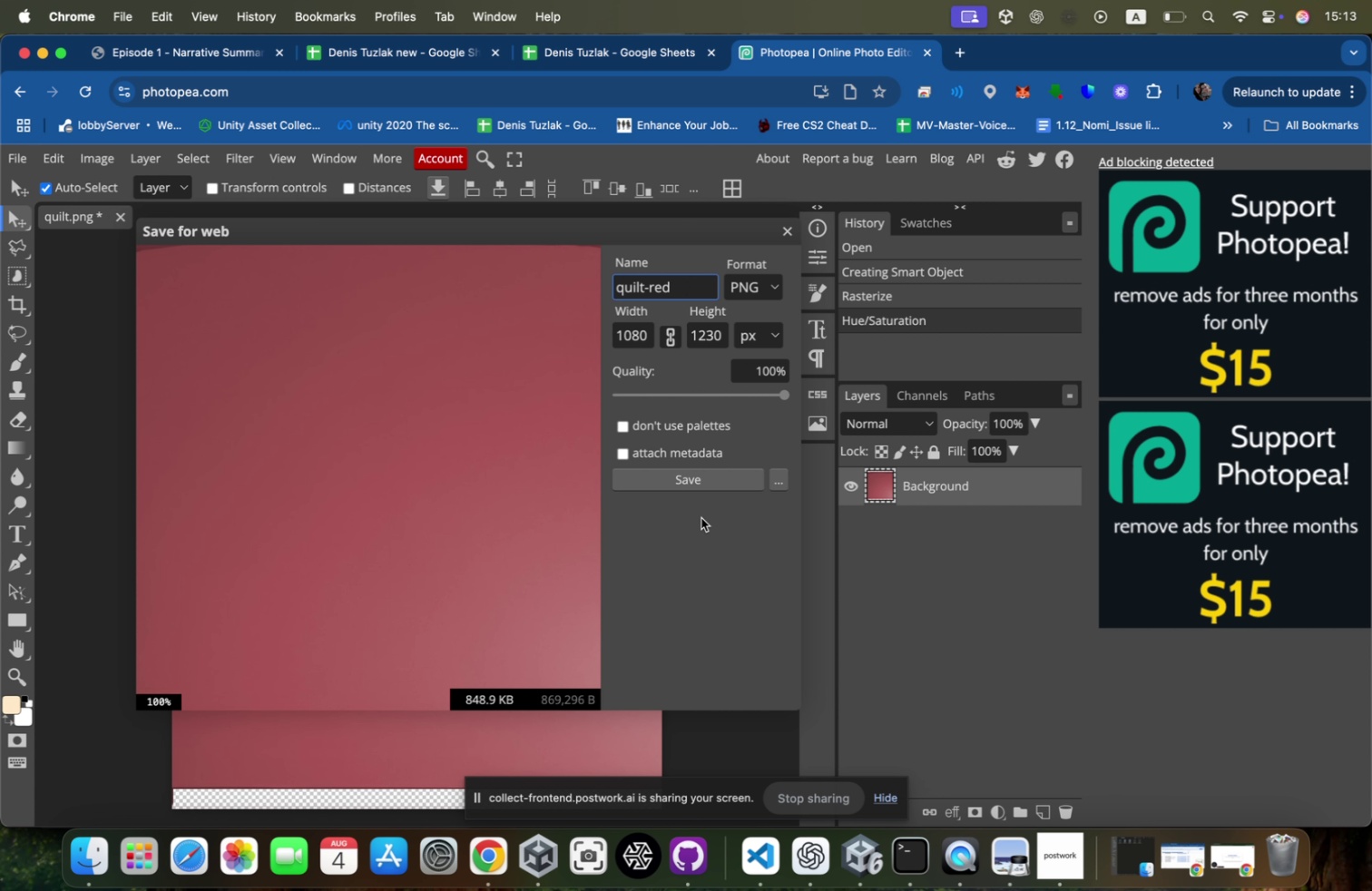 
left_click([715, 484])
 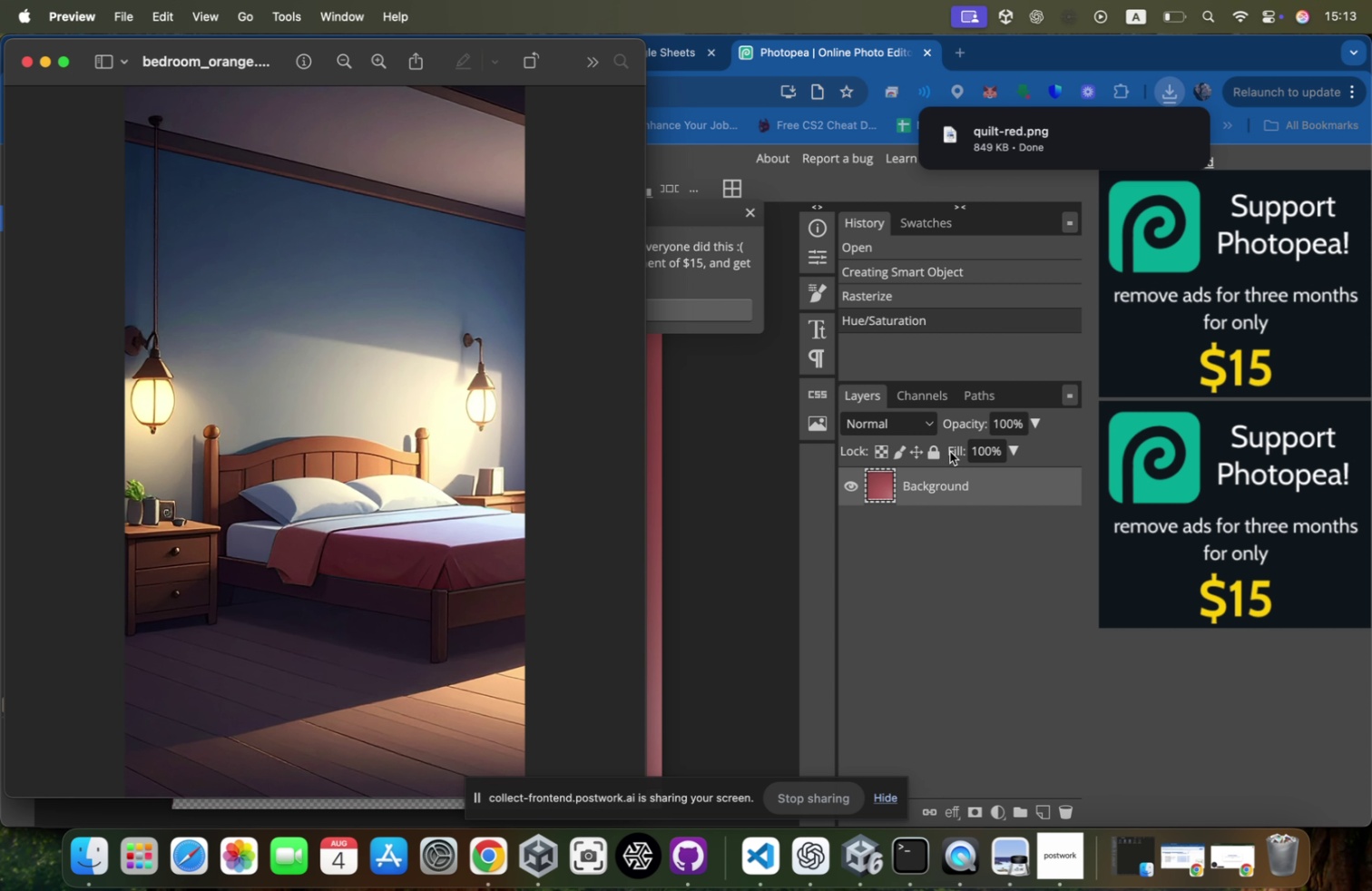 
wait(6.74)
 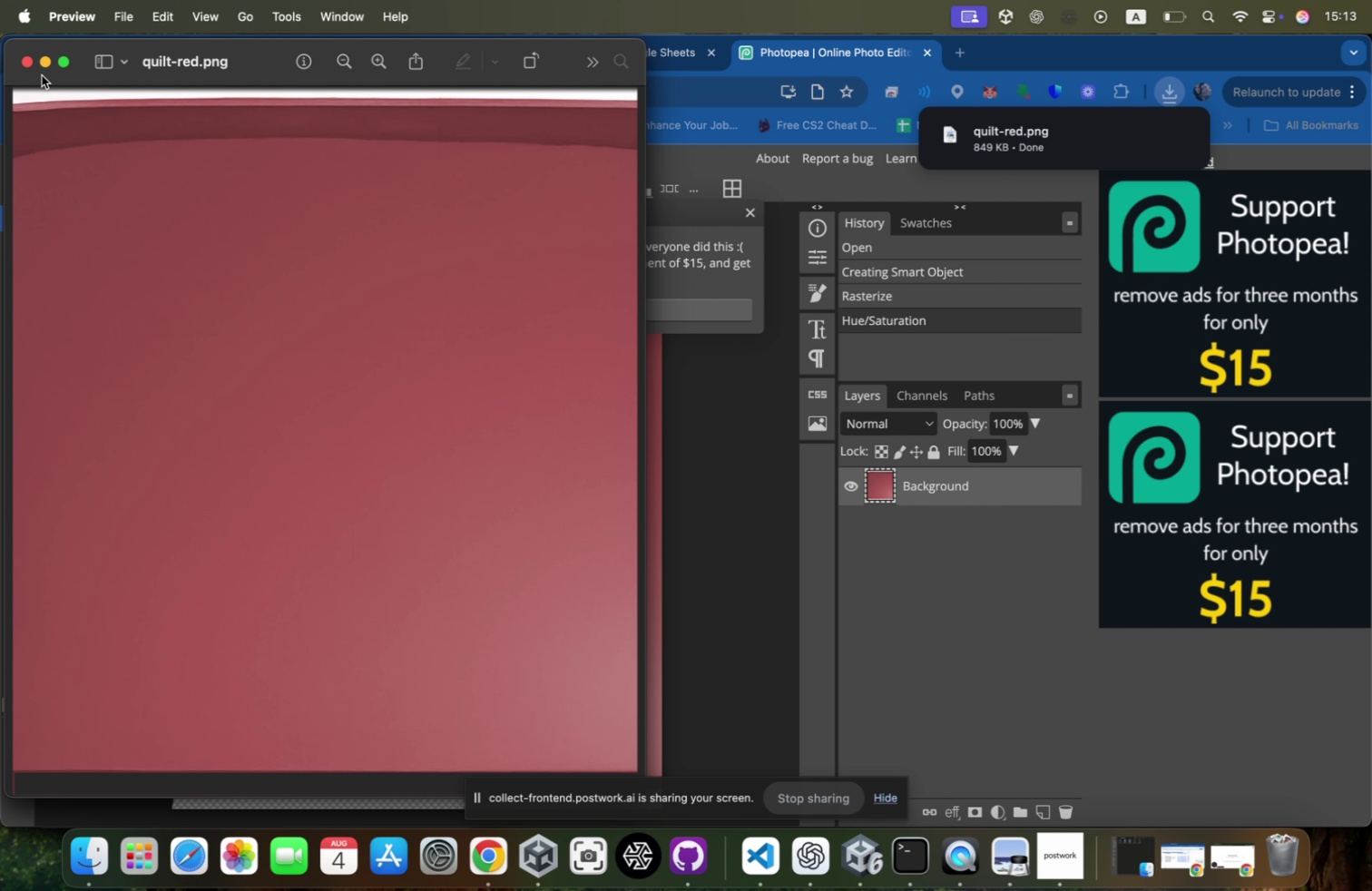 
left_click([28, 62])
 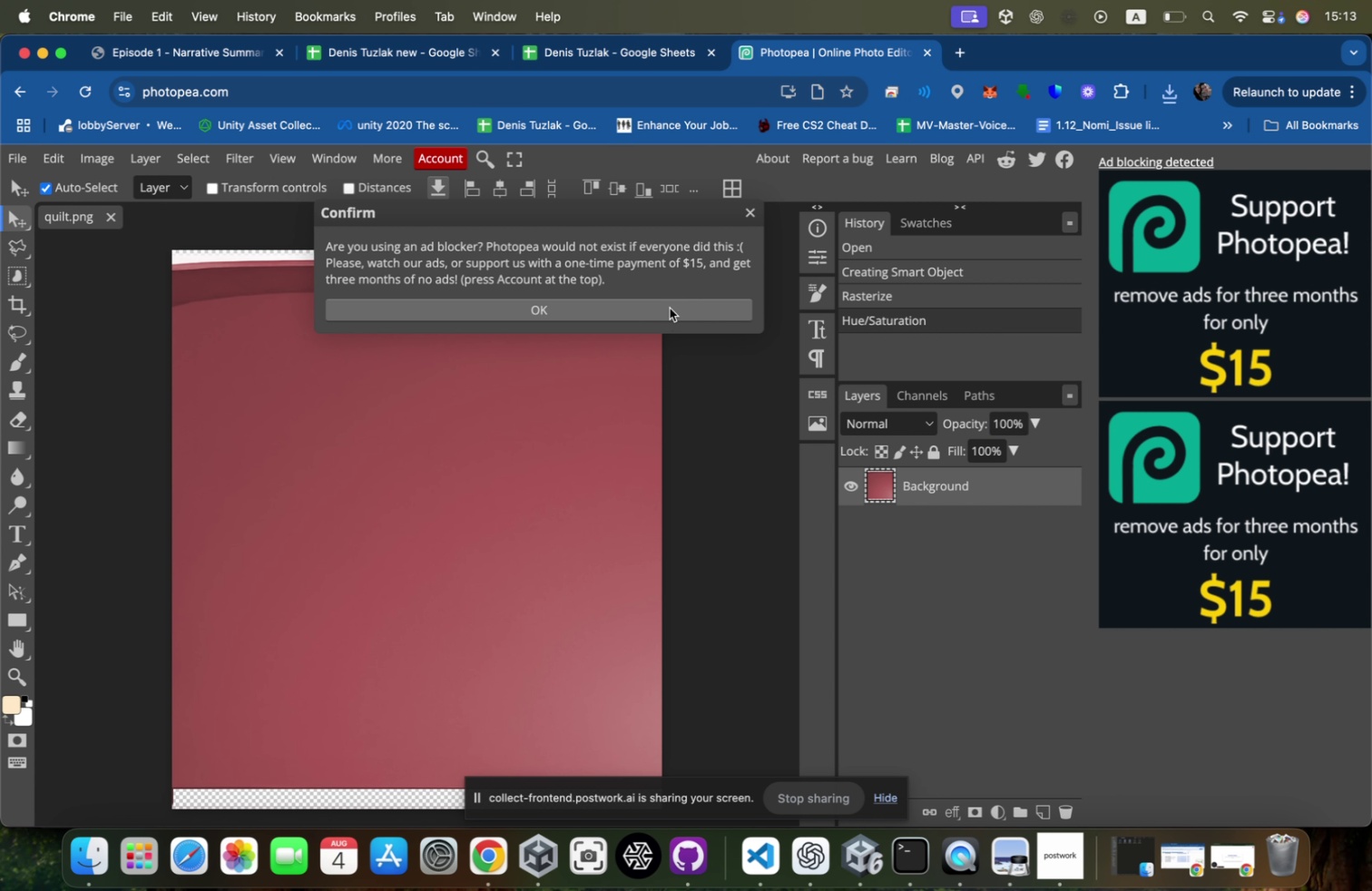 
left_click([926, 292])
 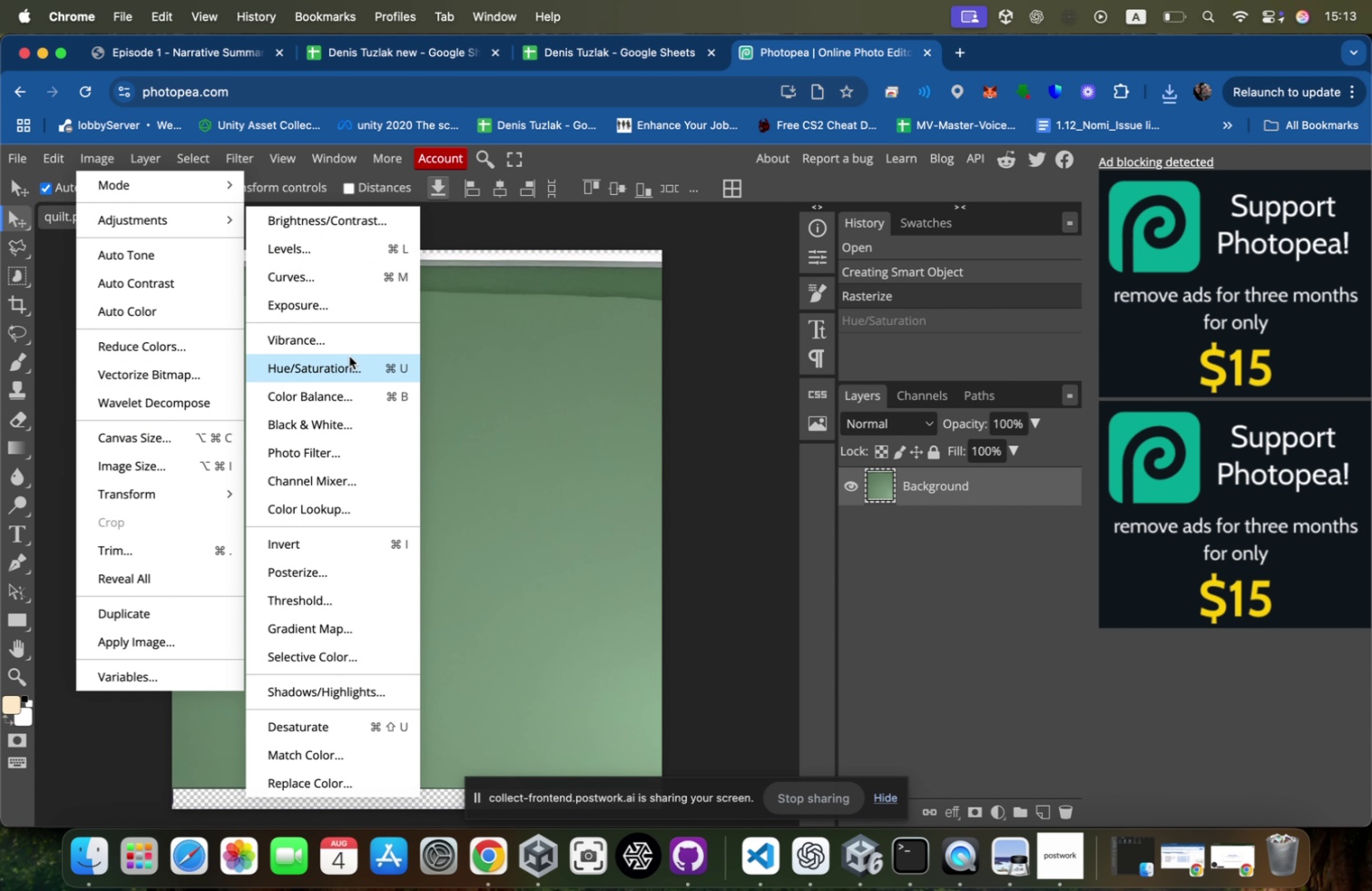 
left_click([346, 368])
 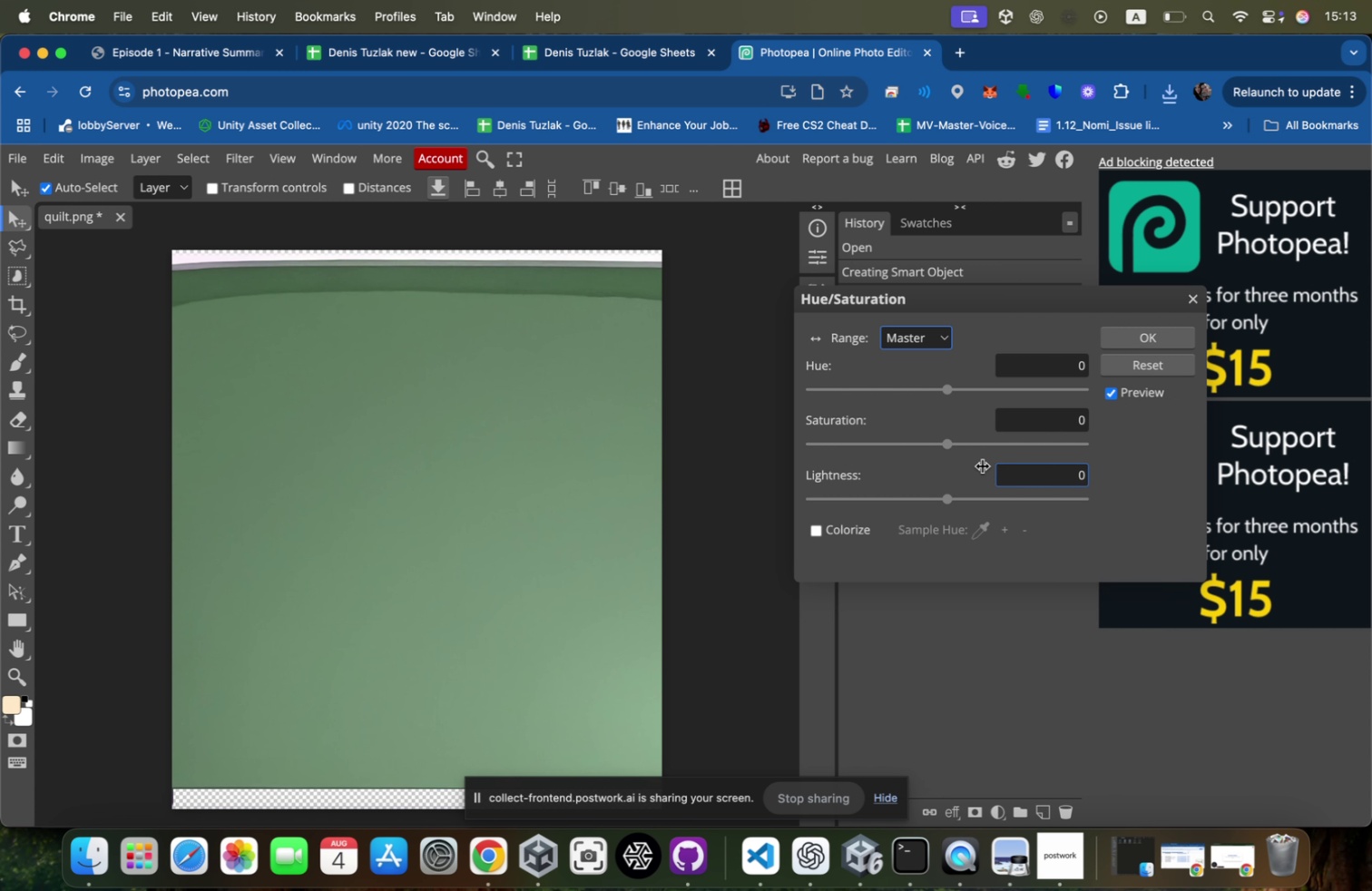 
left_click_drag(start_coordinate=[959, 447], to_coordinate=[957, 427])
 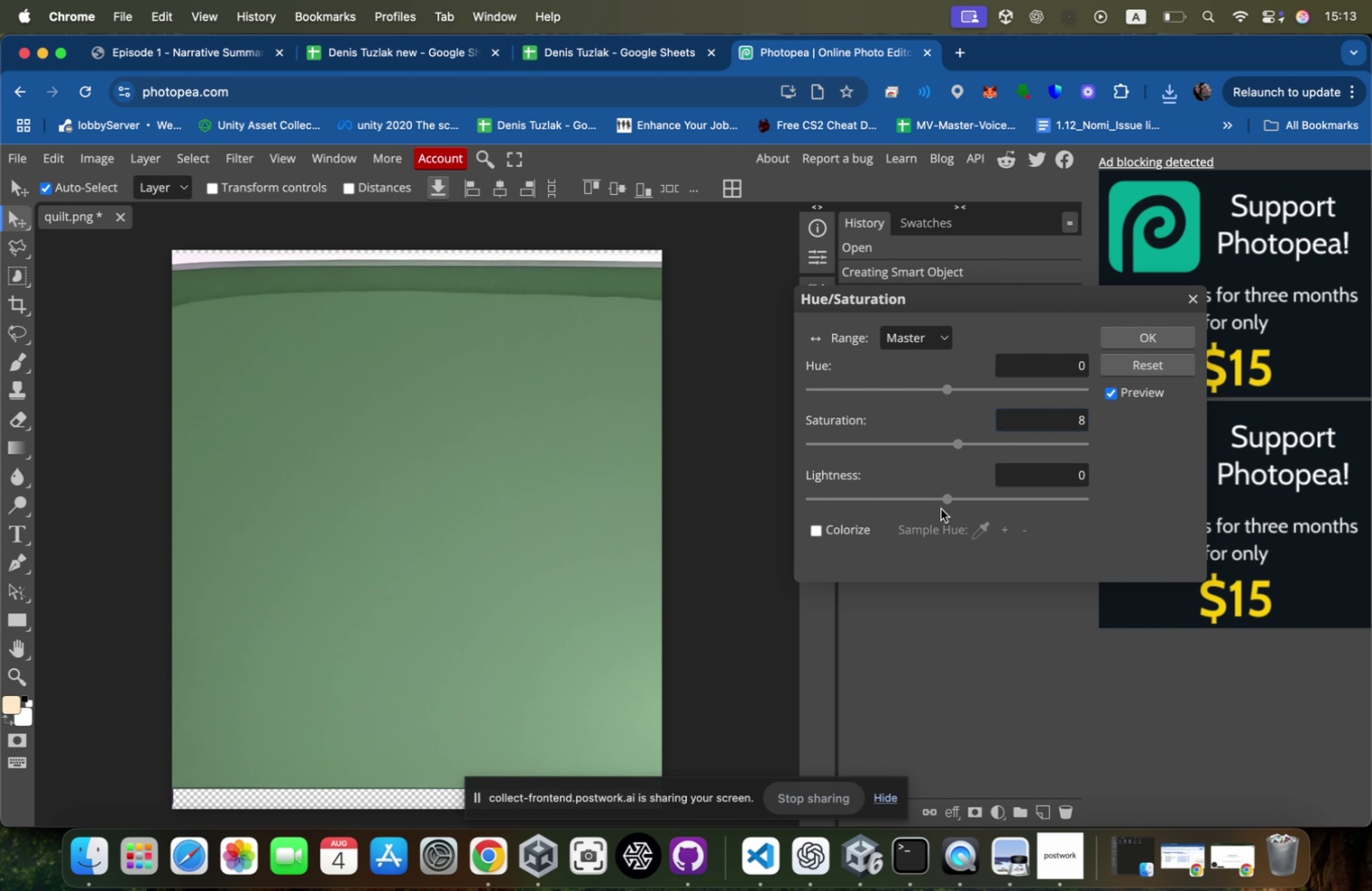 
left_click_drag(start_coordinate=[946, 502], to_coordinate=[956, 495])
 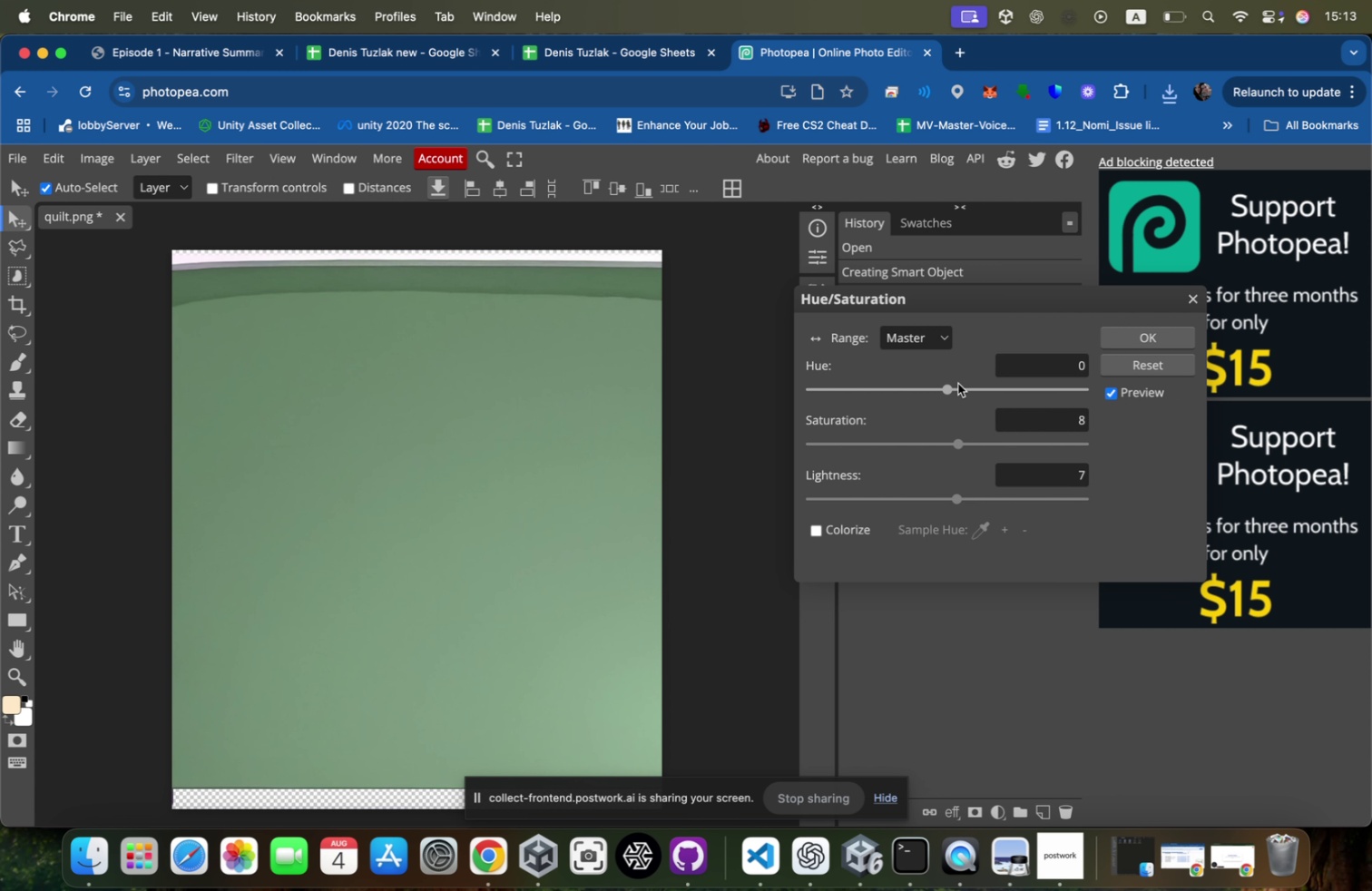 
left_click([958, 383])
 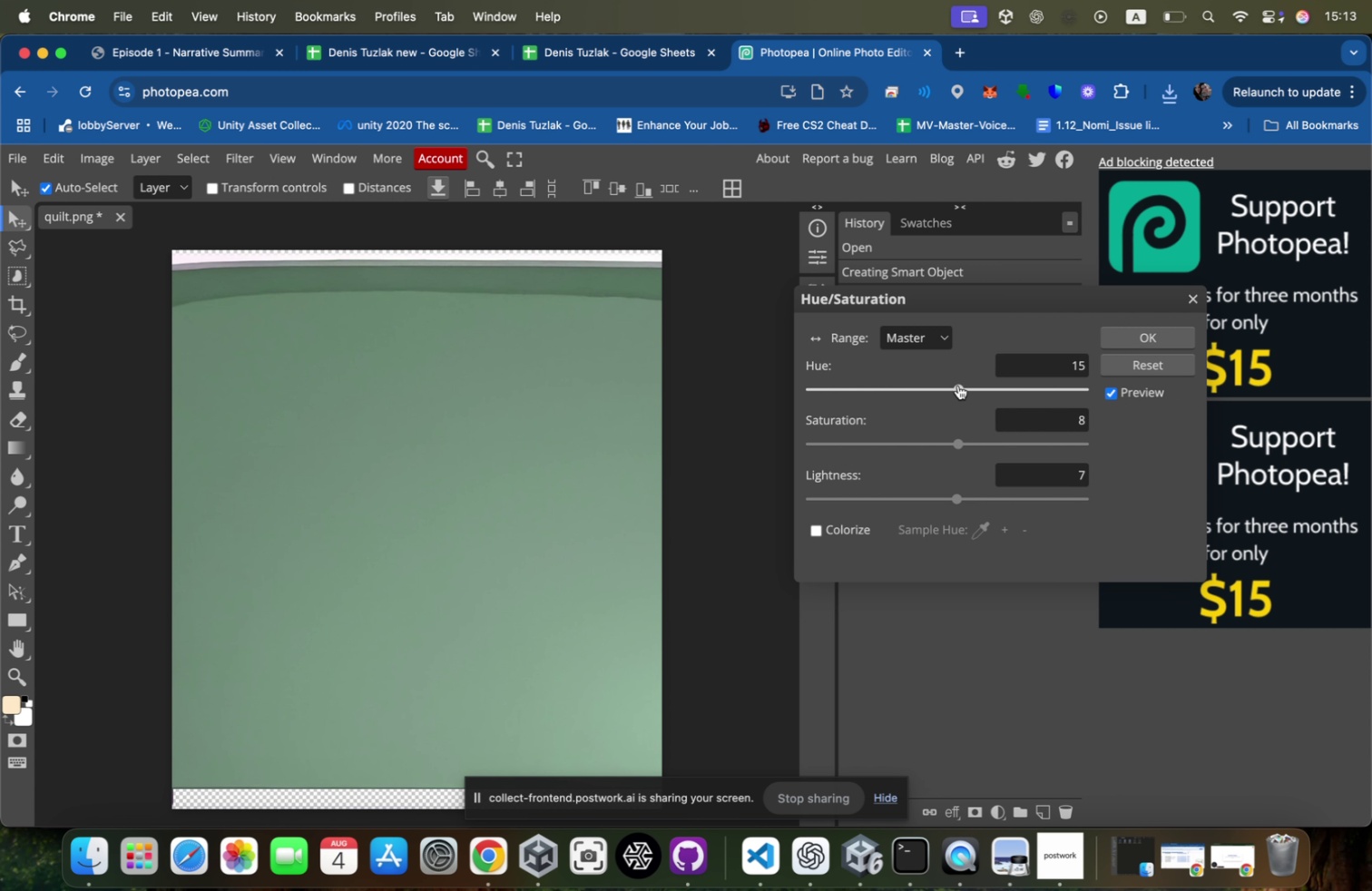 
left_click_drag(start_coordinate=[960, 385], to_coordinate=[1031, 374])
 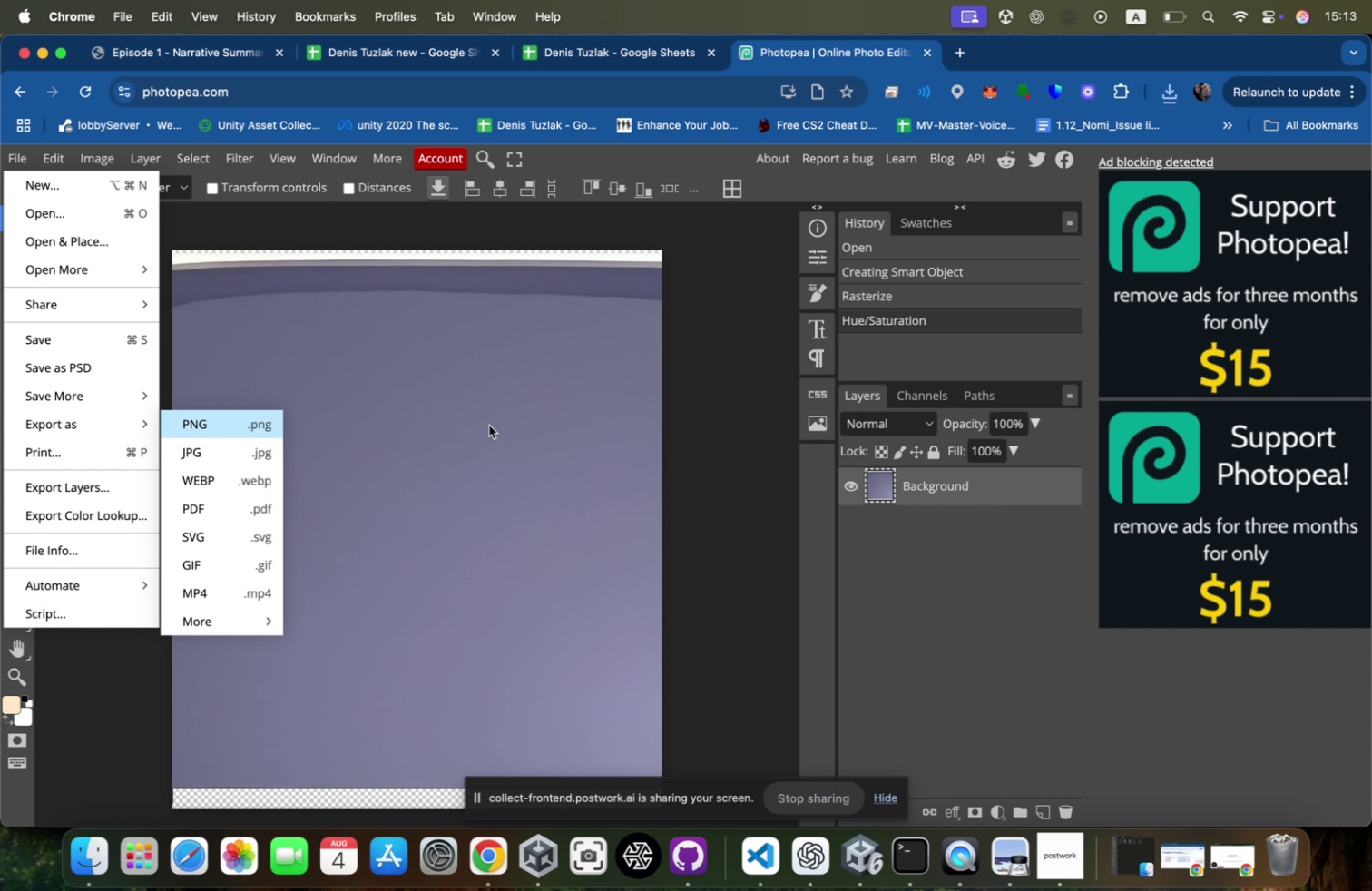 
wait(6.69)
 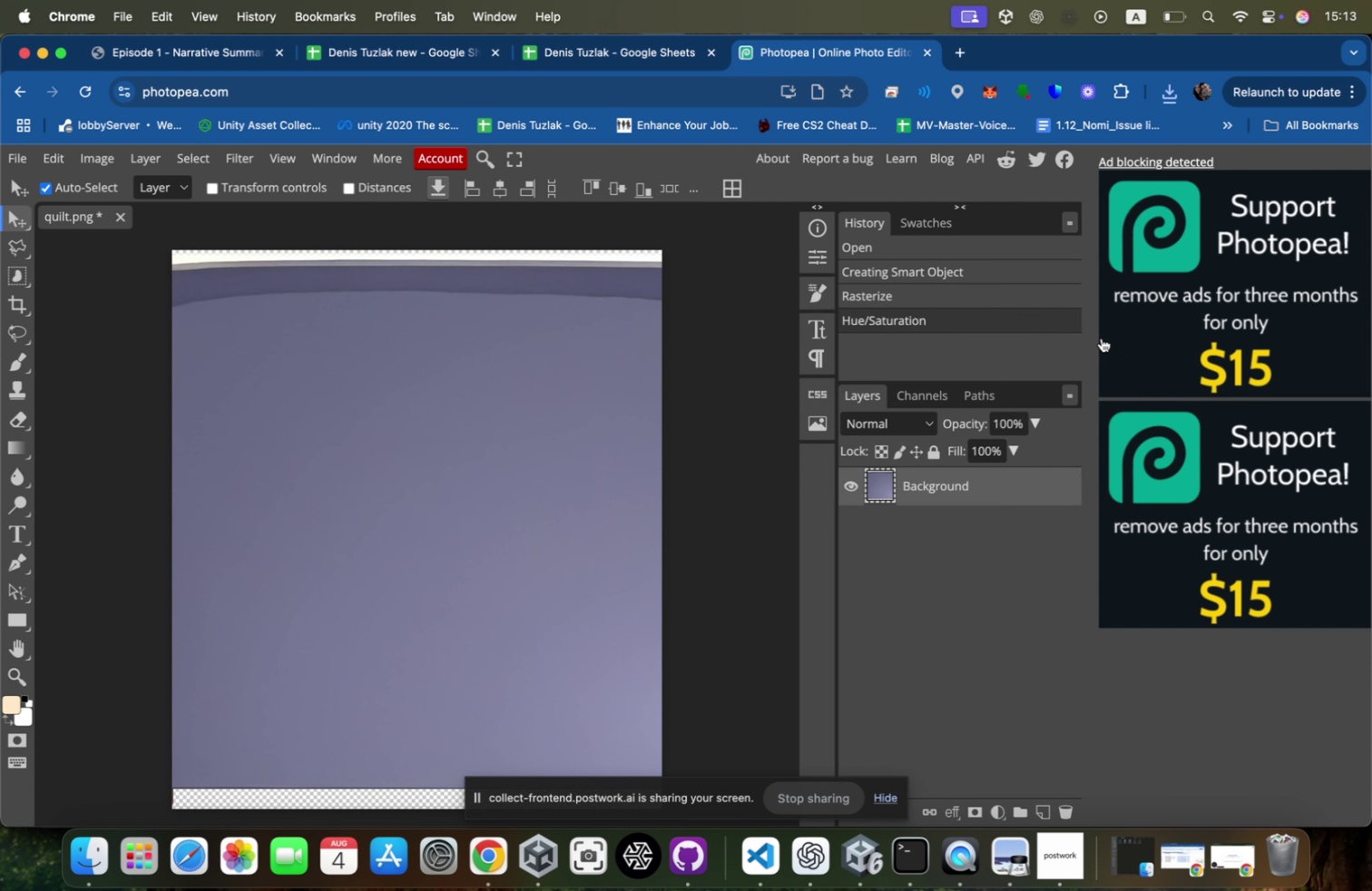 
left_click([679, 294])
 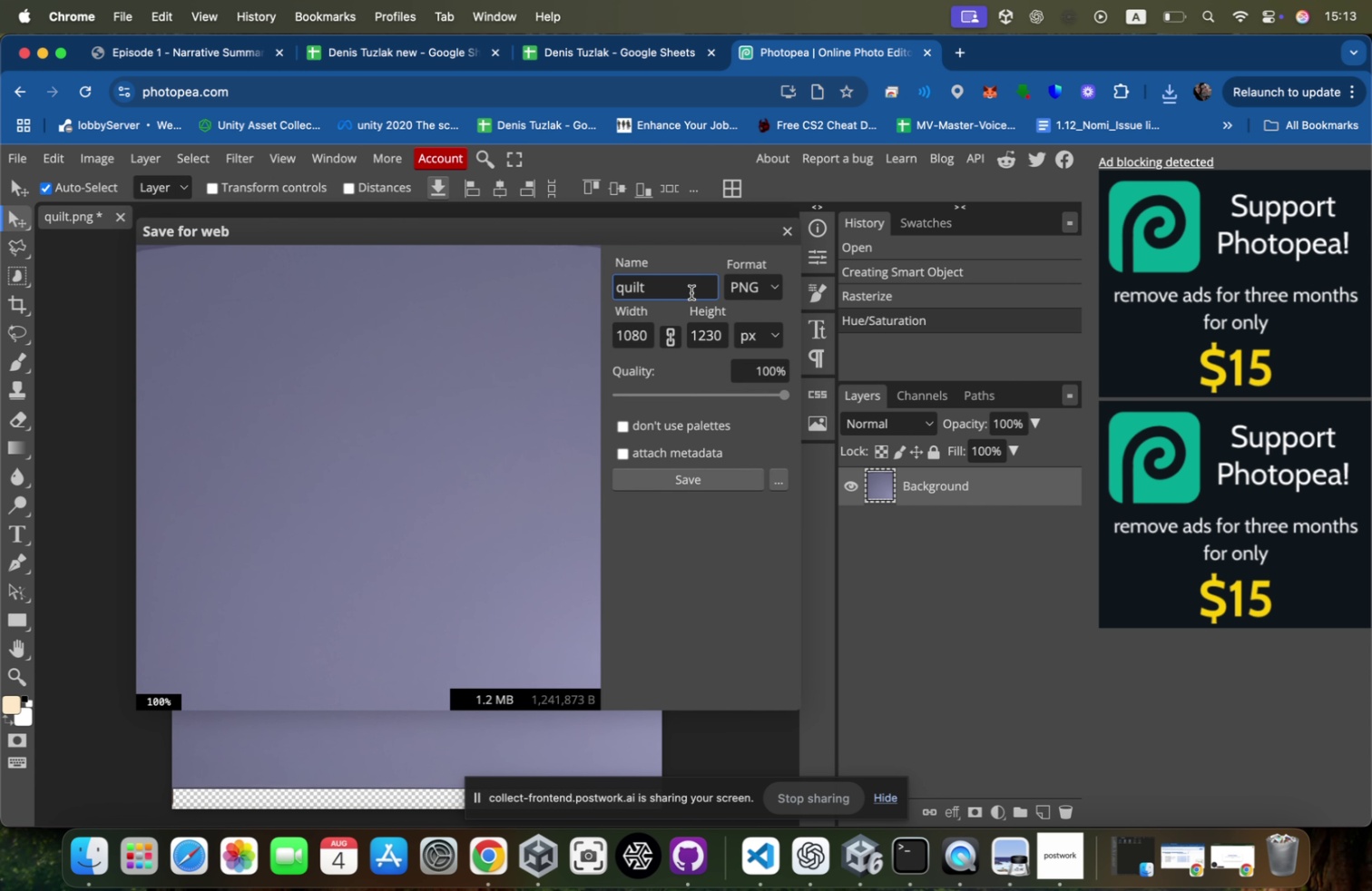 
type(-blue)
 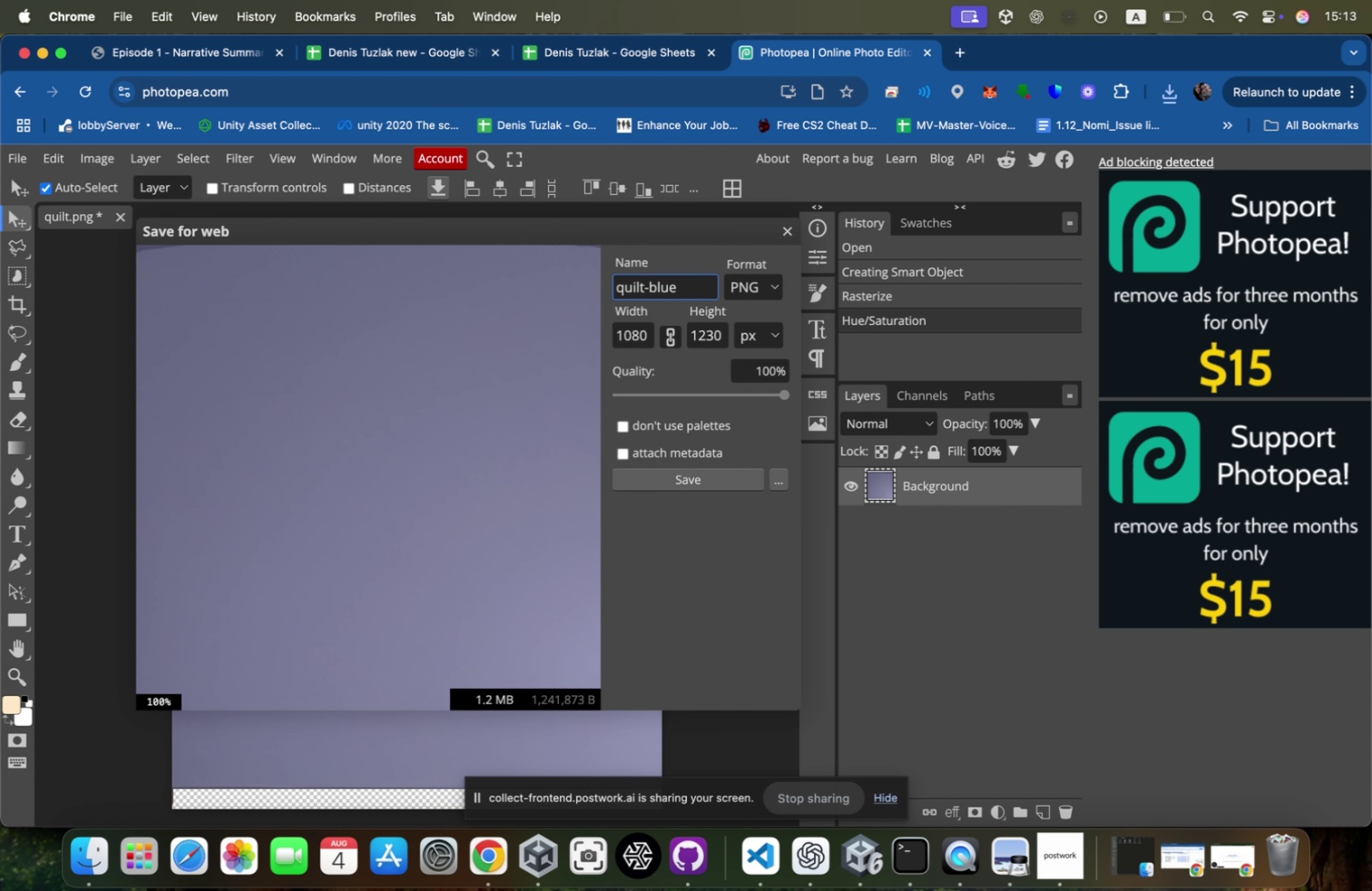 
key(Enter)
 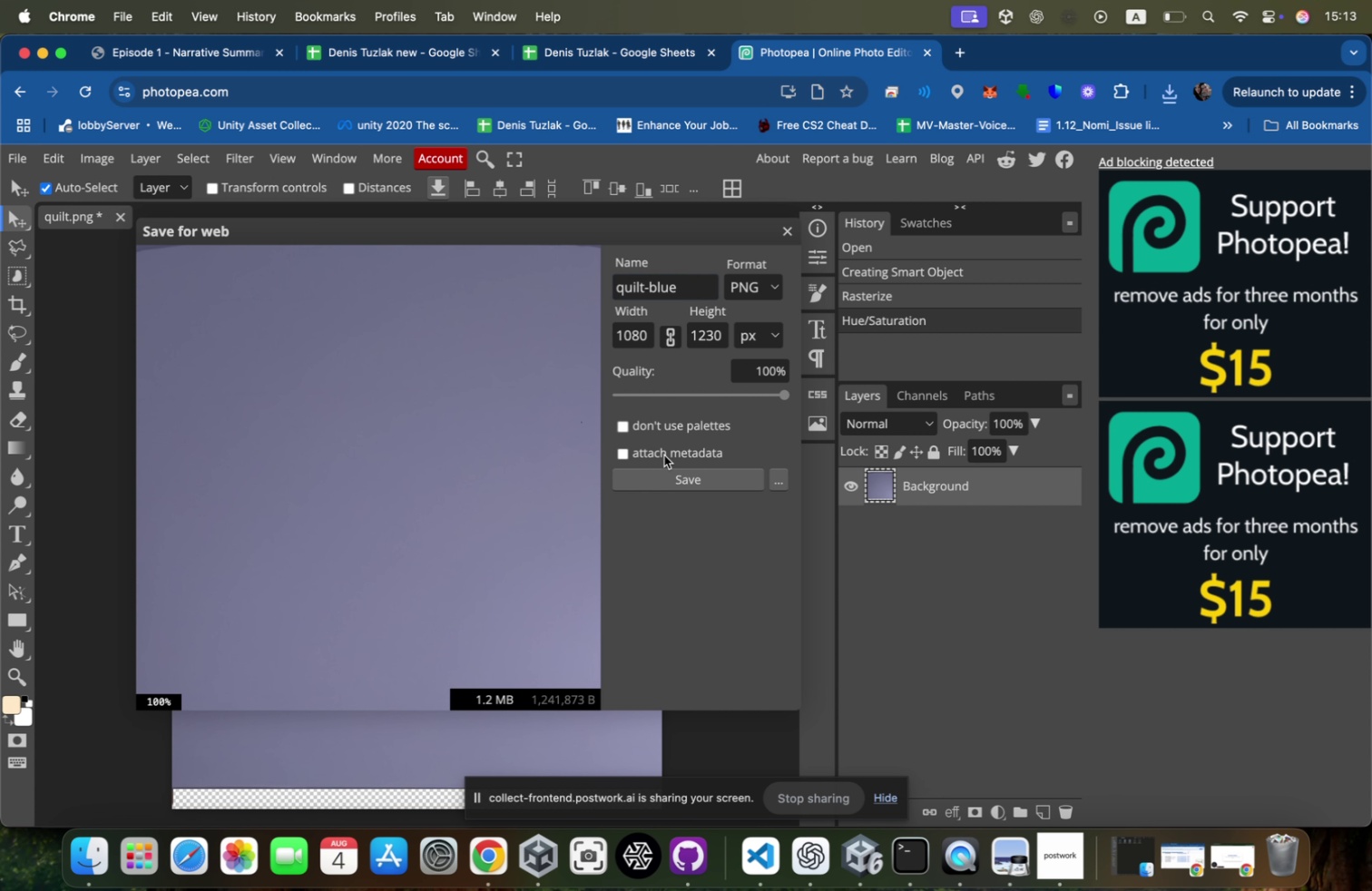 
left_click([674, 475])
 